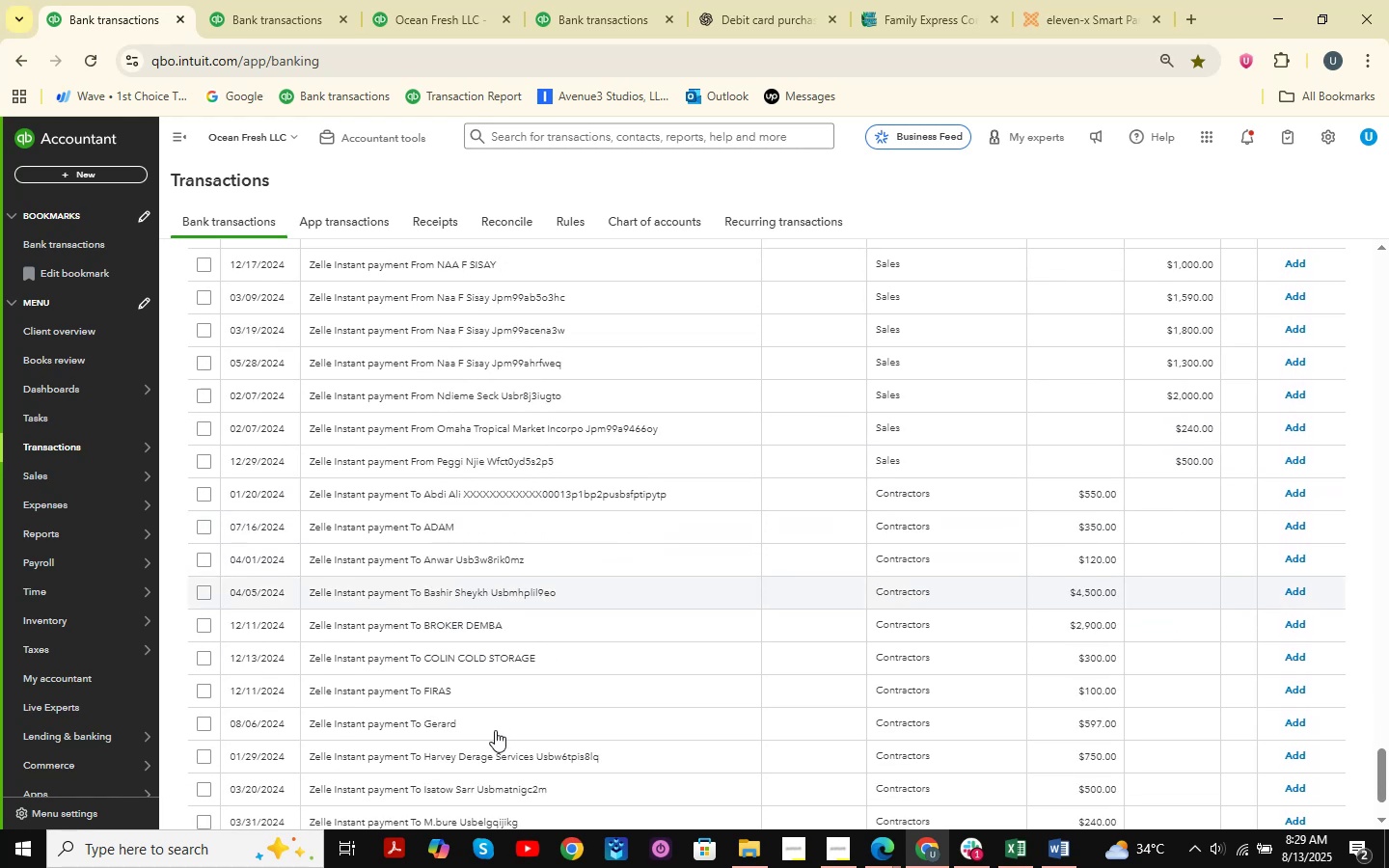 
scroll: coordinate [495, 730], scroll_direction: up, amount: 5.0
 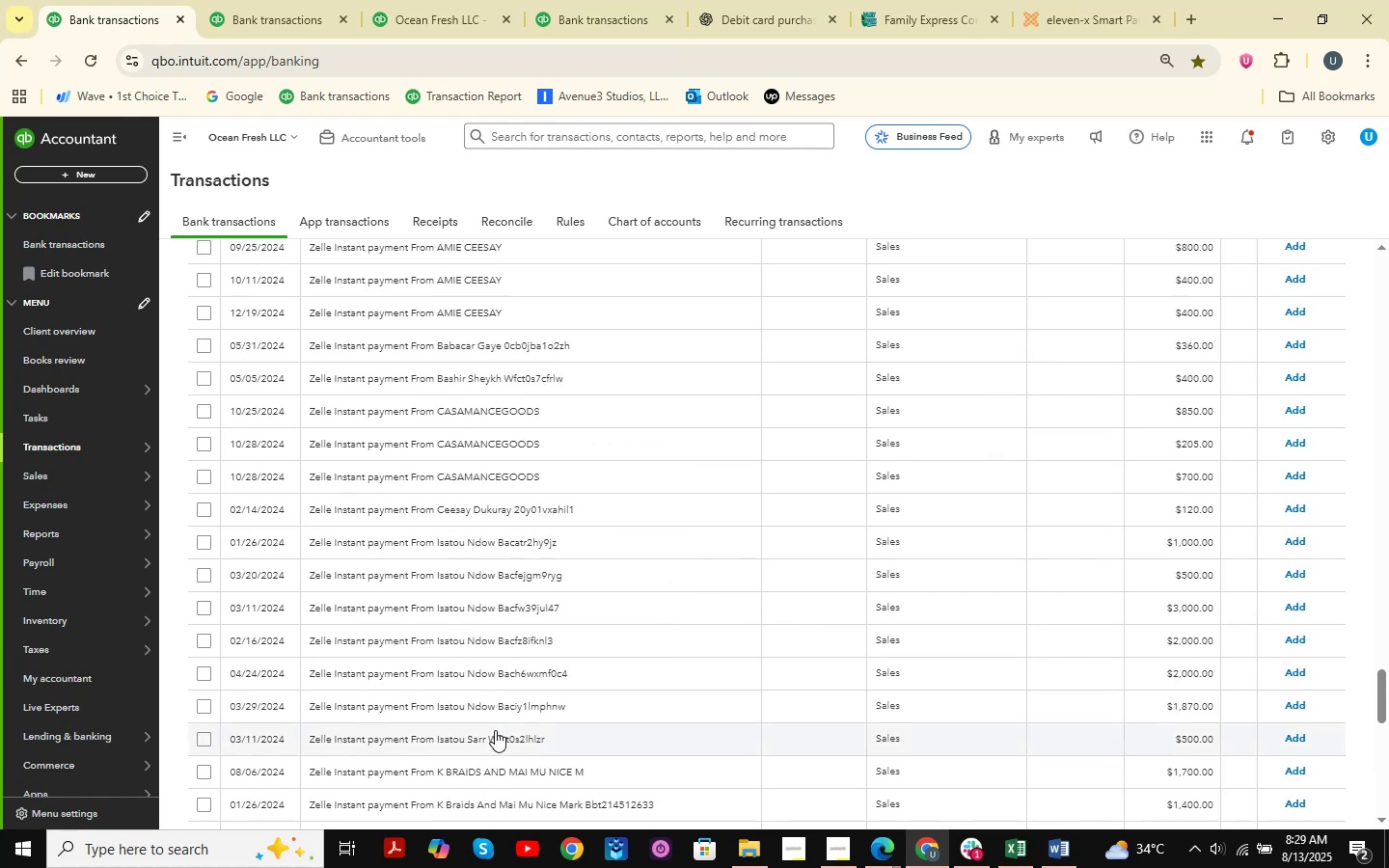 
wait(6.41)
 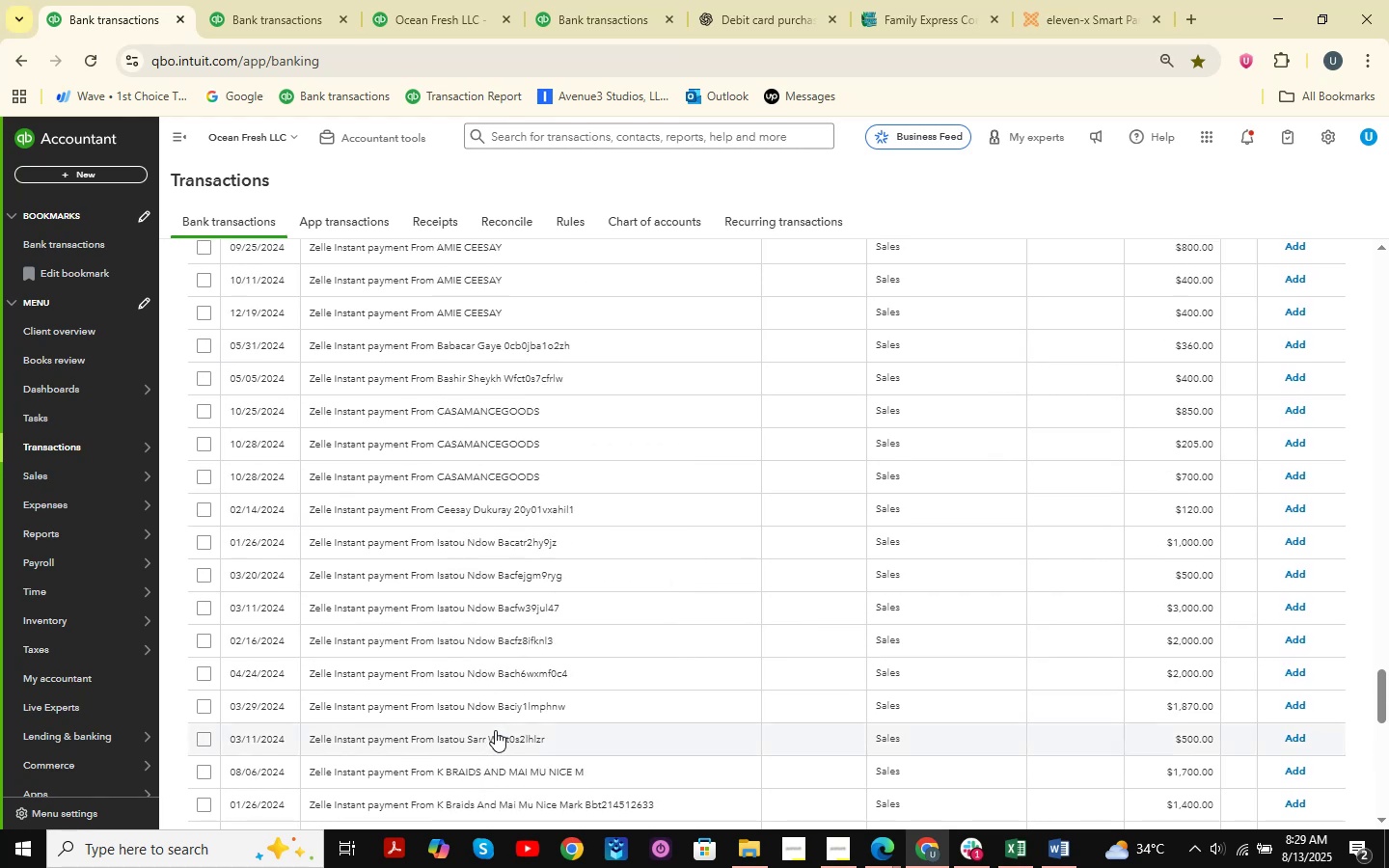 
scroll: coordinate [495, 730], scroll_direction: up, amount: 1.0
 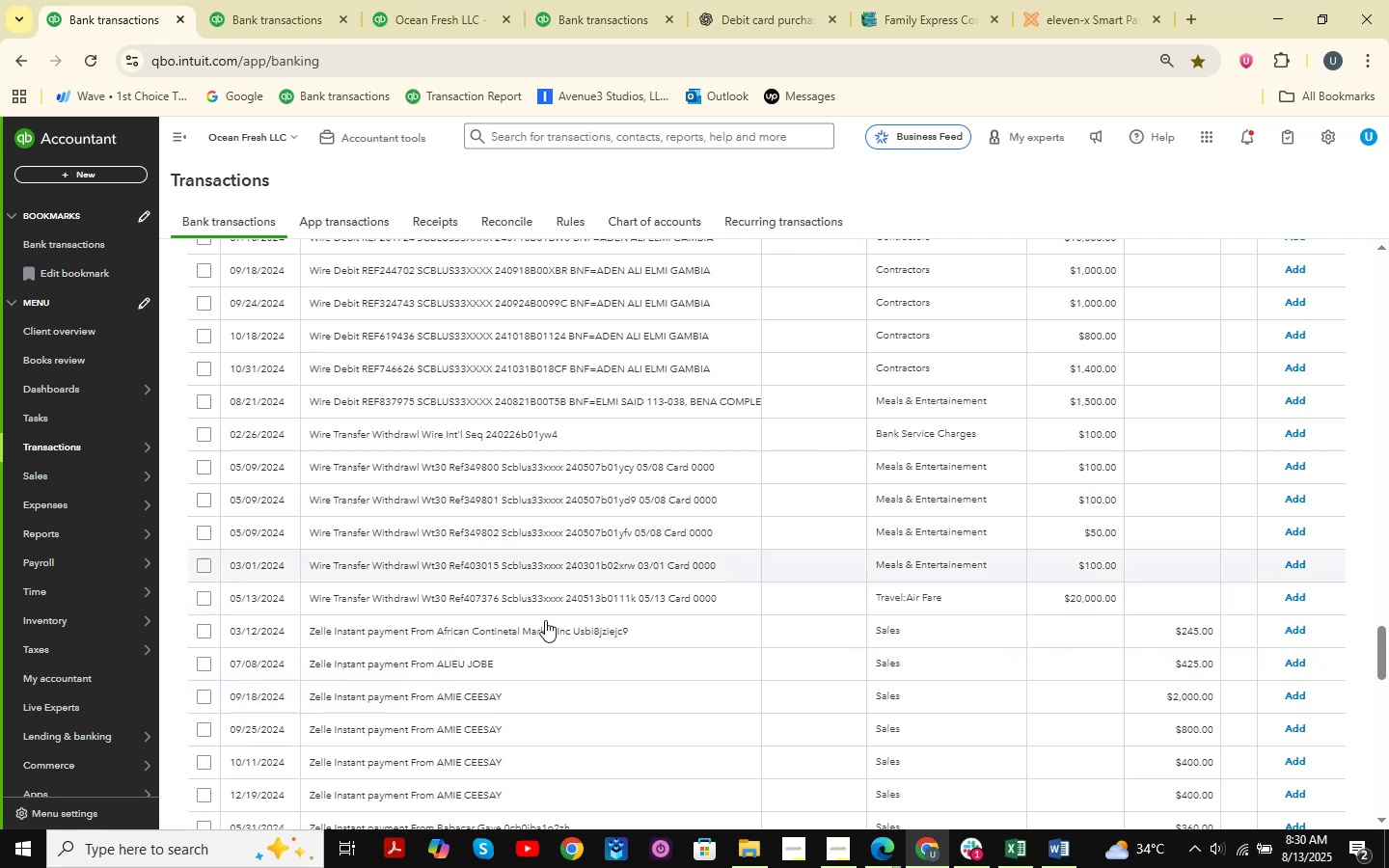 
scroll: coordinate [588, 677], scroll_direction: down, amount: 2.0
 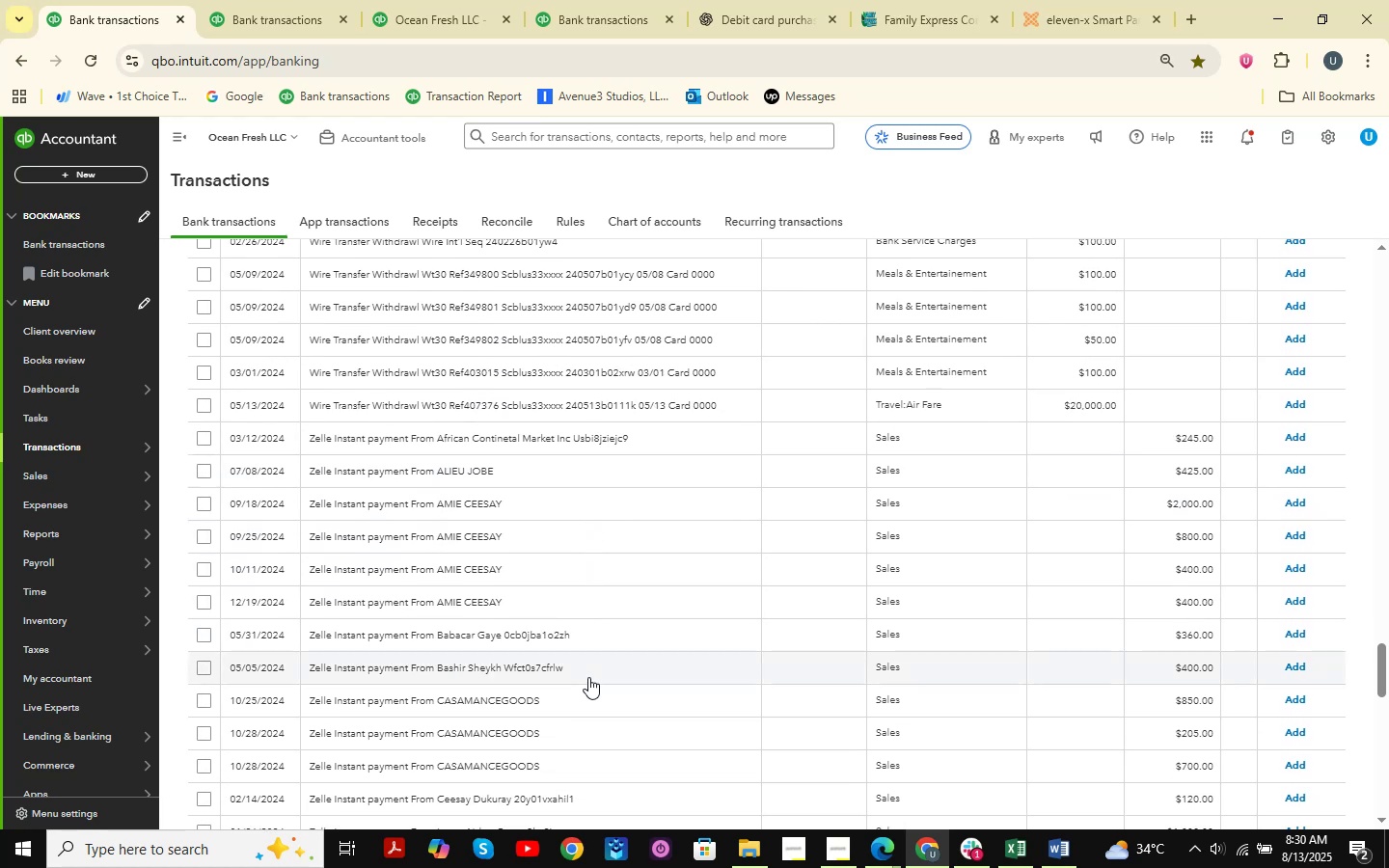 
wait(5.95)
 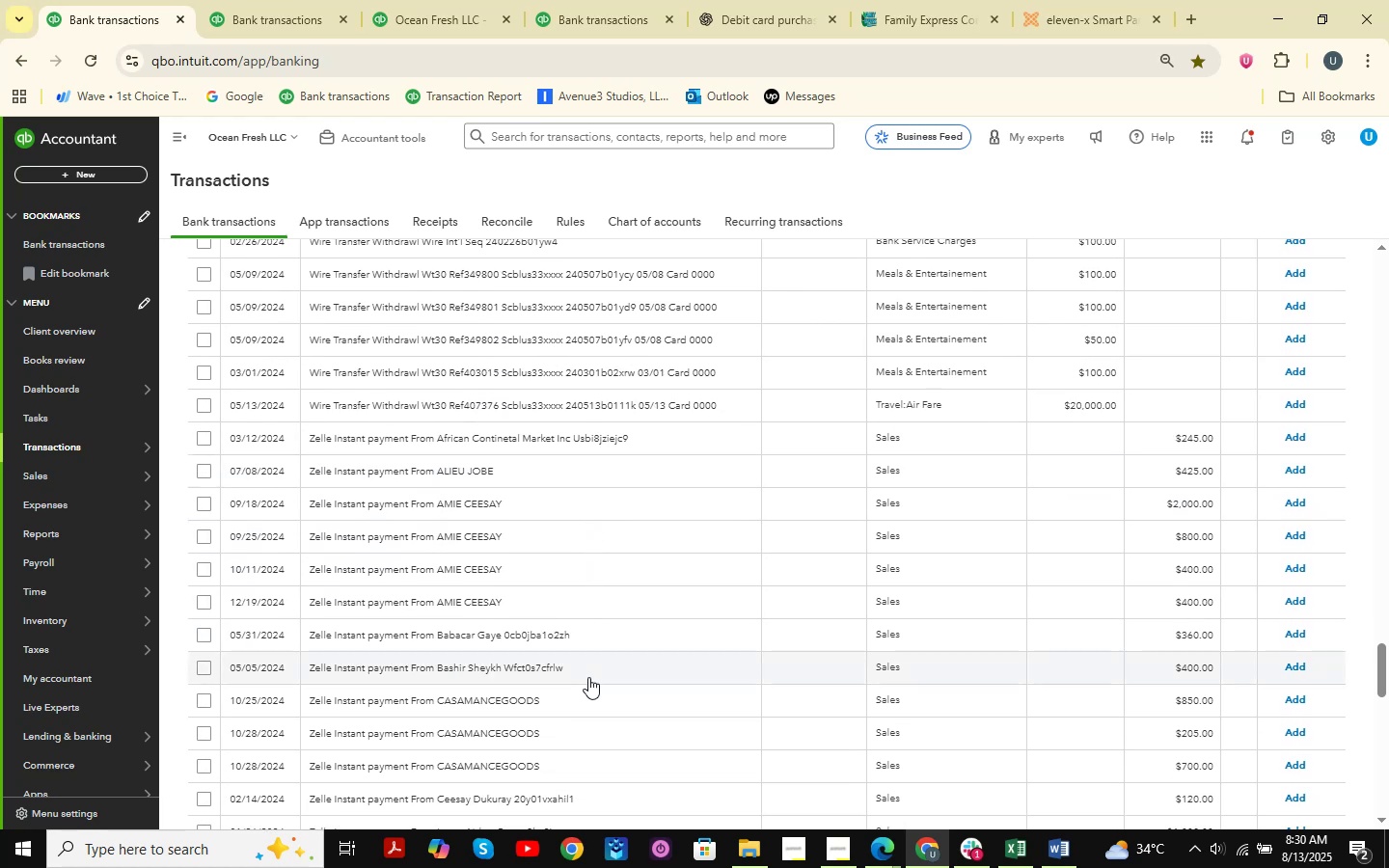 
scroll: coordinate [579, 674], scroll_direction: none, amount: 0.0
 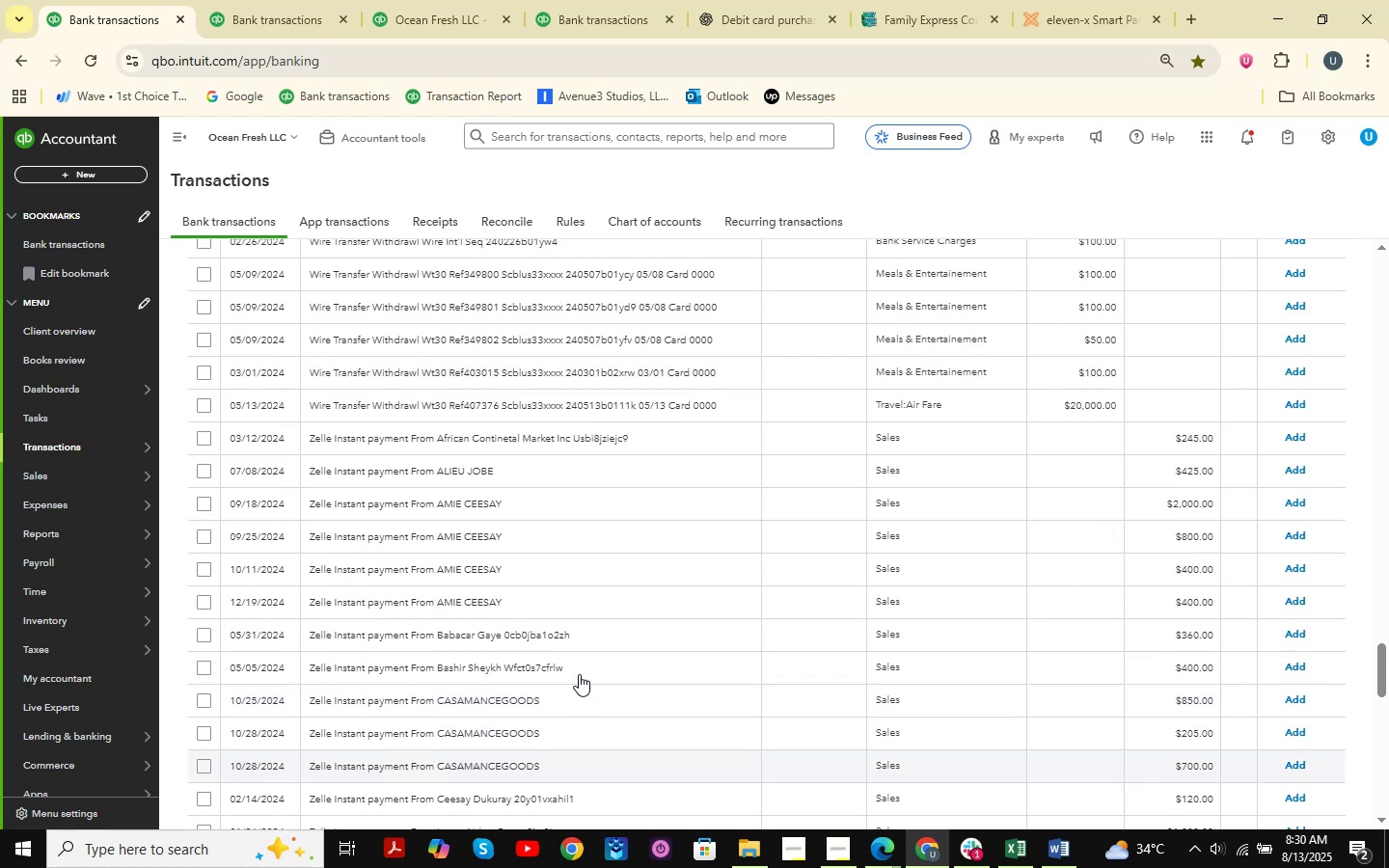 
scroll: coordinate [571, 674], scroll_direction: up, amount: 3.0
 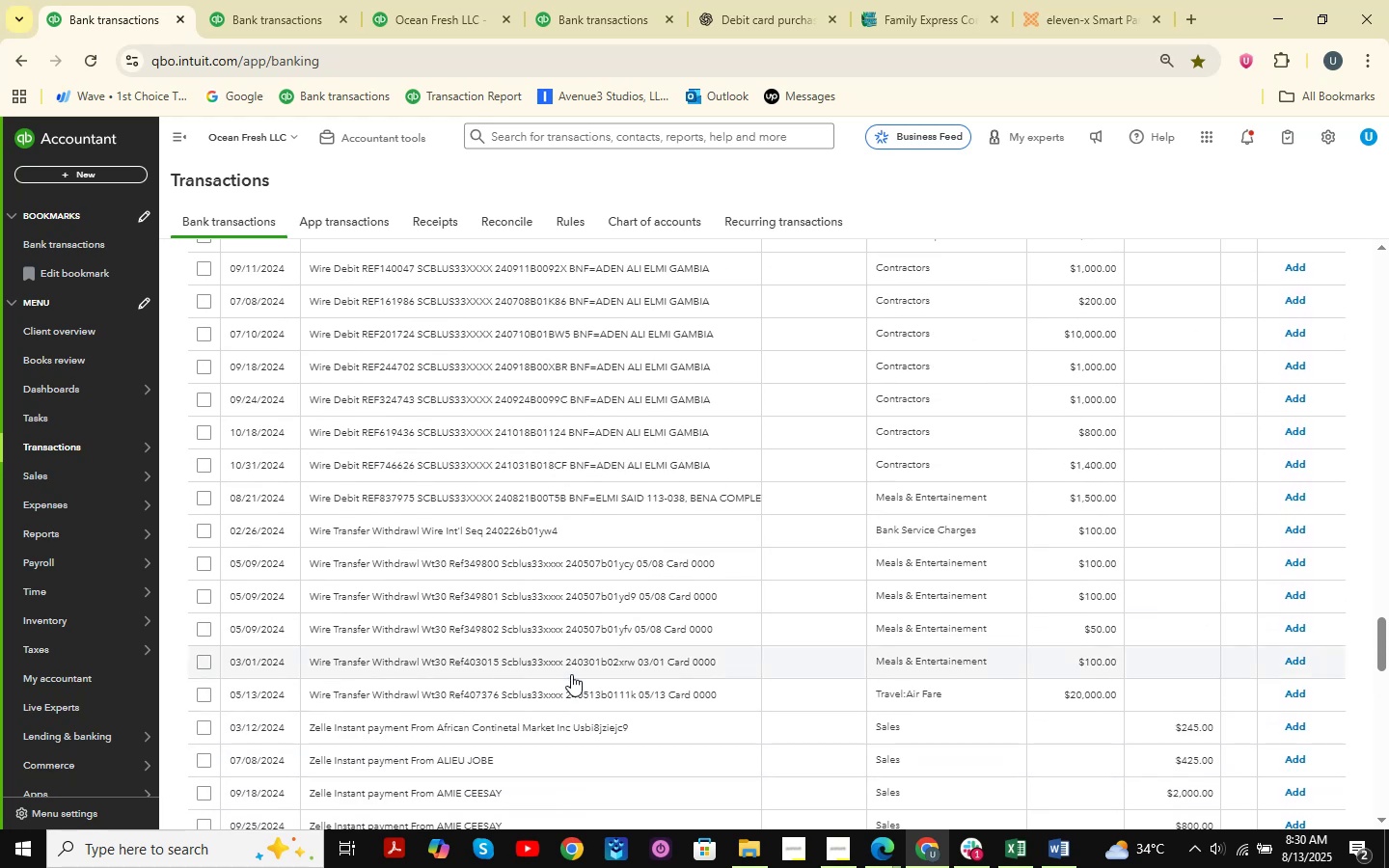 
scroll: coordinate [605, 762], scroll_direction: down, amount: 4.0
 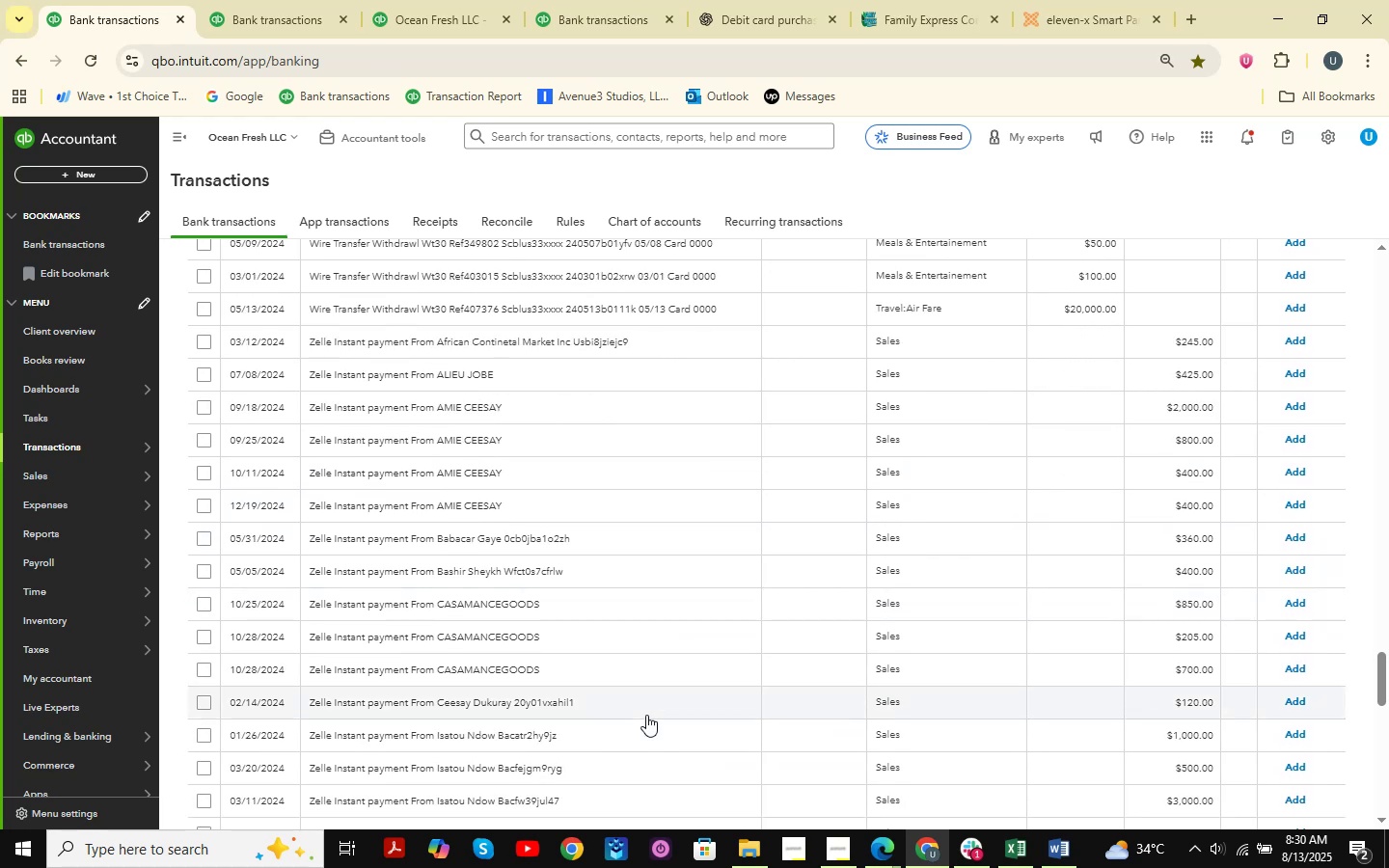 
scroll: coordinate [623, 725], scroll_direction: up, amount: 18.0
 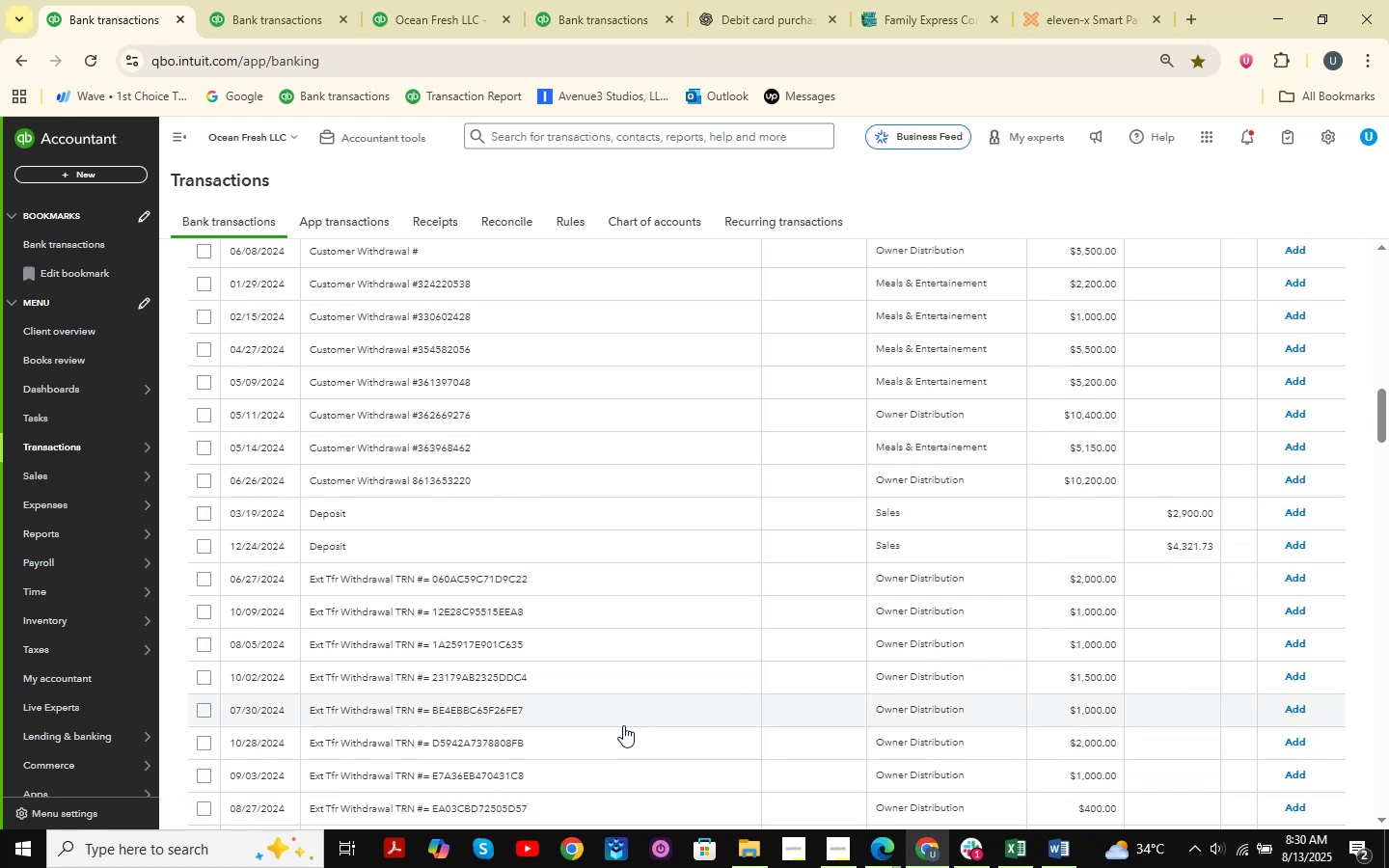 
scroll: coordinate [623, 725], scroll_direction: up, amount: 2.0
 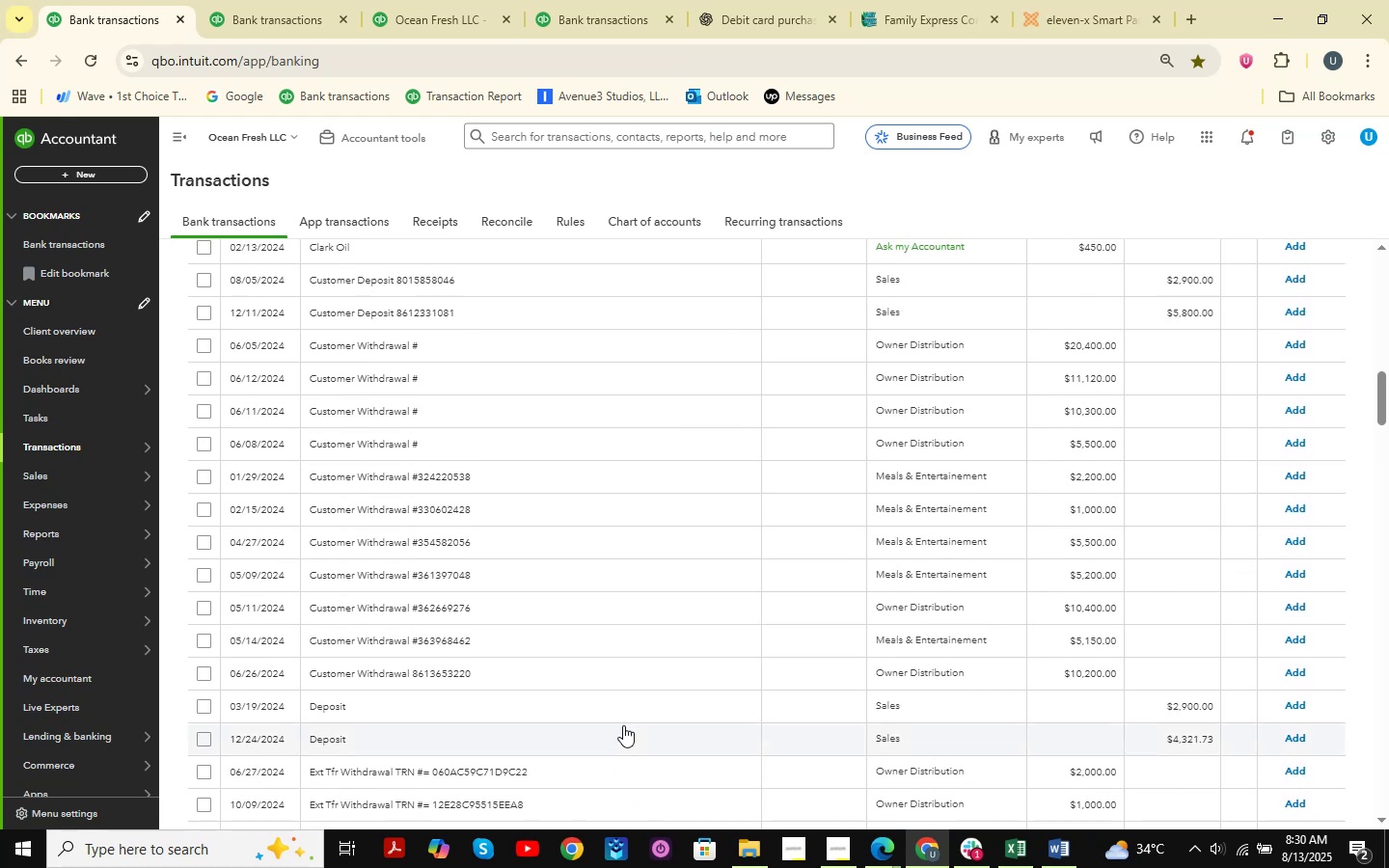 
scroll: coordinate [646, 801], scroll_direction: down, amount: 2.0
 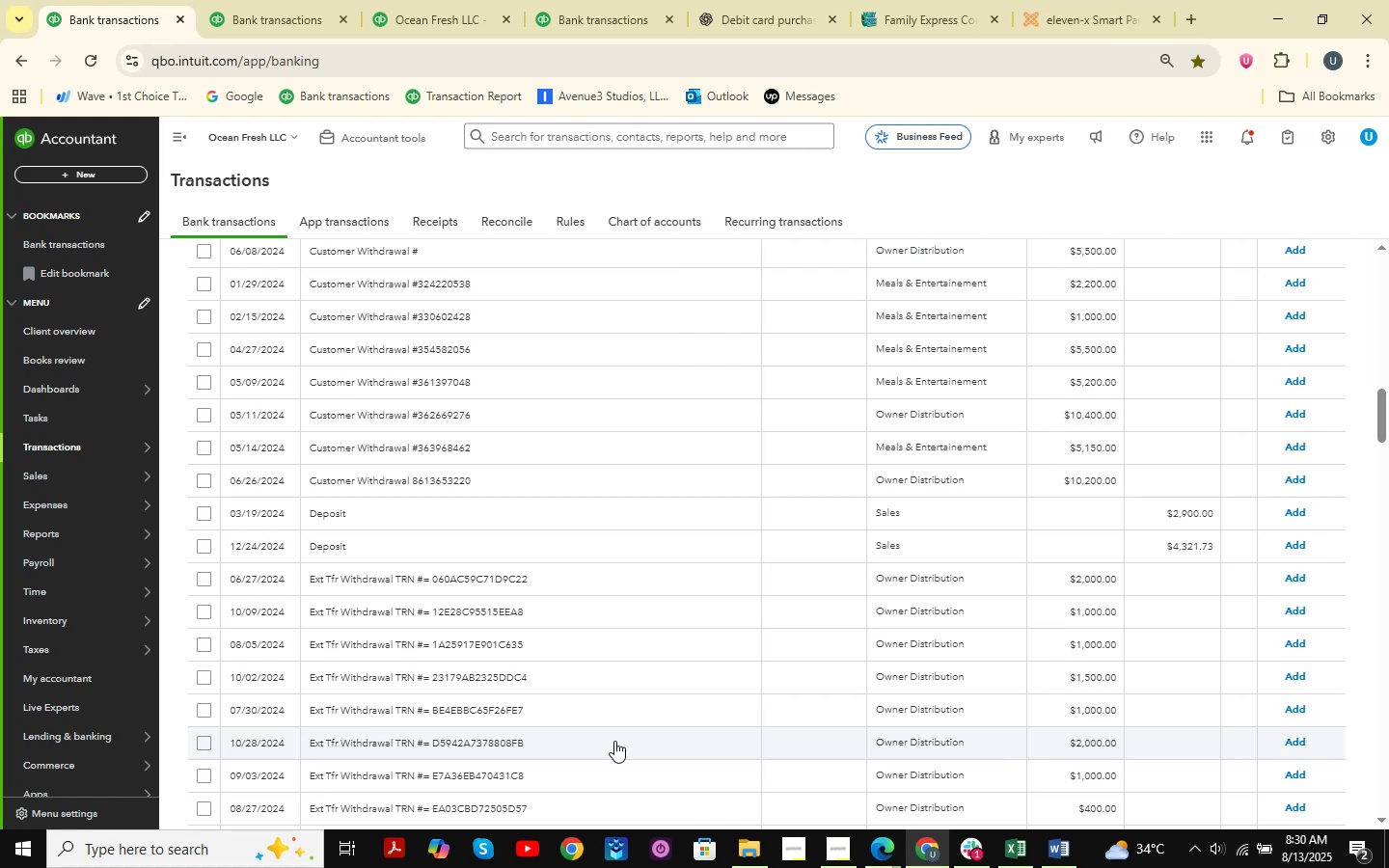 
scroll: coordinate [691, 502], scroll_direction: up, amount: 24.0
 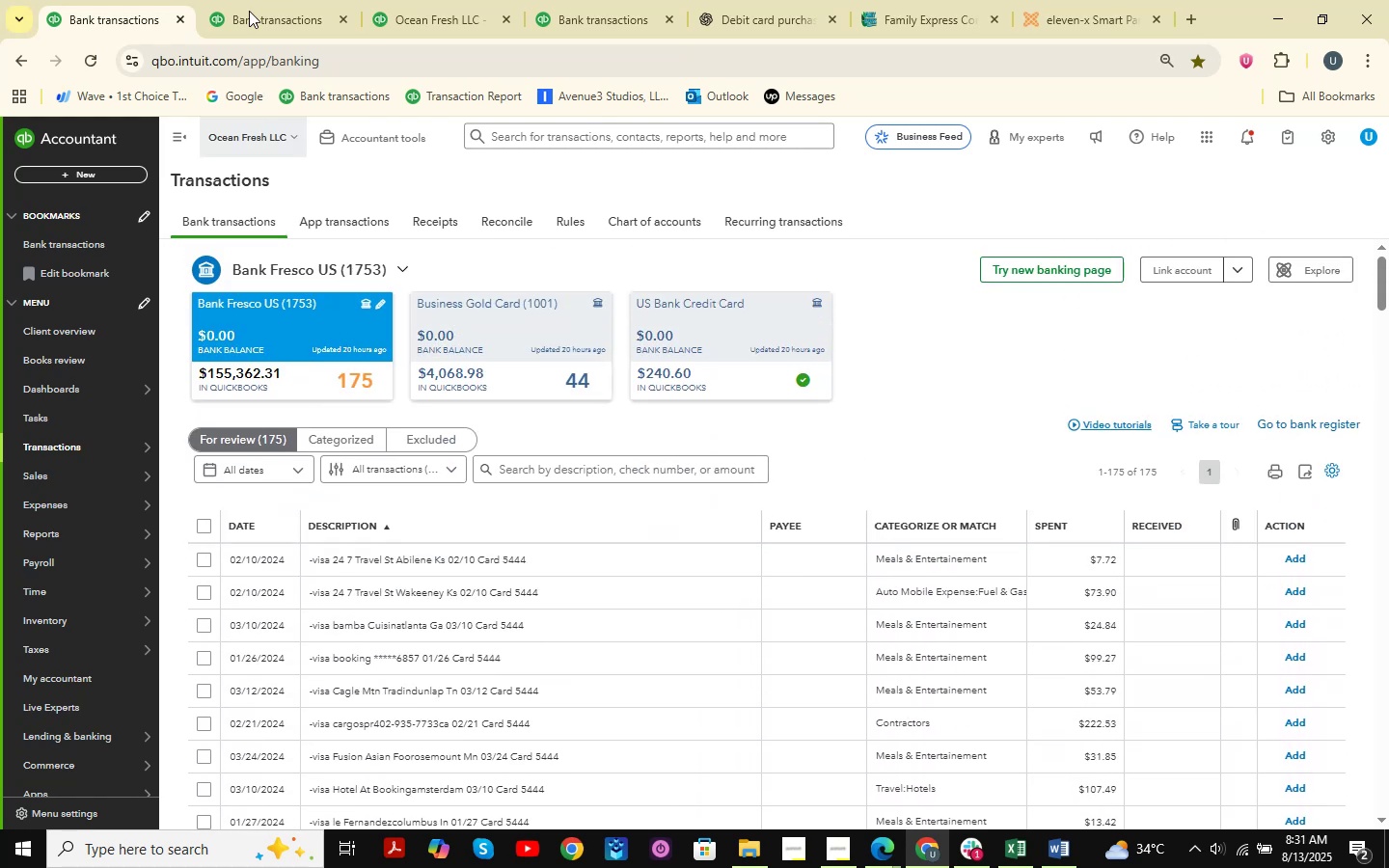 
left_click([247, 0])
 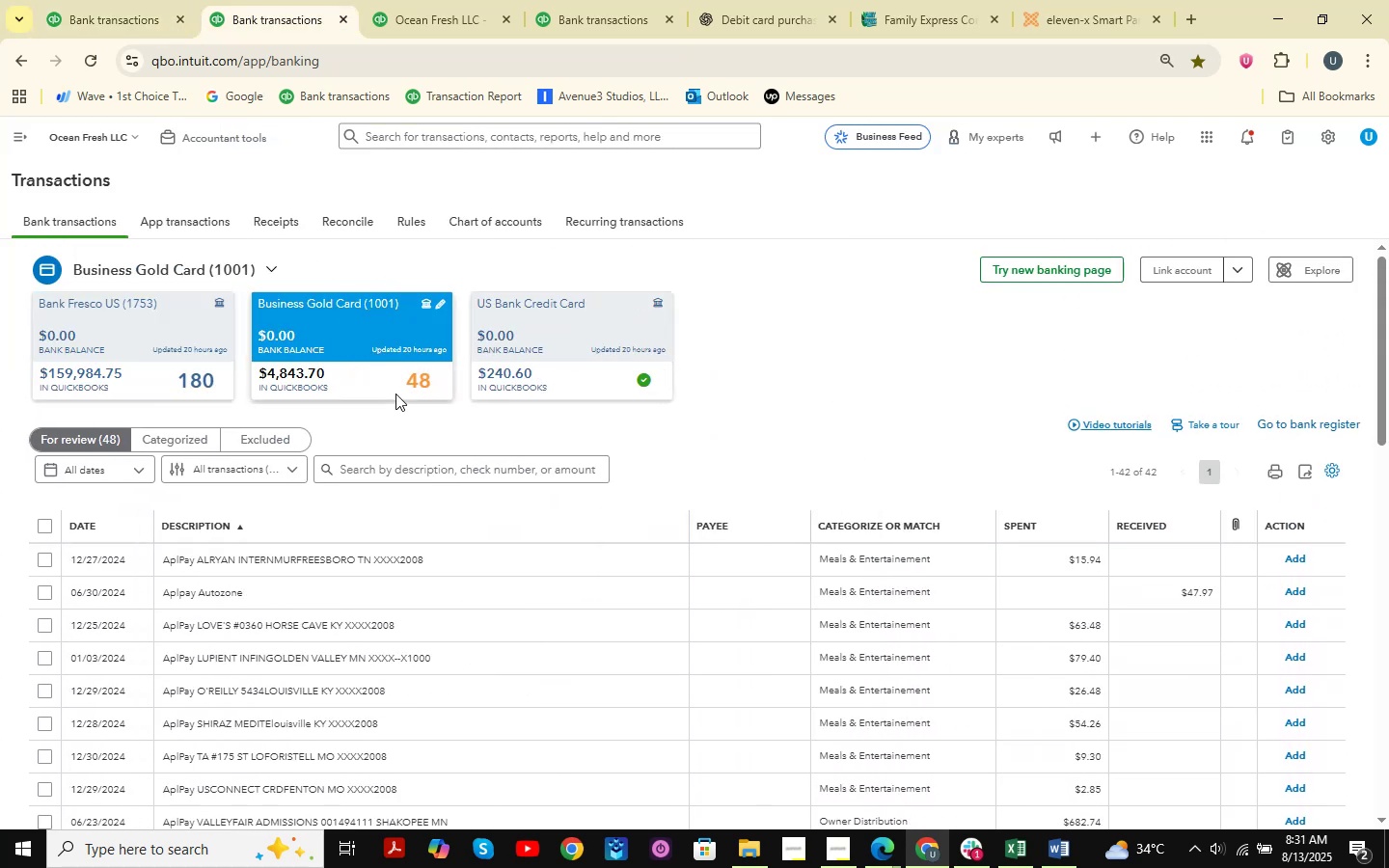 
scroll: coordinate [405, 375], scroll_direction: down, amount: 2.0
 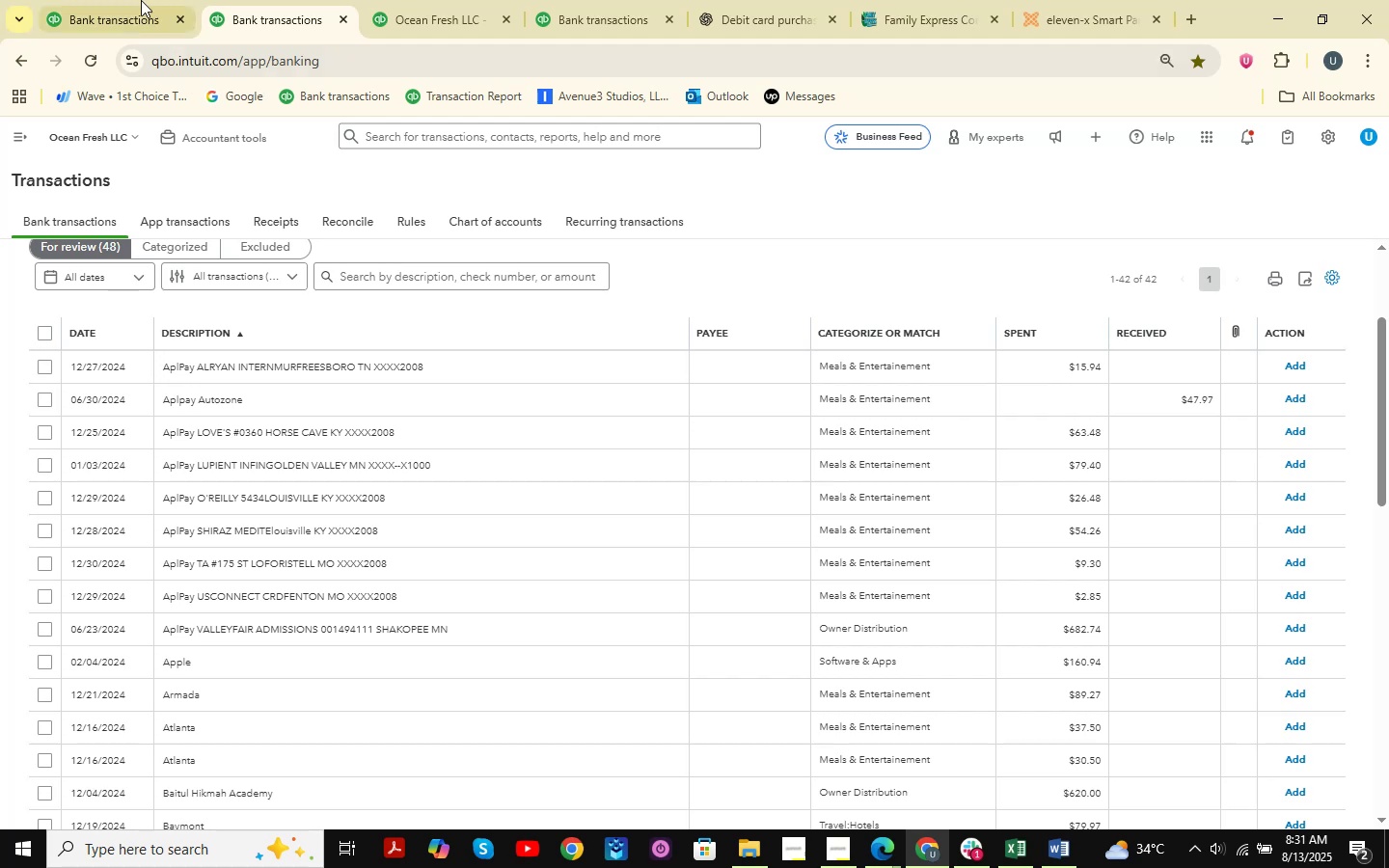 
left_click([135, 0])
 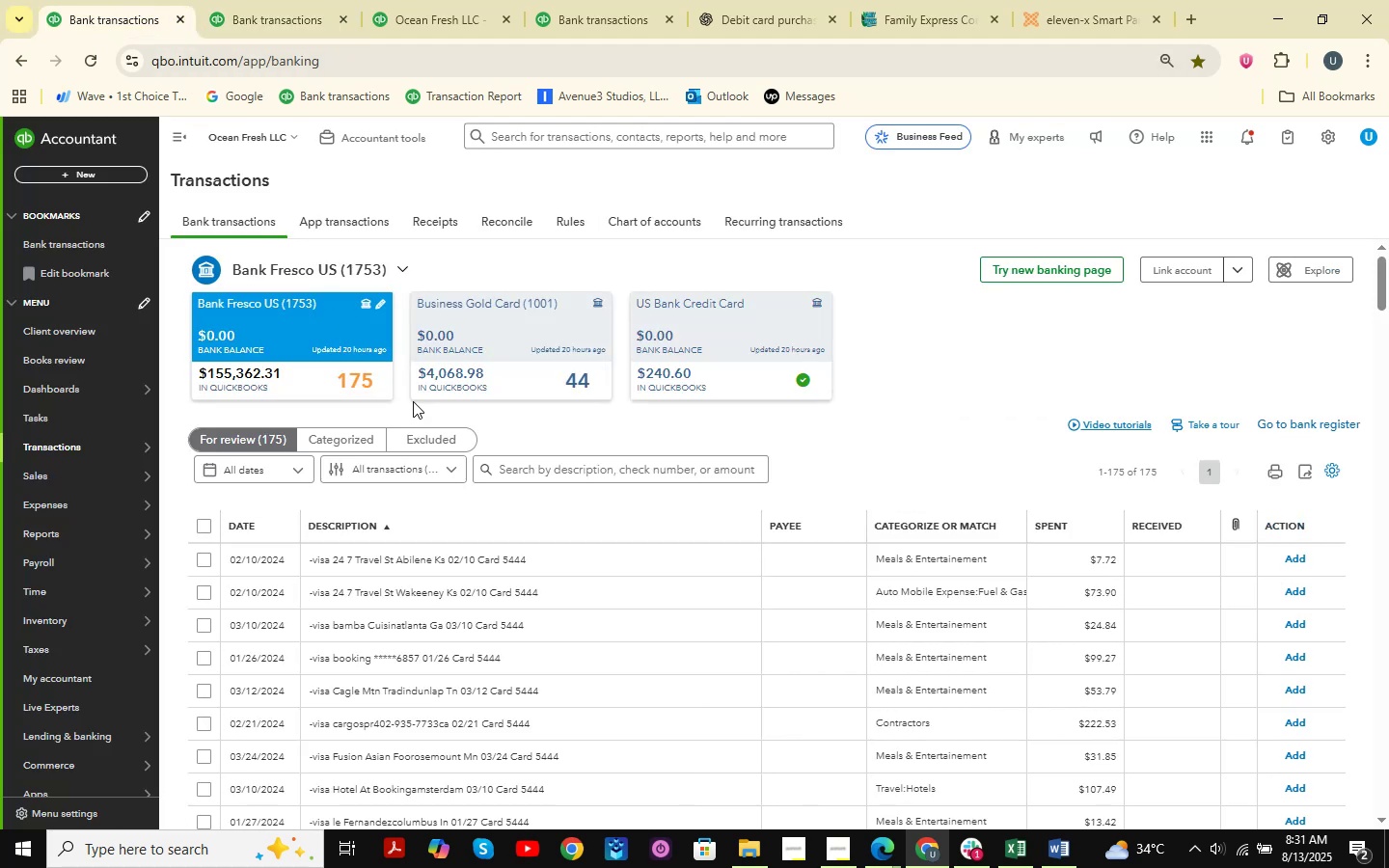 
scroll: coordinate [716, 464], scroll_direction: down, amount: 69.0
 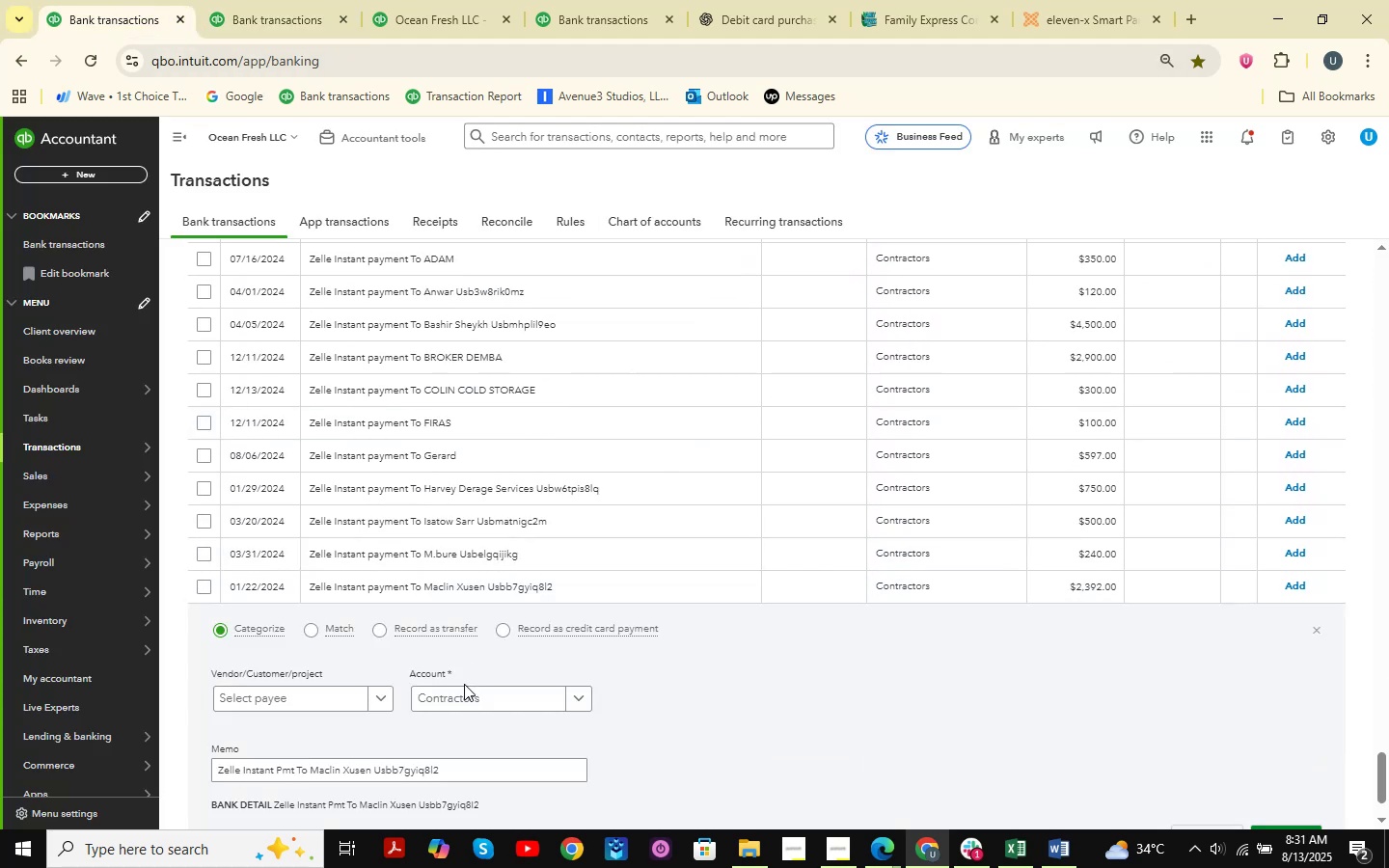 
left_click_drag(start_coordinate=[458, 771], to_coordinate=[85, 774])
 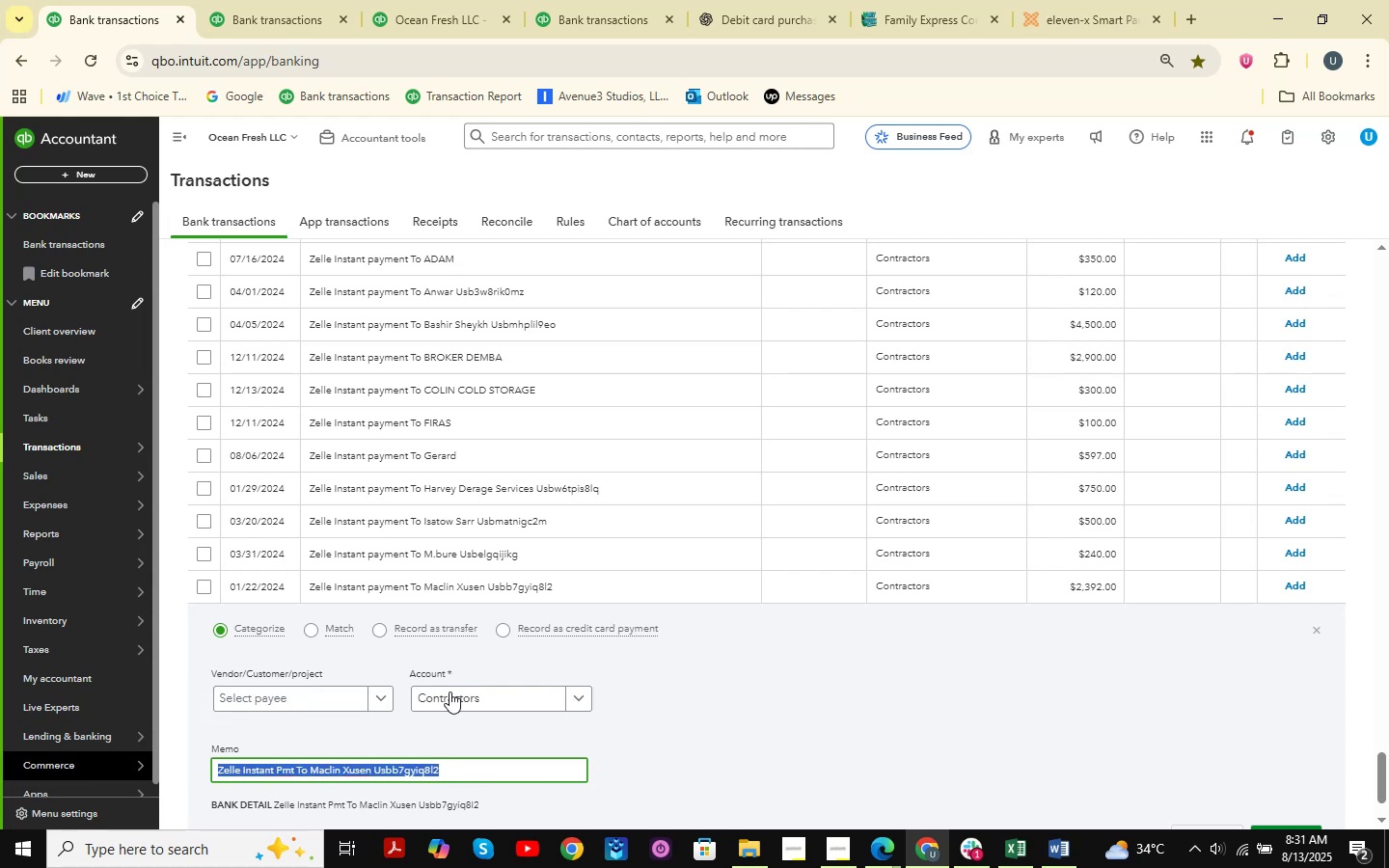 
key(Control+C)
 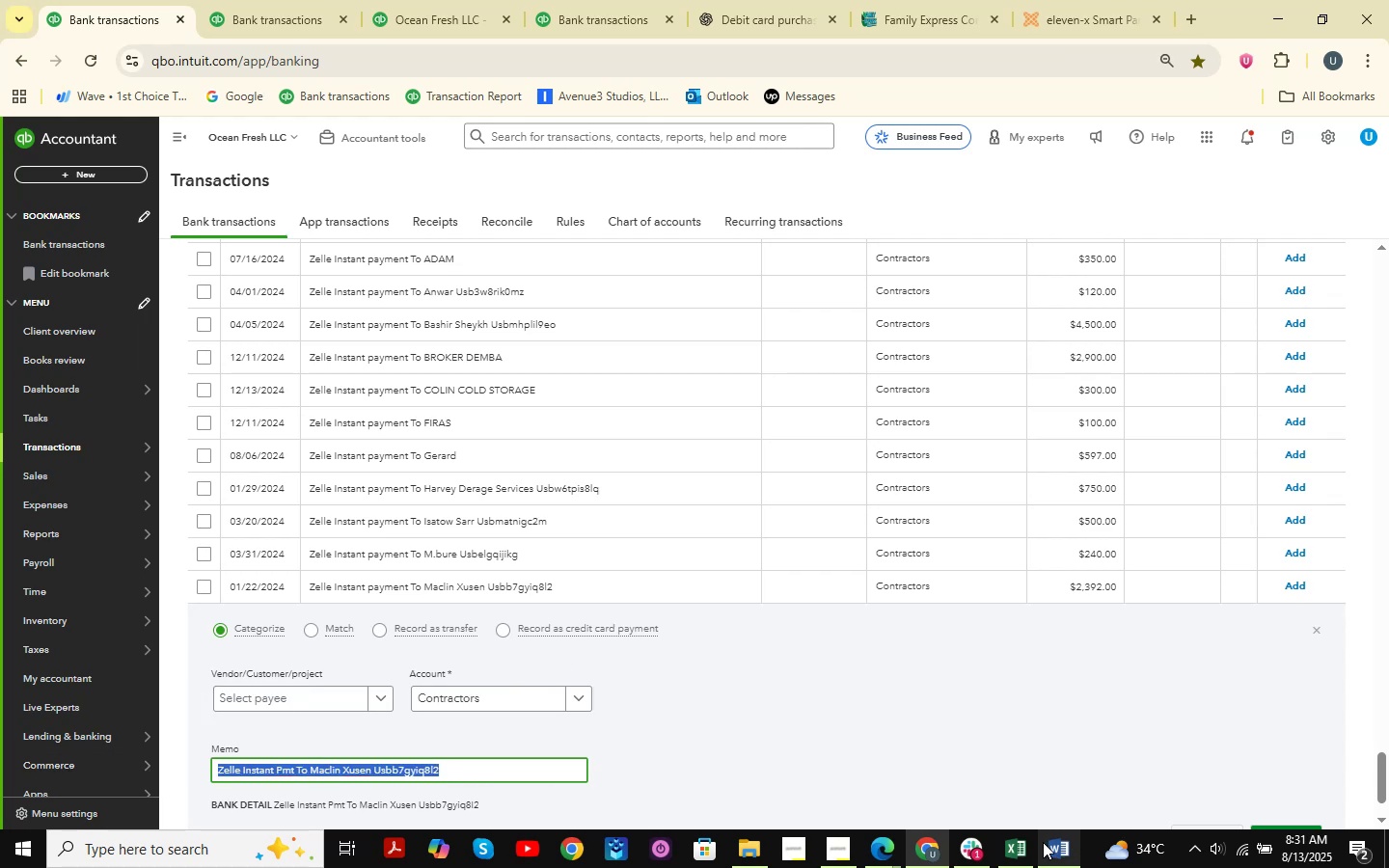 
left_click([1013, 857])
 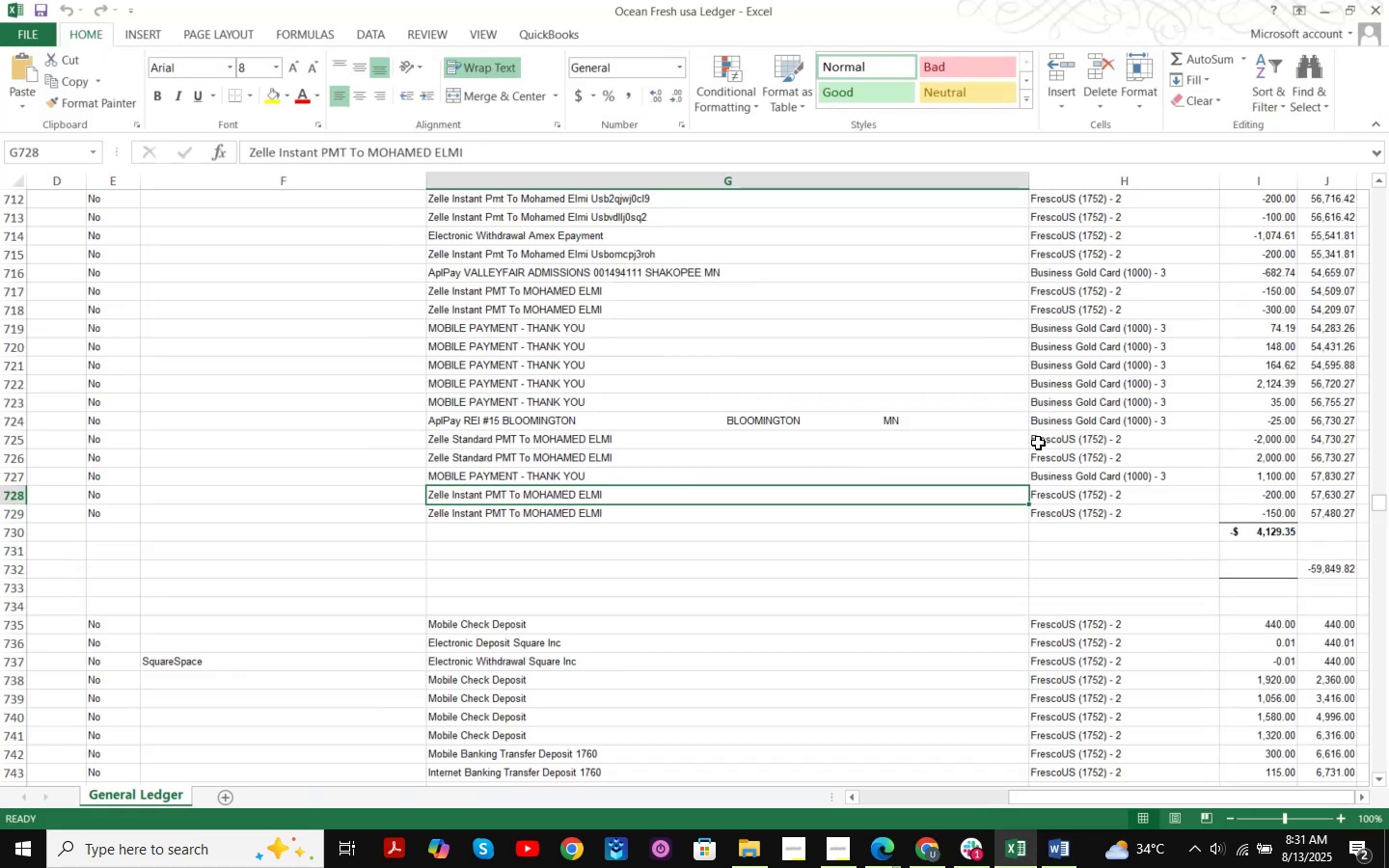 
key(Control+F)
 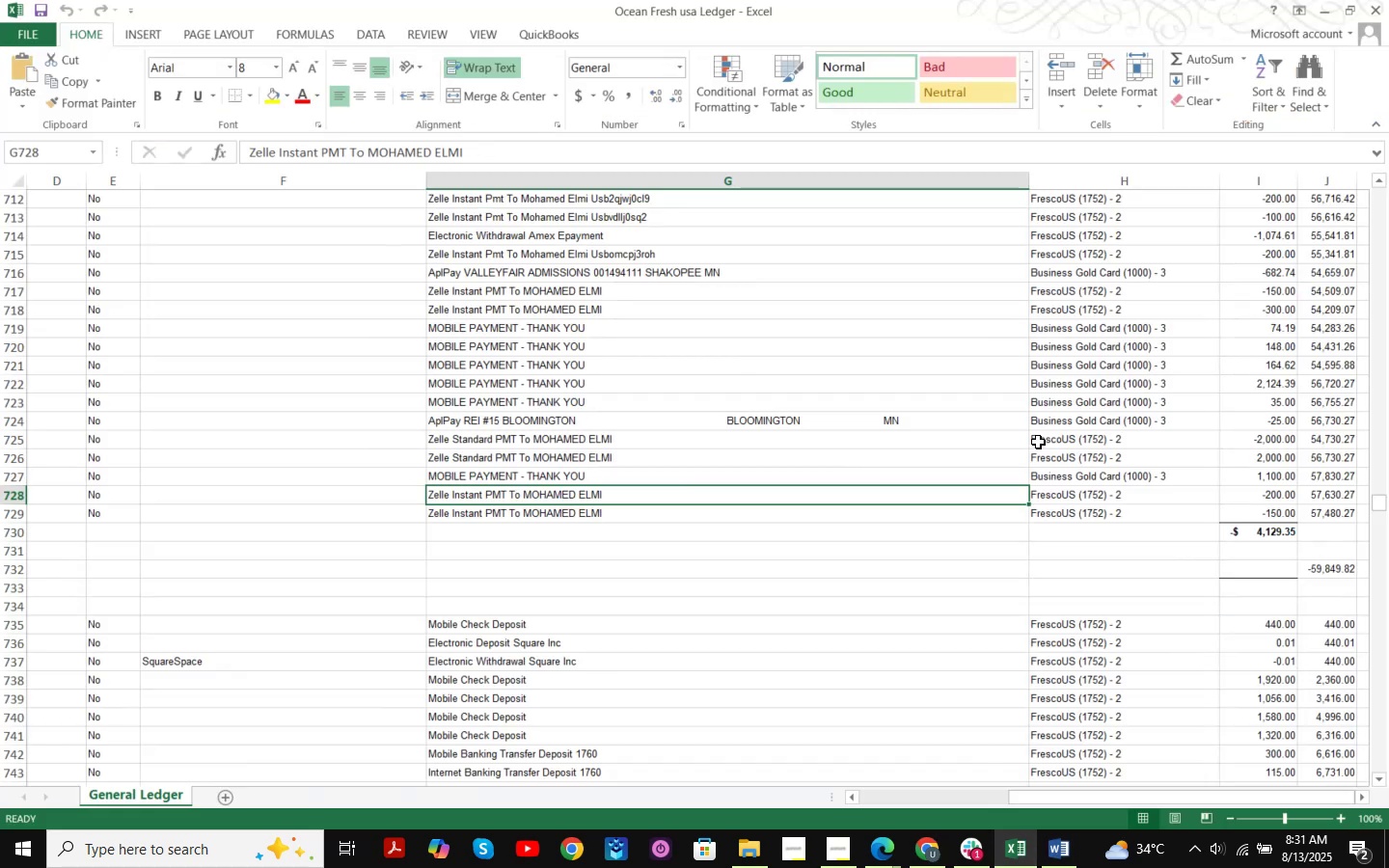 
key(Control+ControlLeft)
 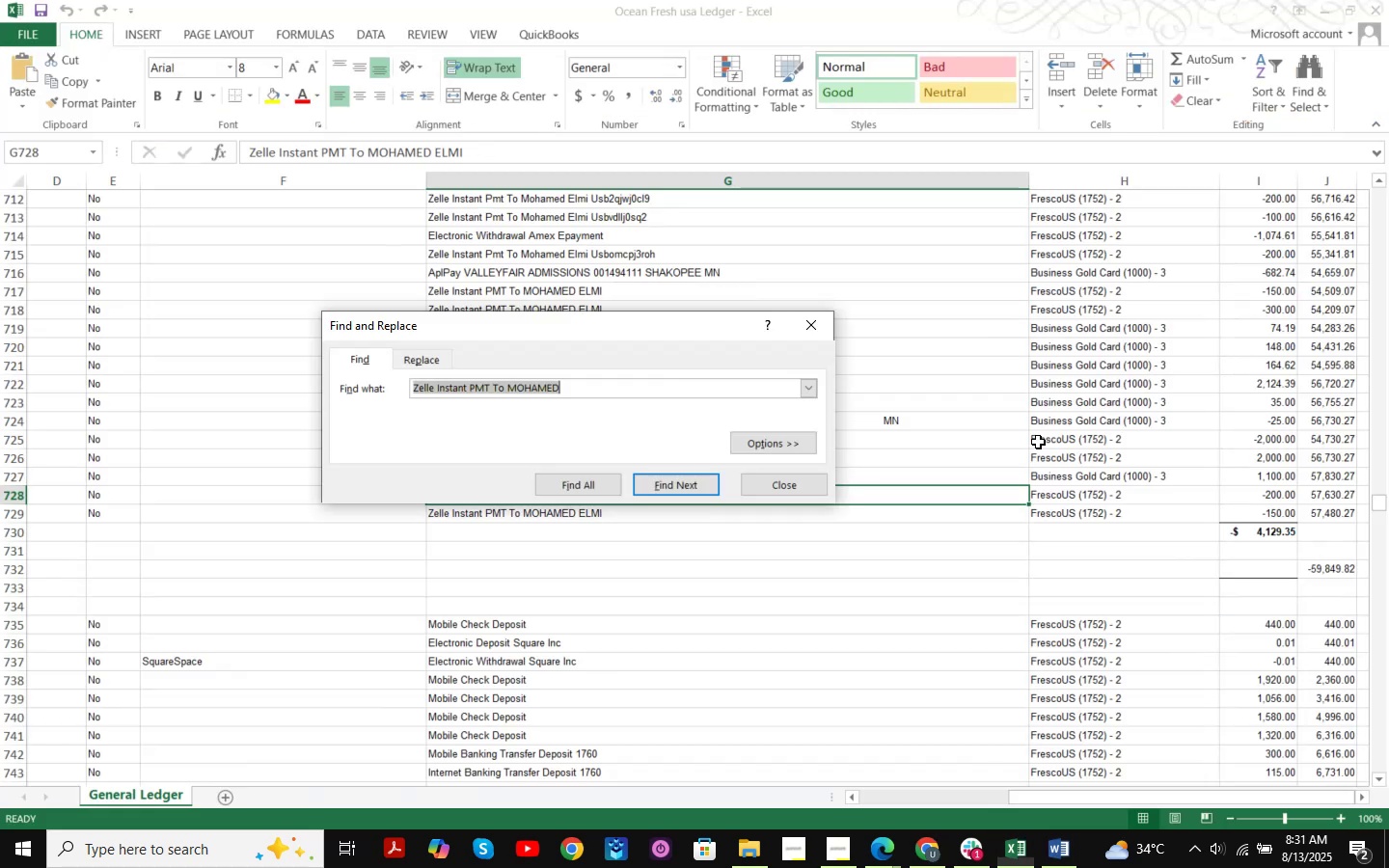 
key(Control+V)
 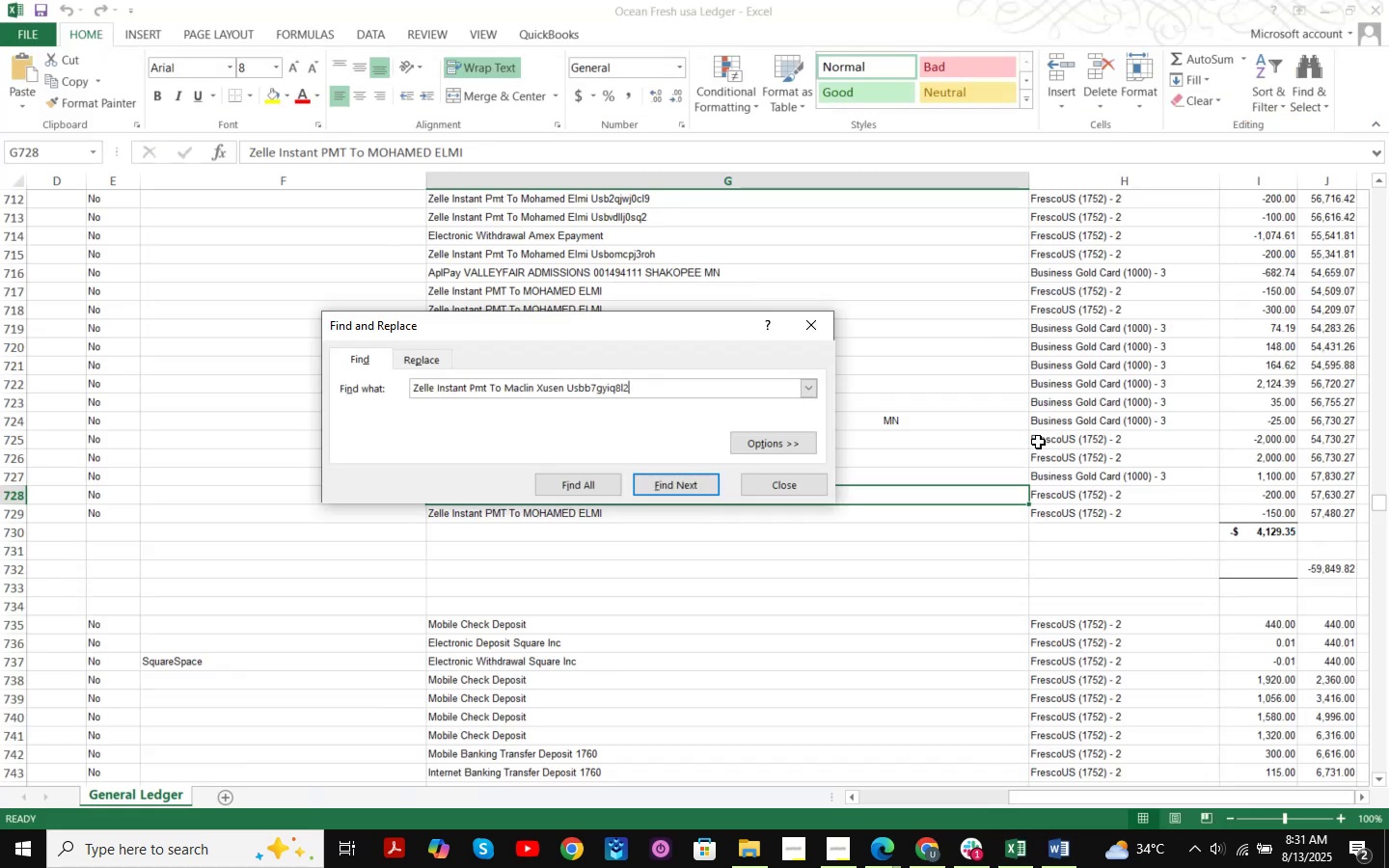 
key(NumpadEnter)
 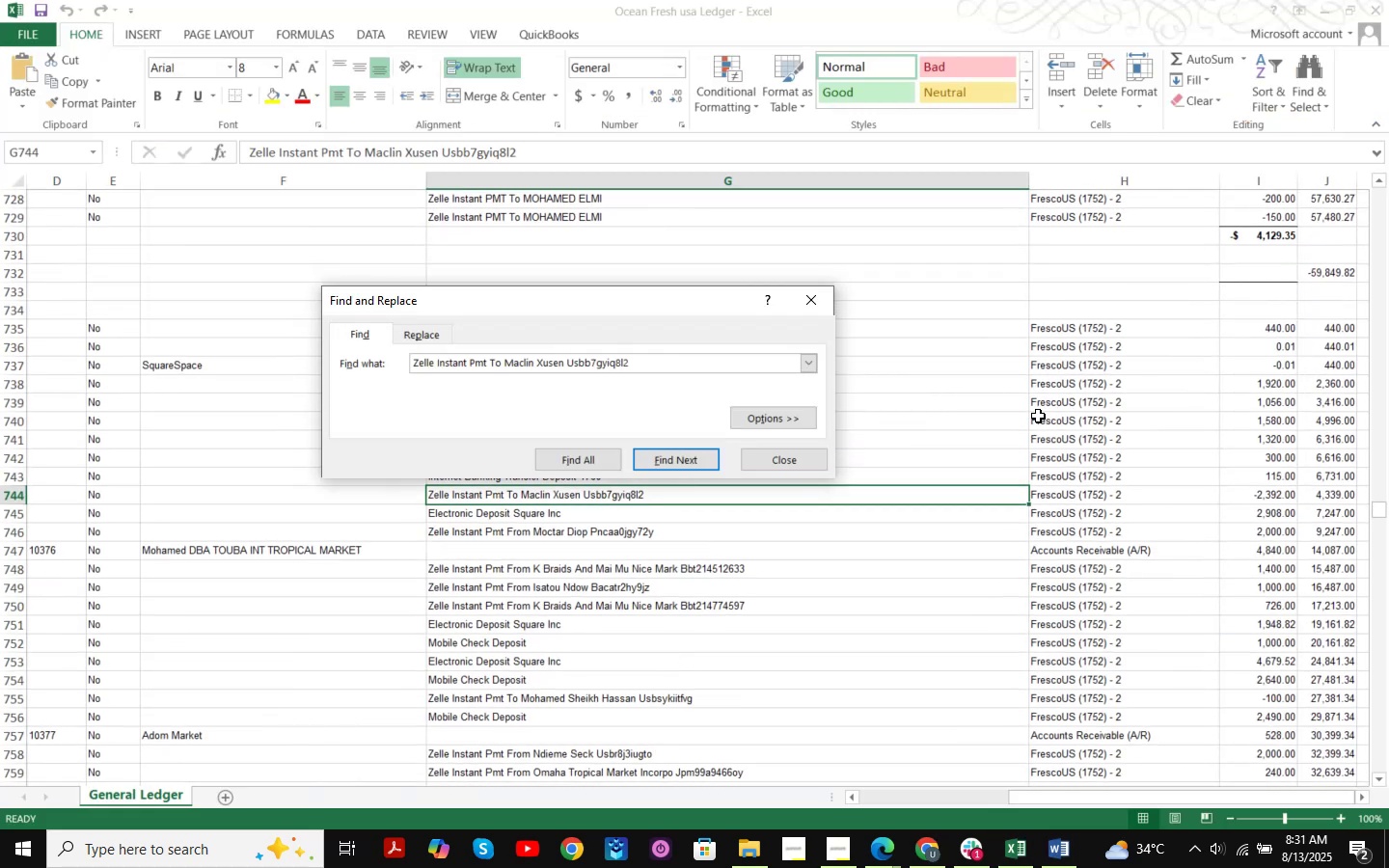 
key(NumpadEnter)
 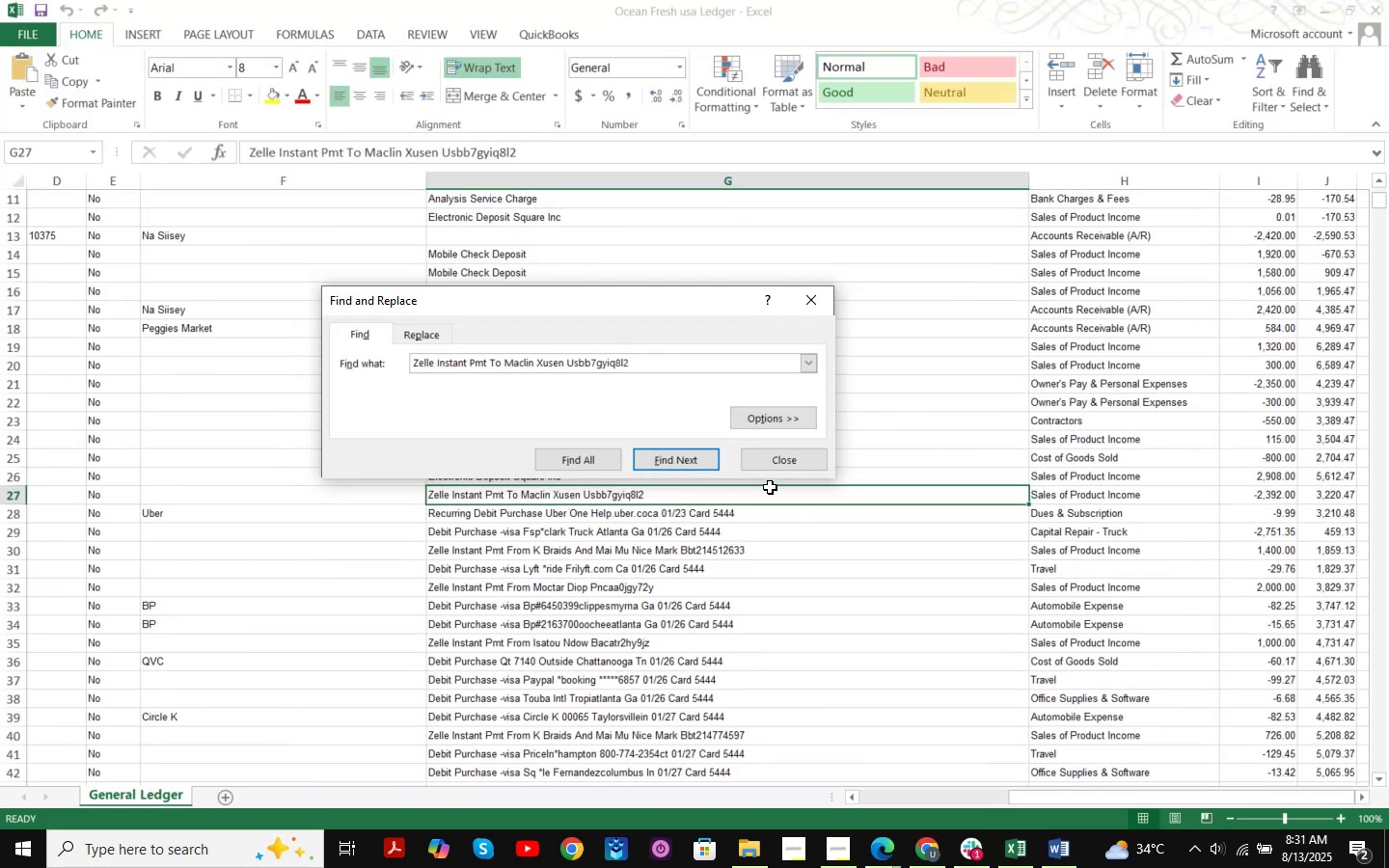 
left_click([796, 464])
 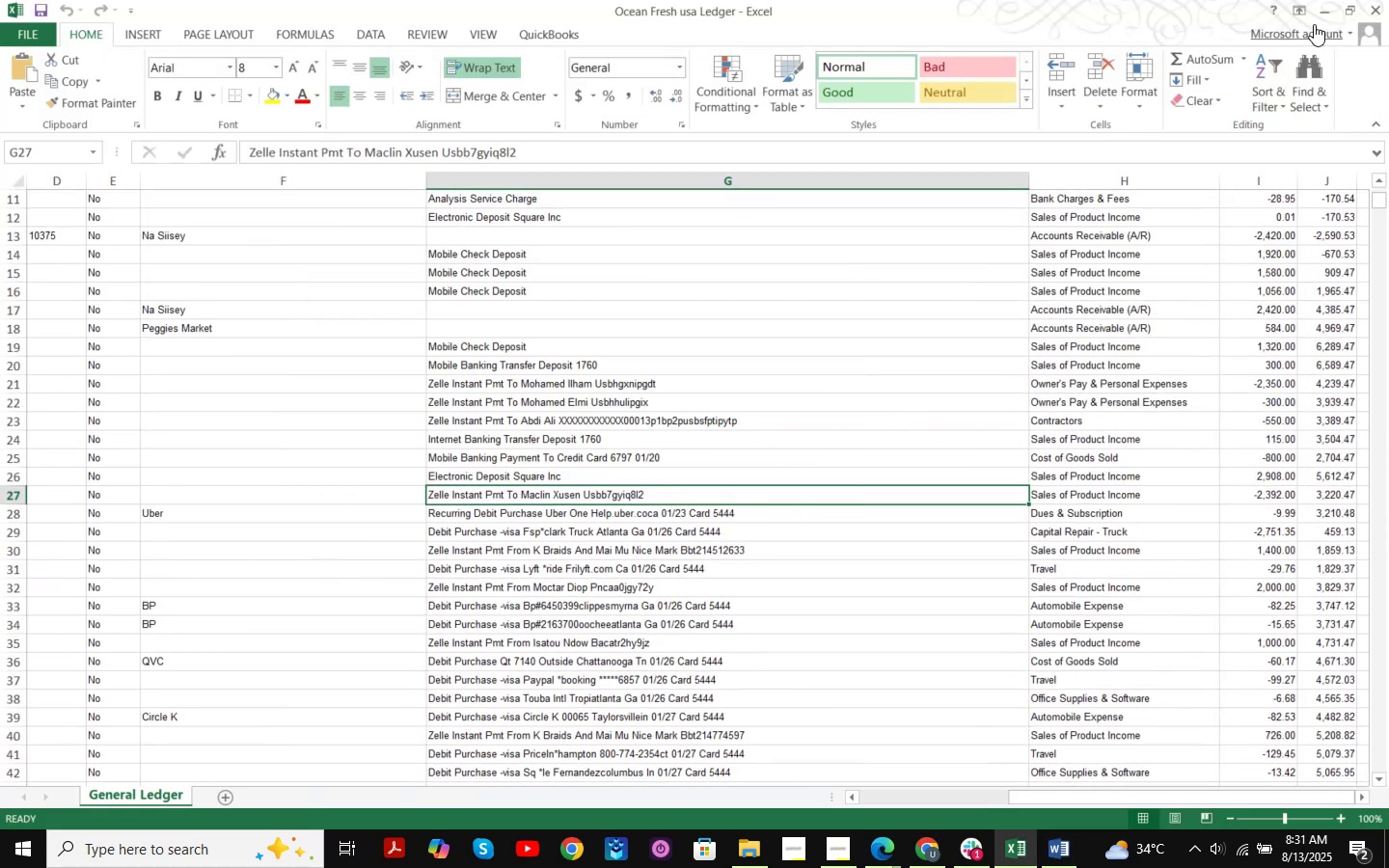 
left_click([1322, 3])
 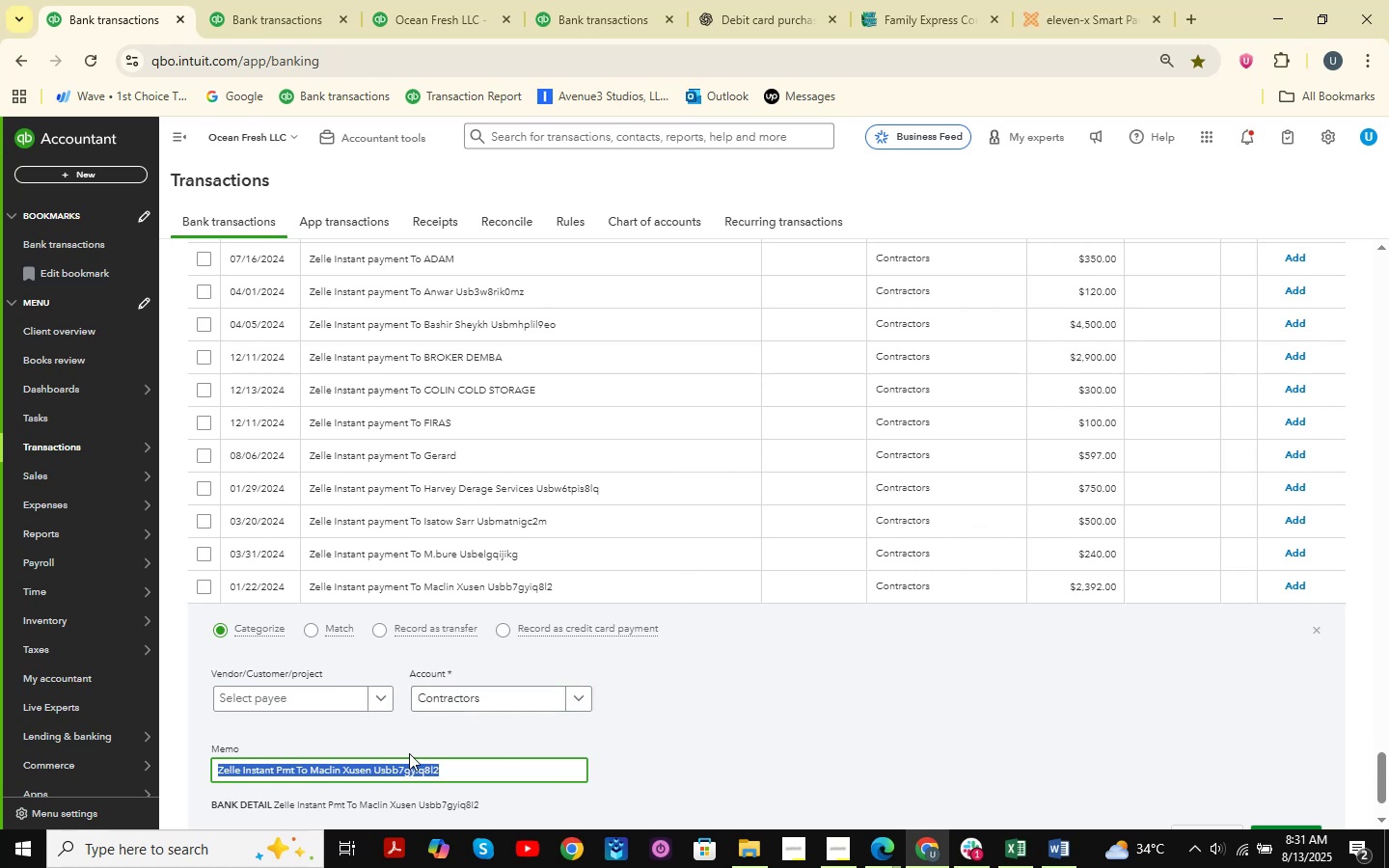 
left_click([457, 690])
 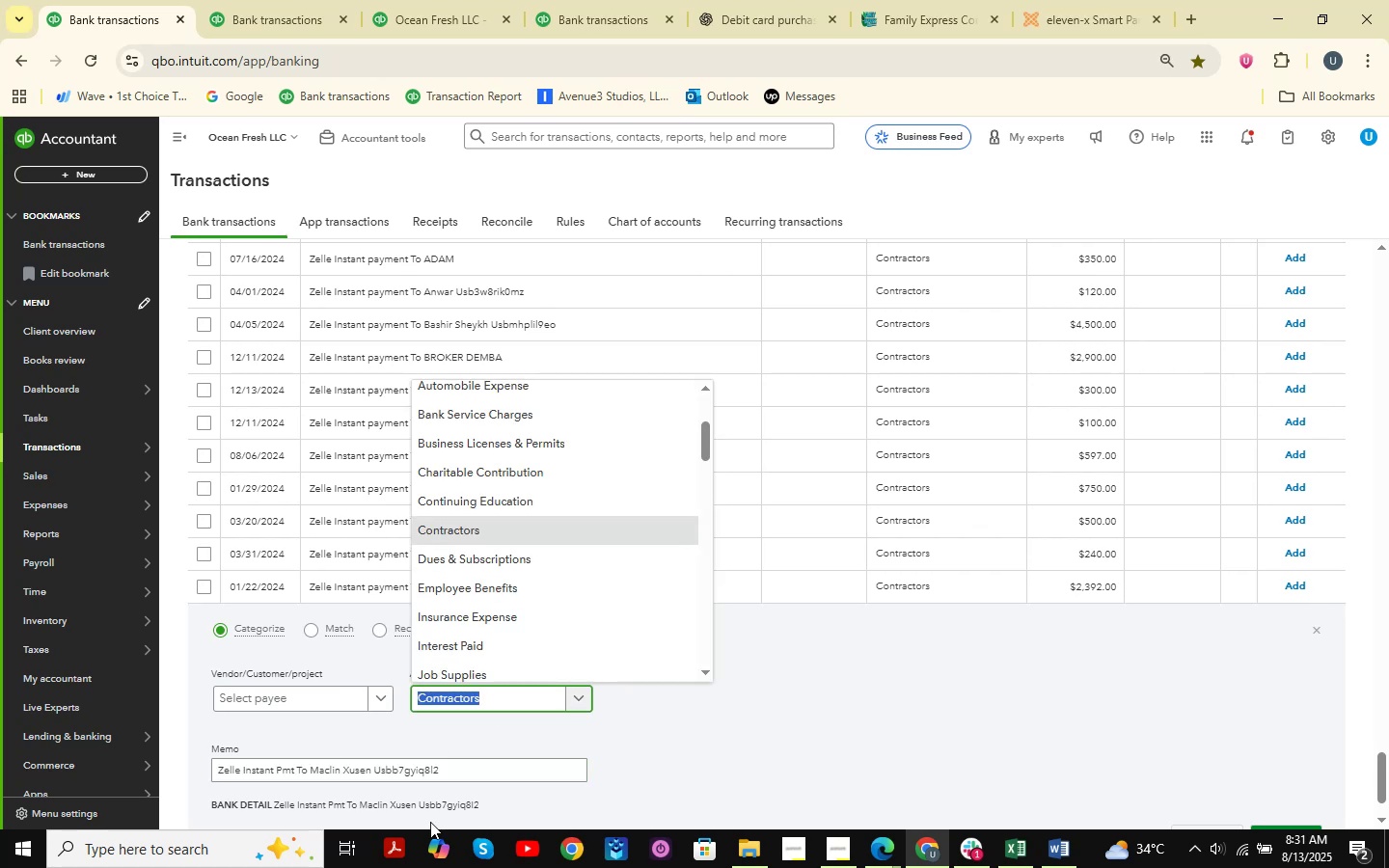 
type(sales )
 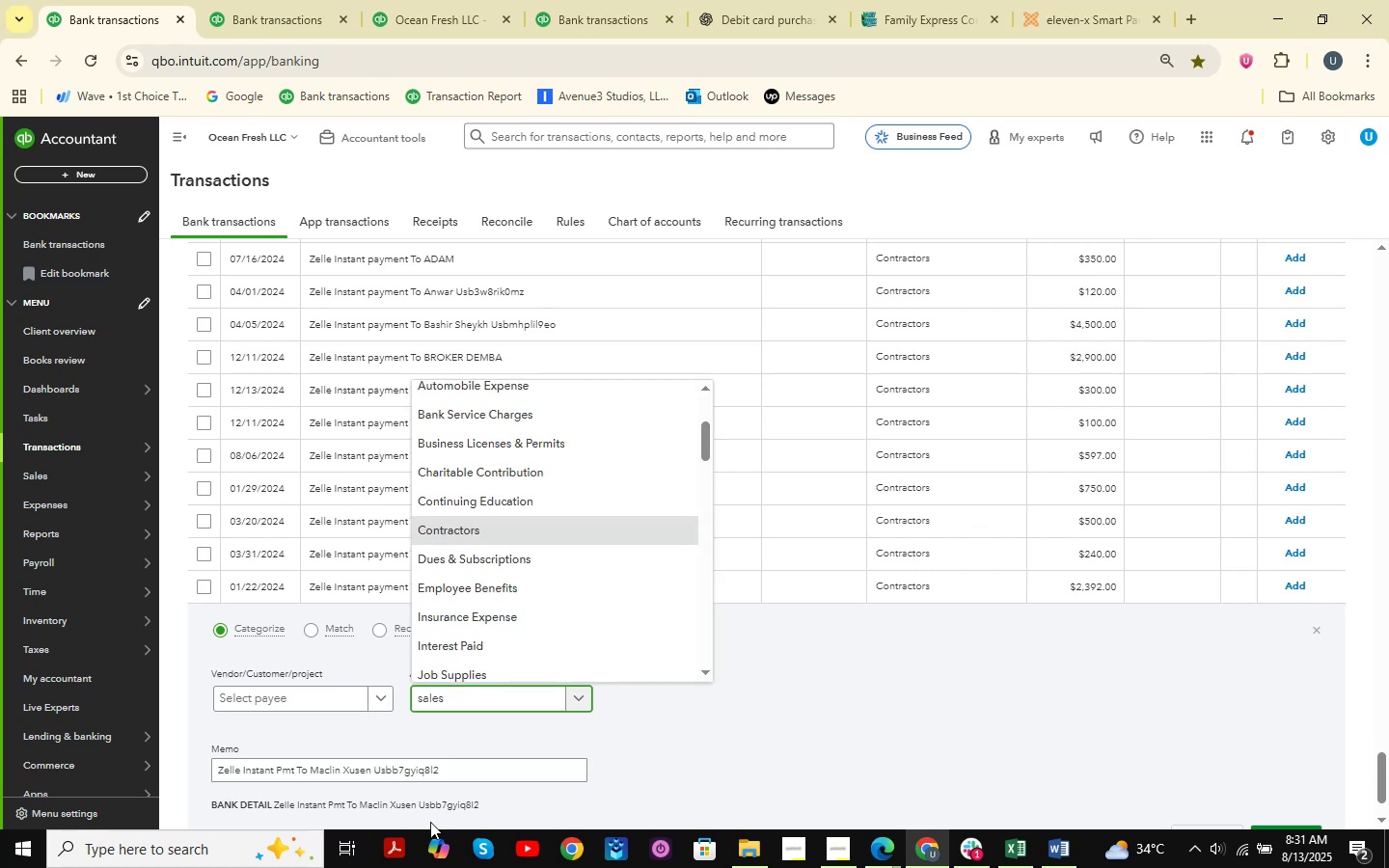 
key(ArrowDown)
 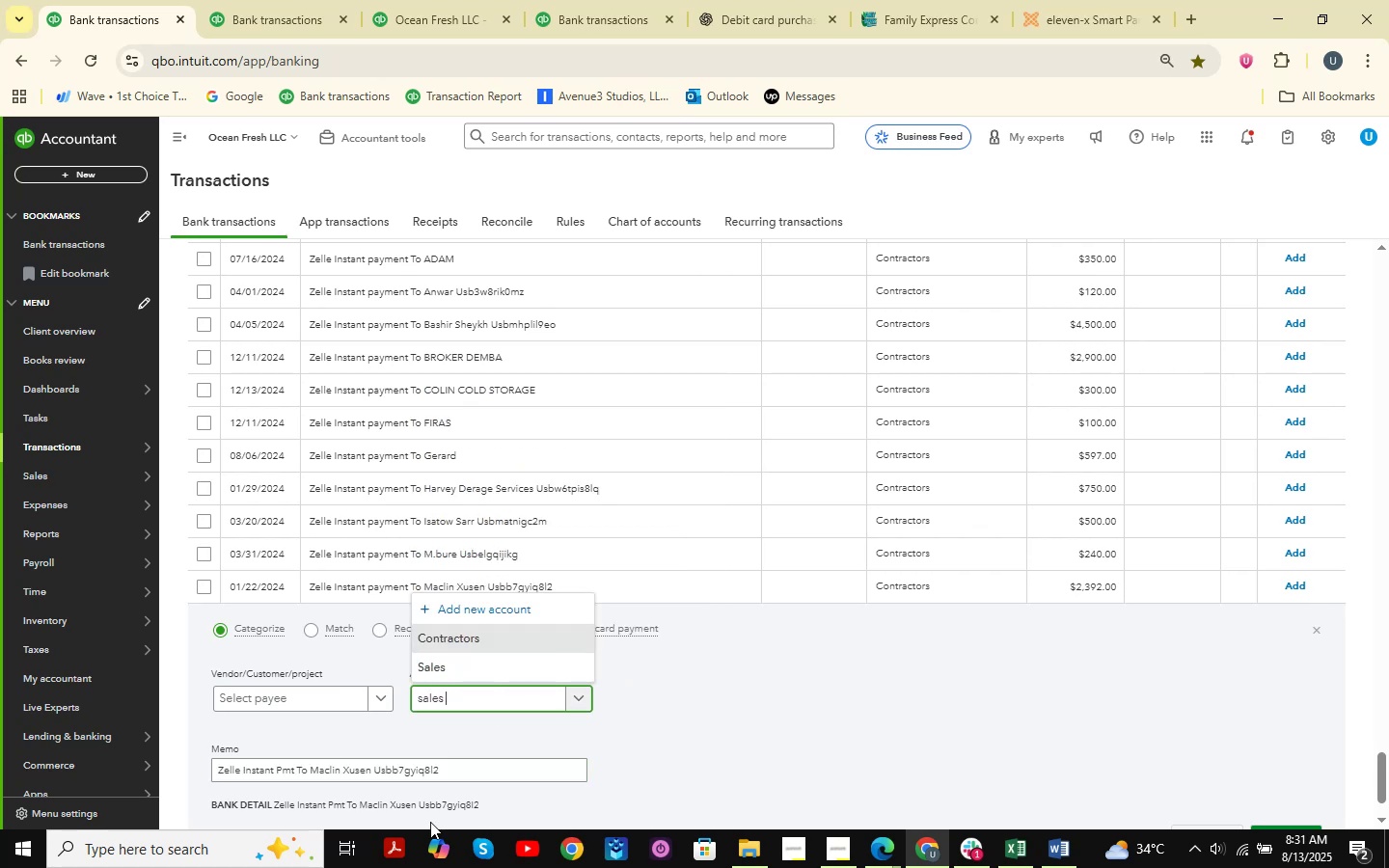 
key(ArrowDown)
 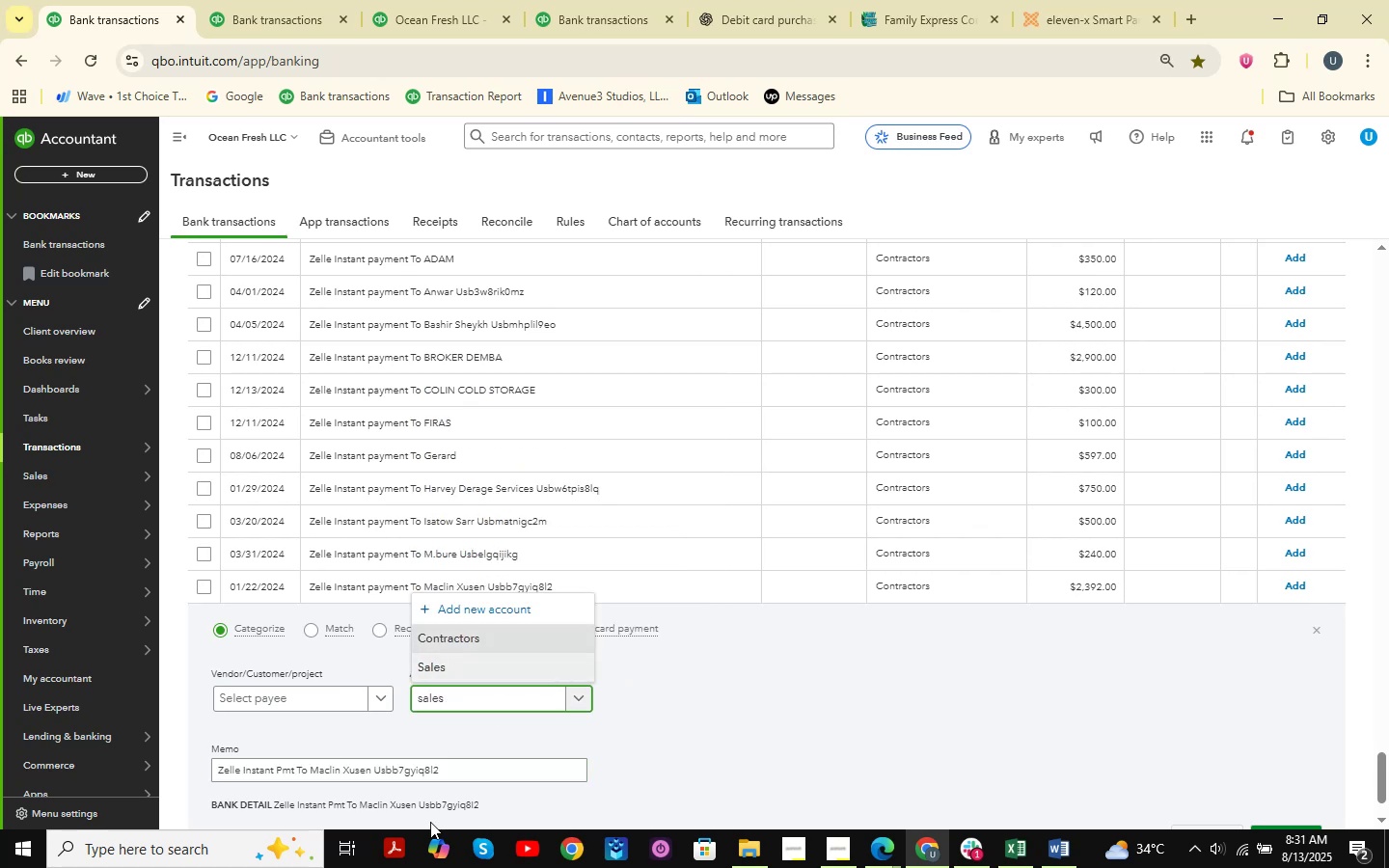 
key(Enter)
 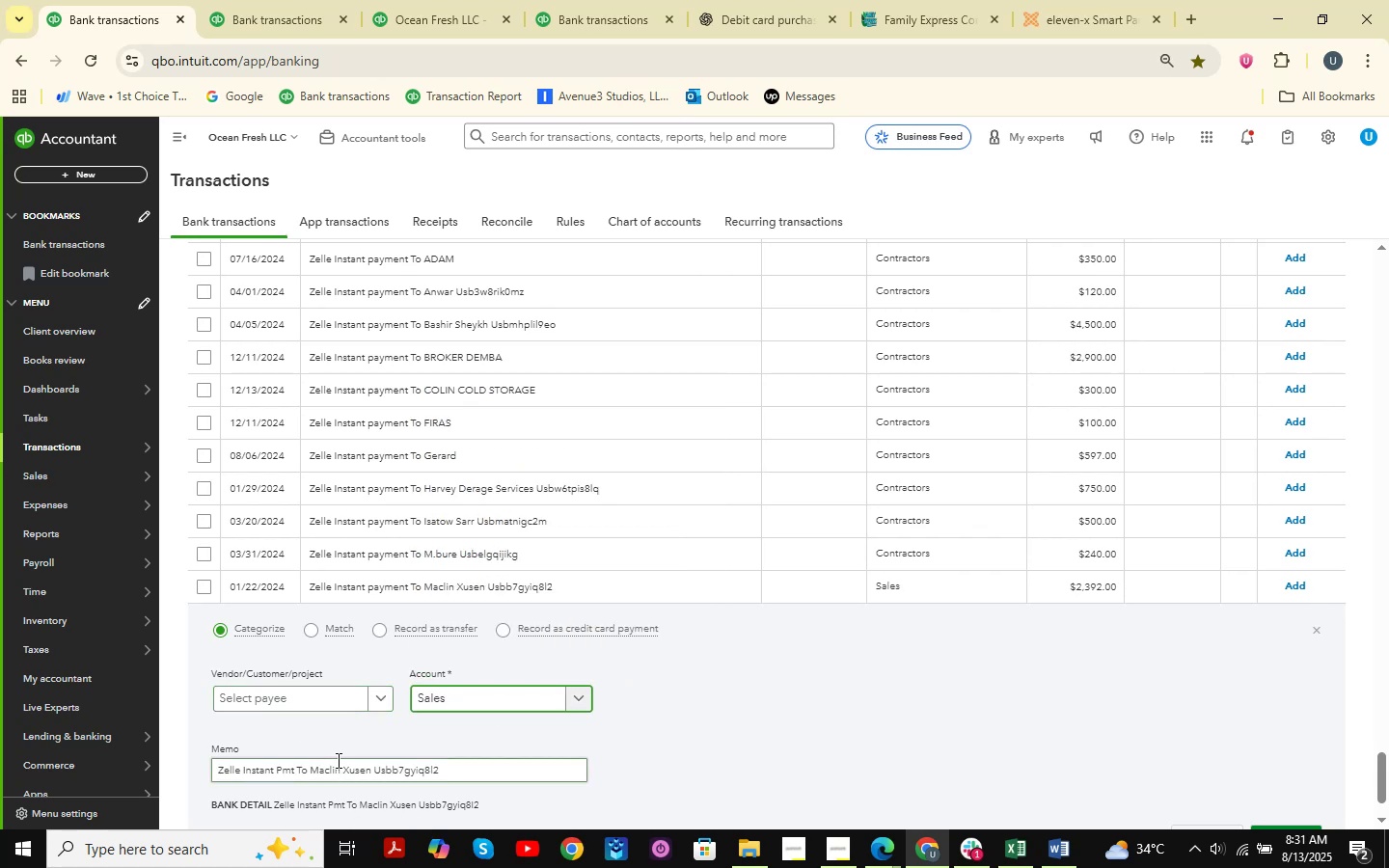 
left_click_drag(start_coordinate=[368, 771], to_coordinate=[313, 780])
 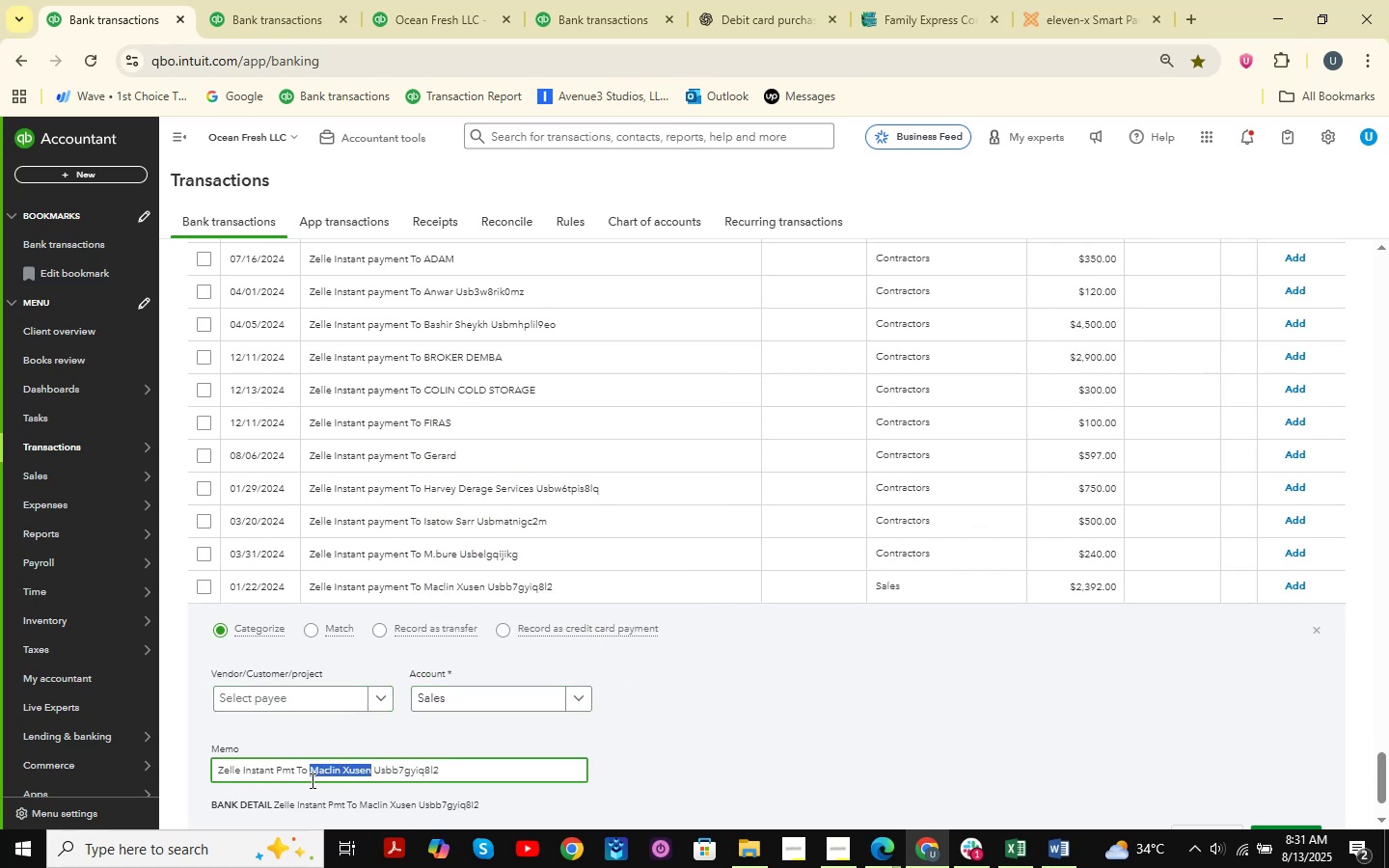 
key(Control+C)
 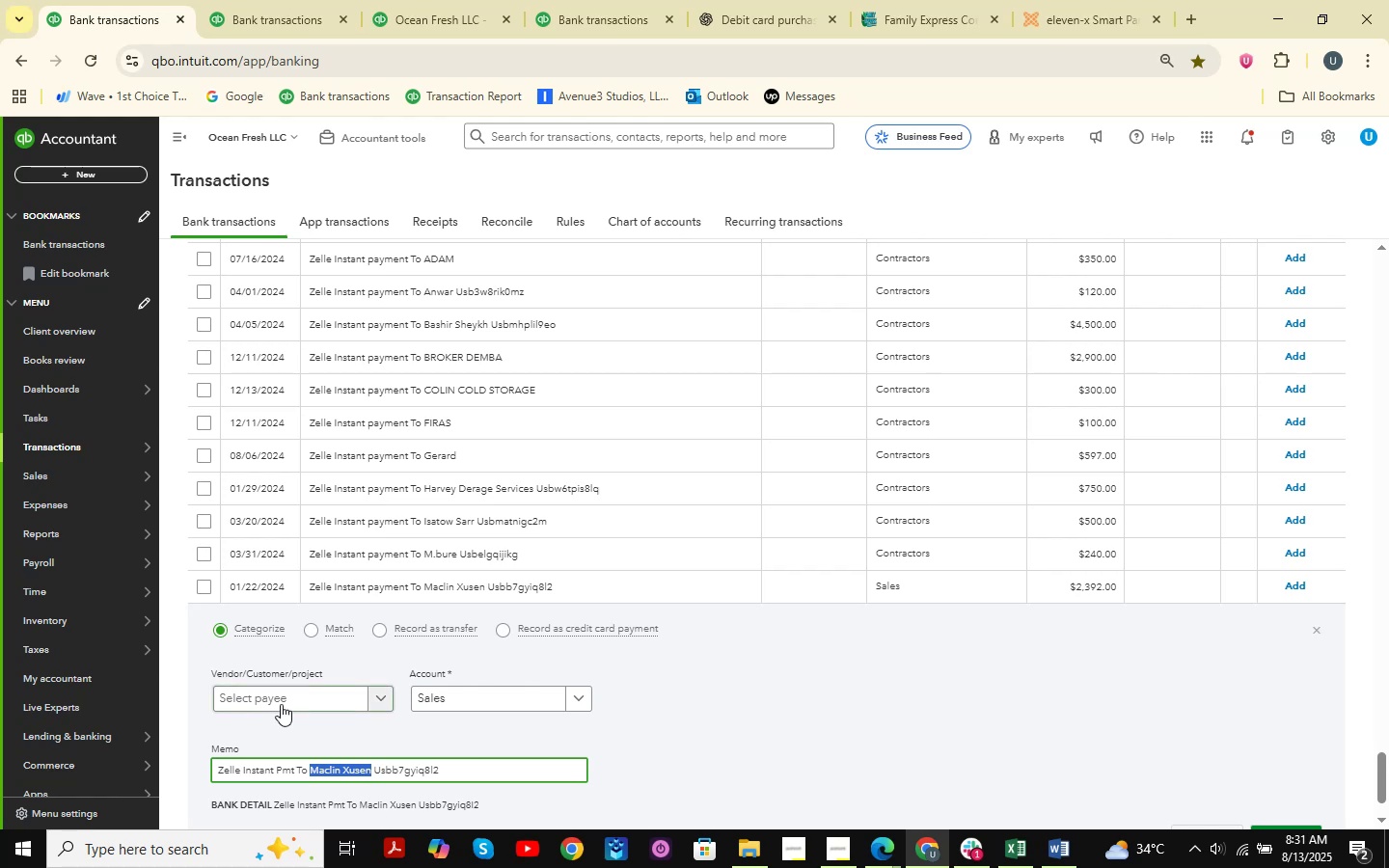 
left_click([281, 704])
 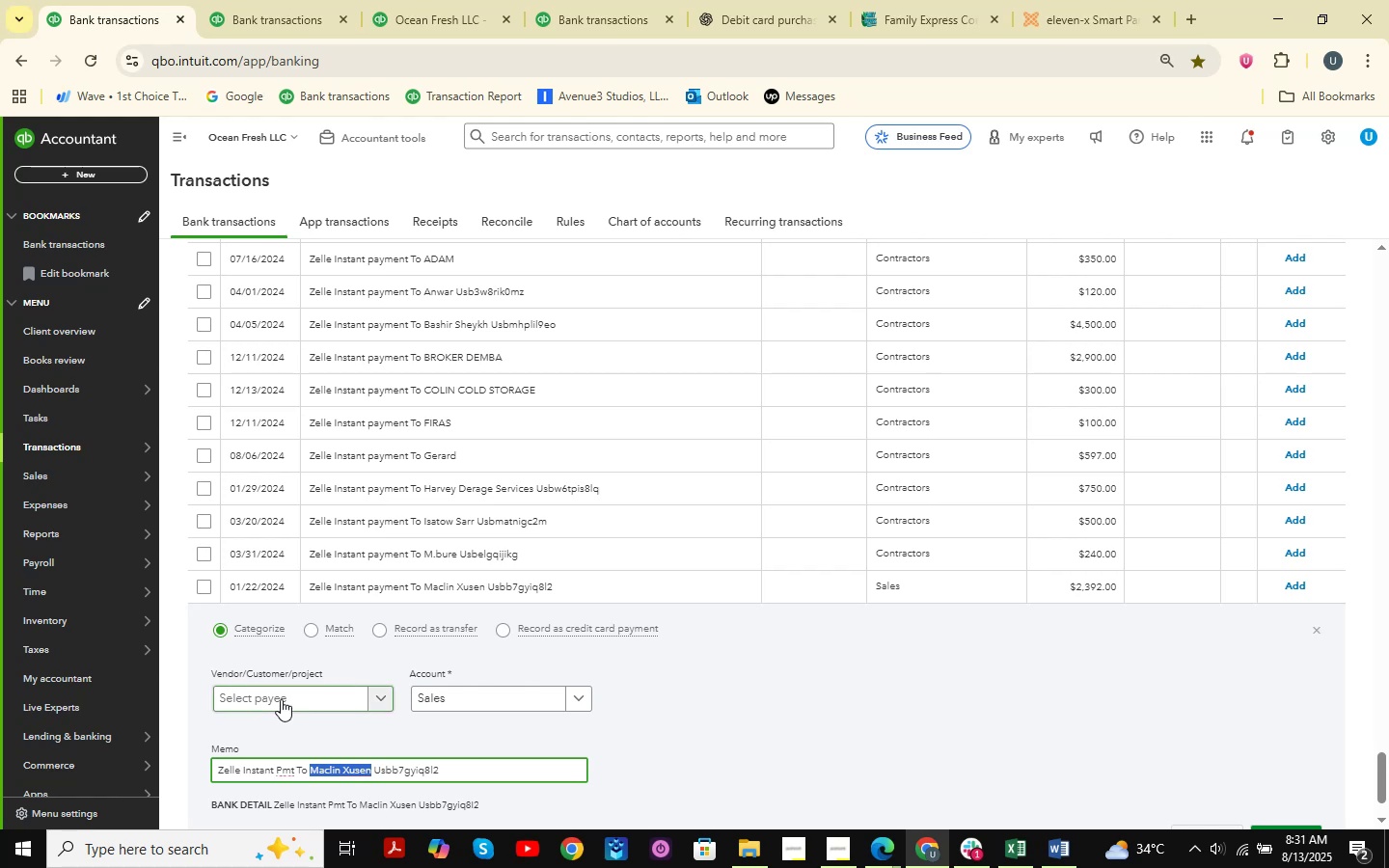 
key(Control+ControlLeft)
 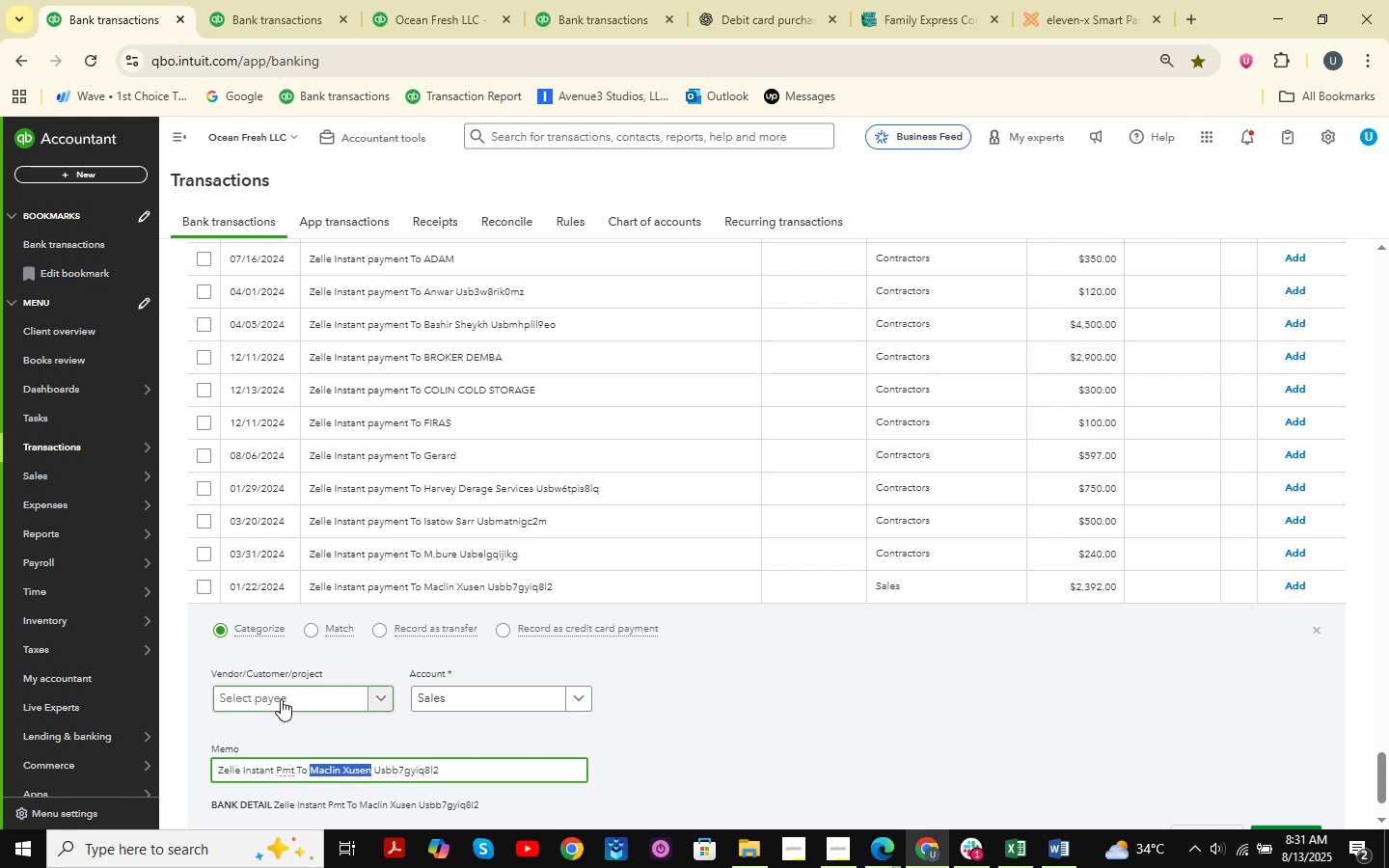 
key(Control+V)
 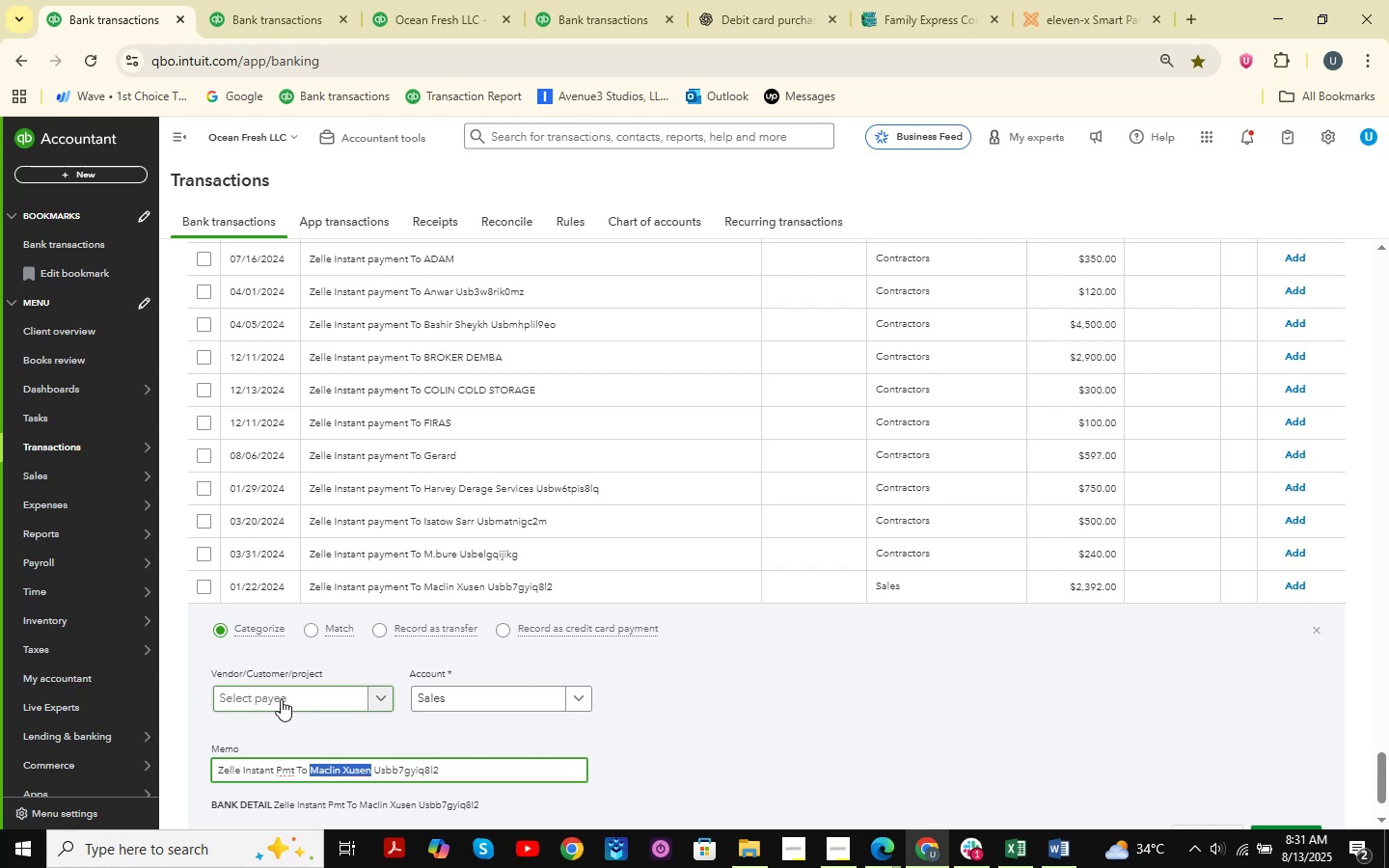 
mouse_move([300, 724])
 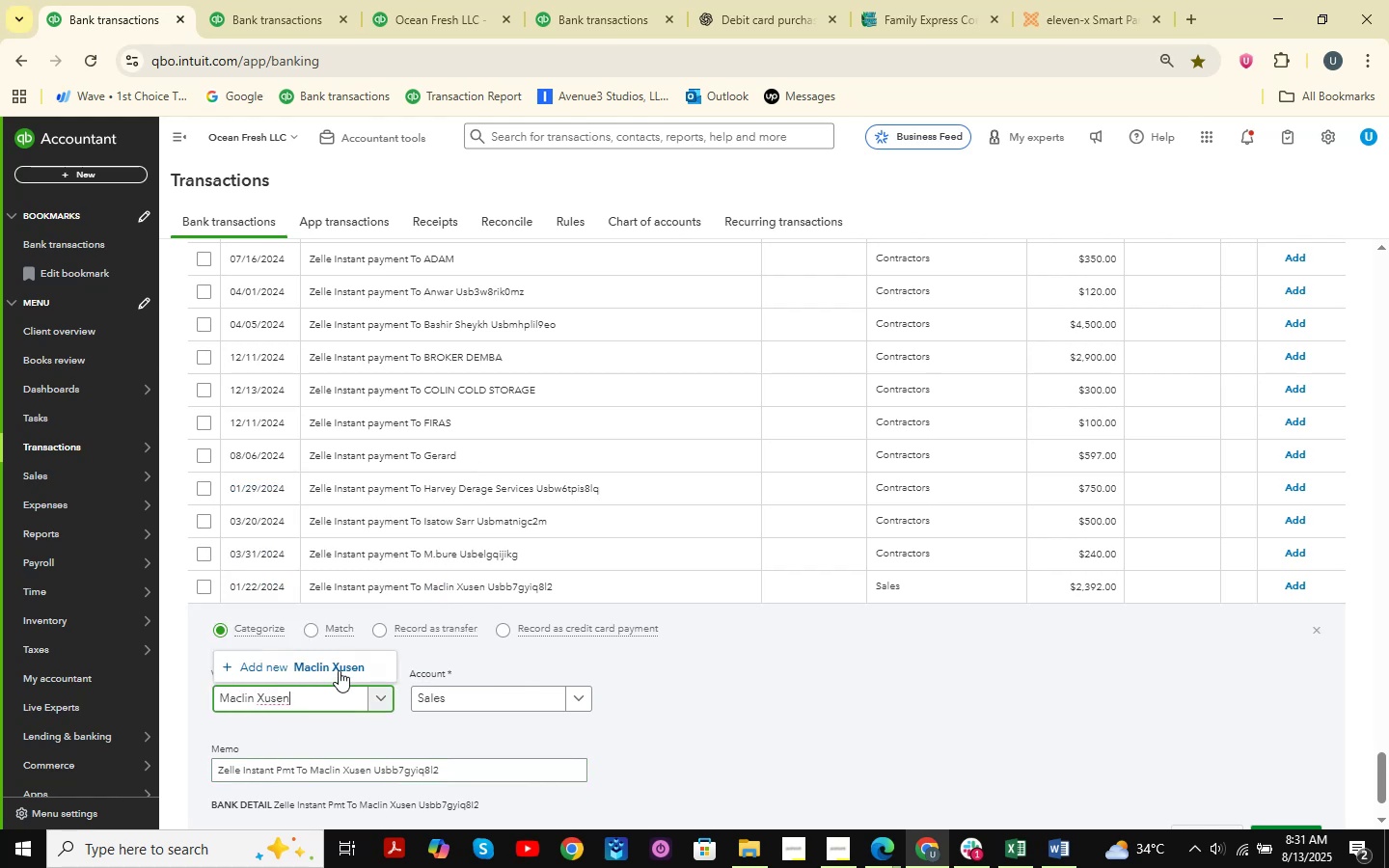 
left_click([339, 670])
 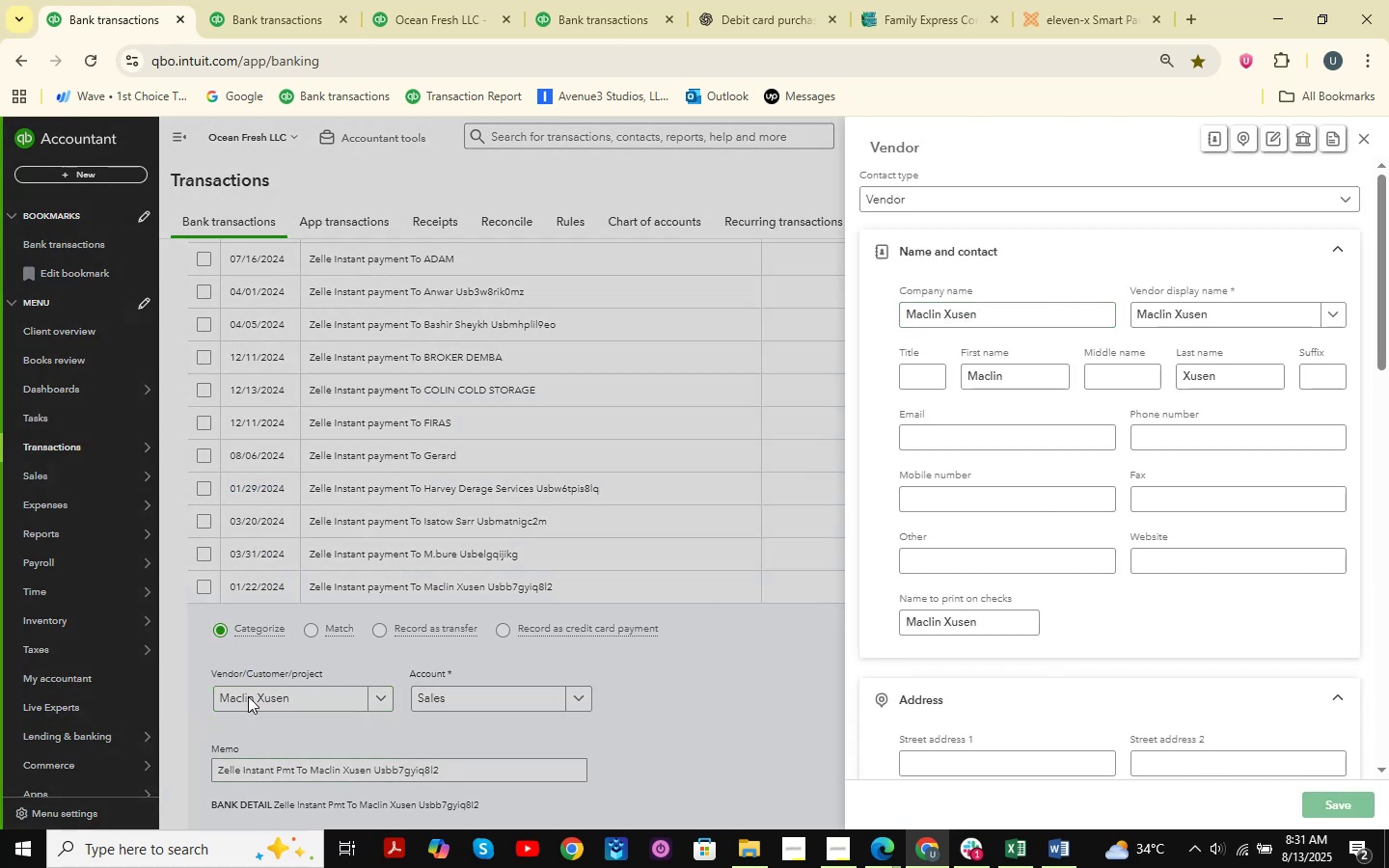 
wait(5.34)
 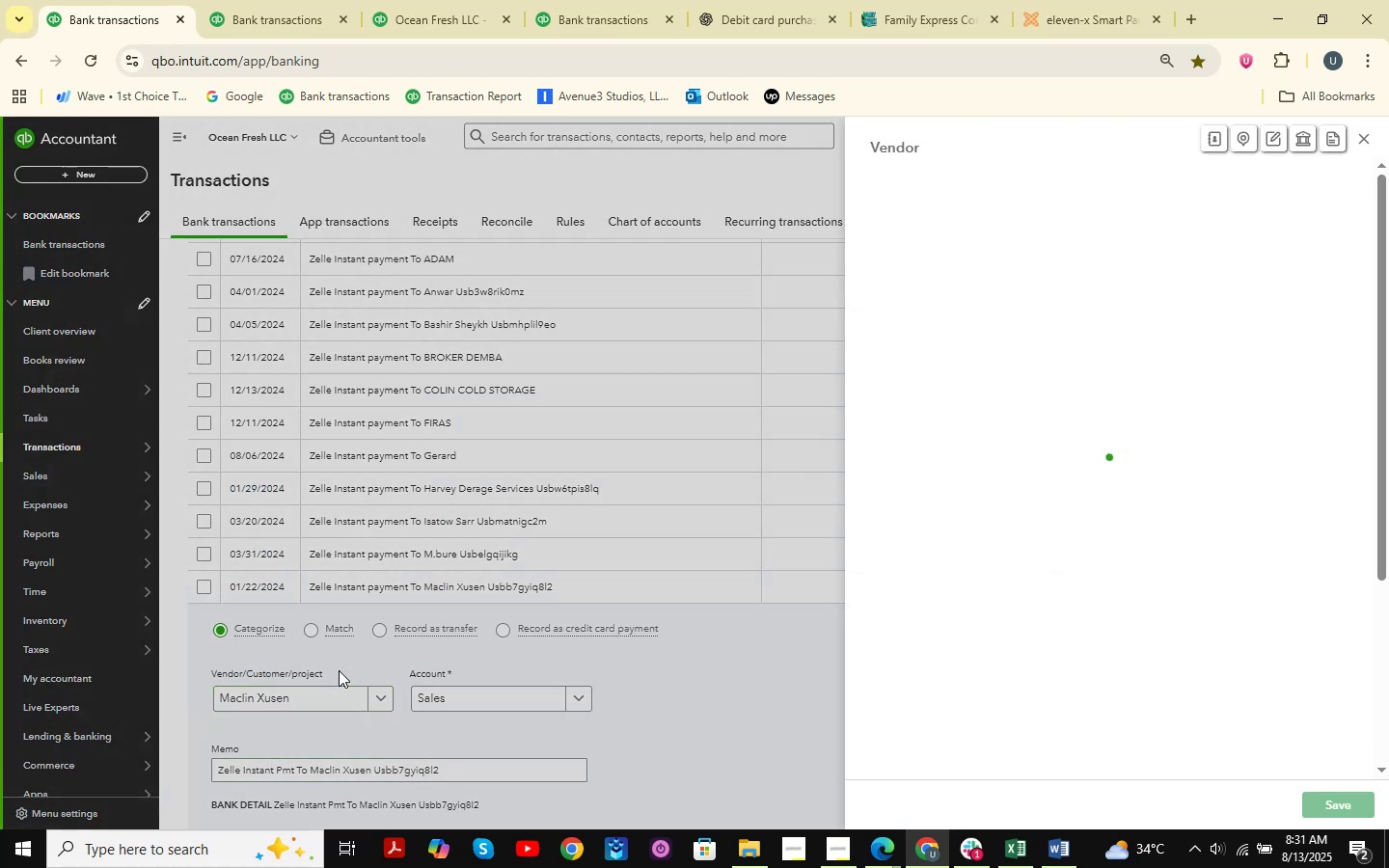 
scroll: coordinate [890, 479], scroll_direction: down, amount: 4.0
 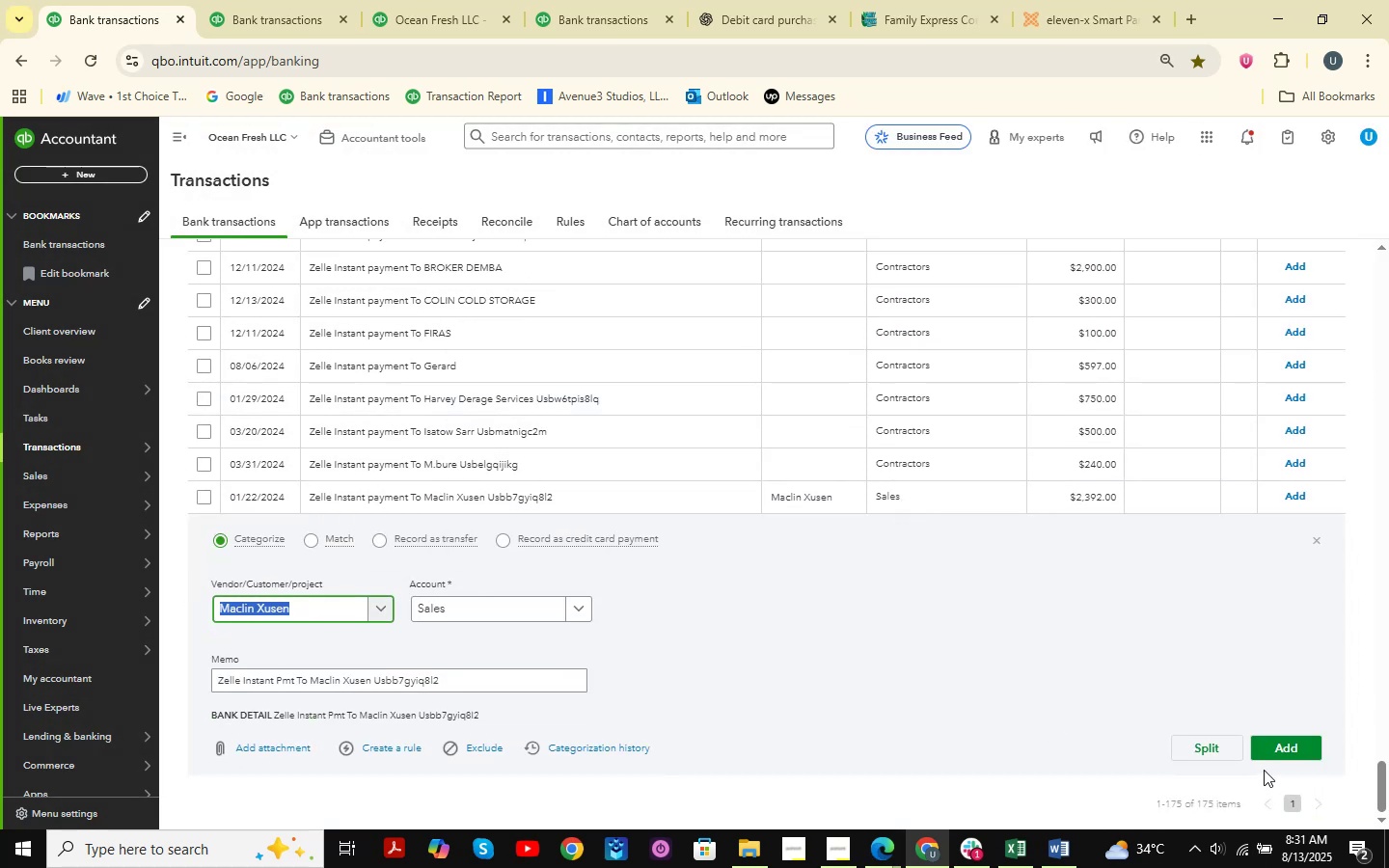 
left_click([1285, 739])
 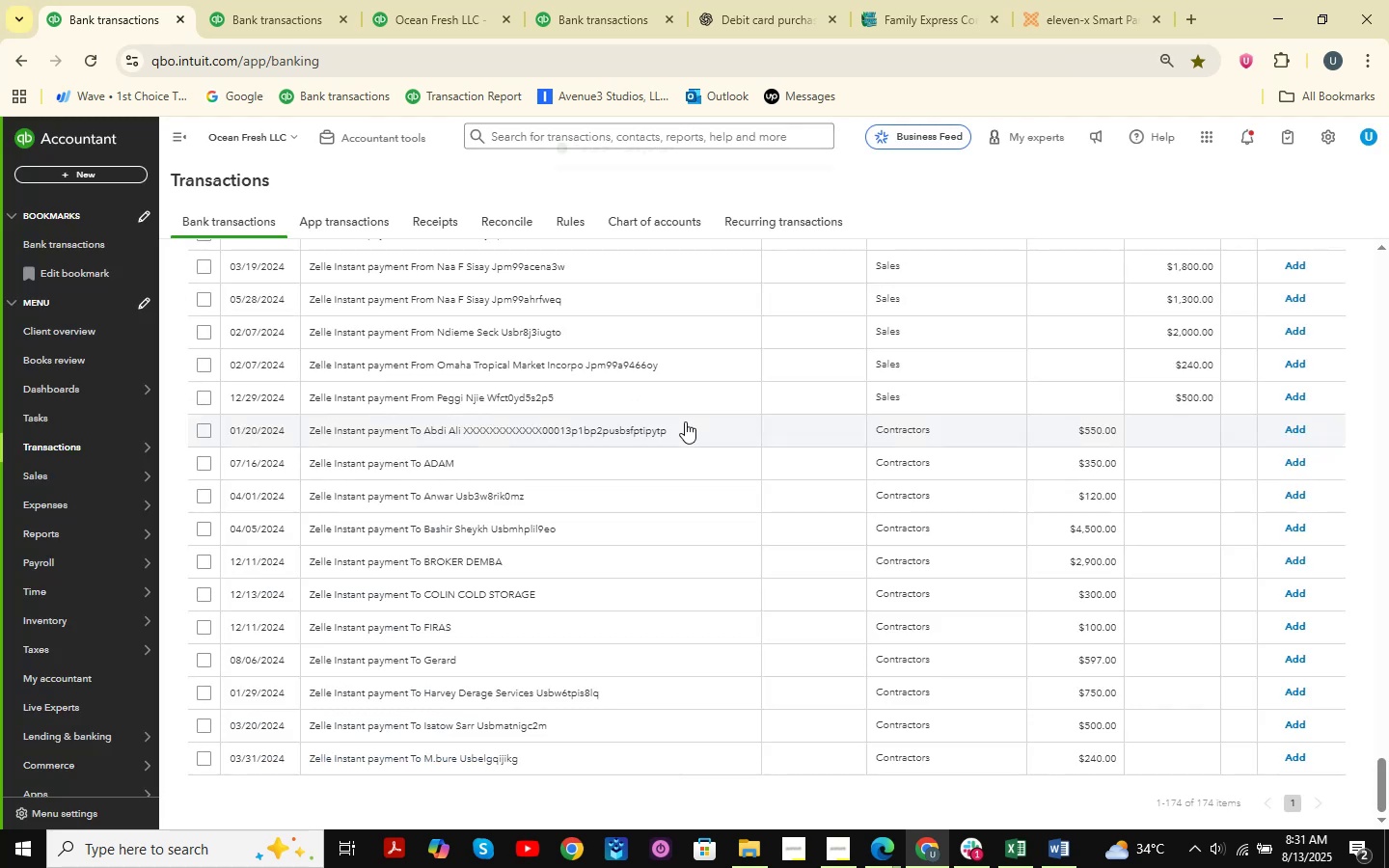 
left_click([559, 765])
 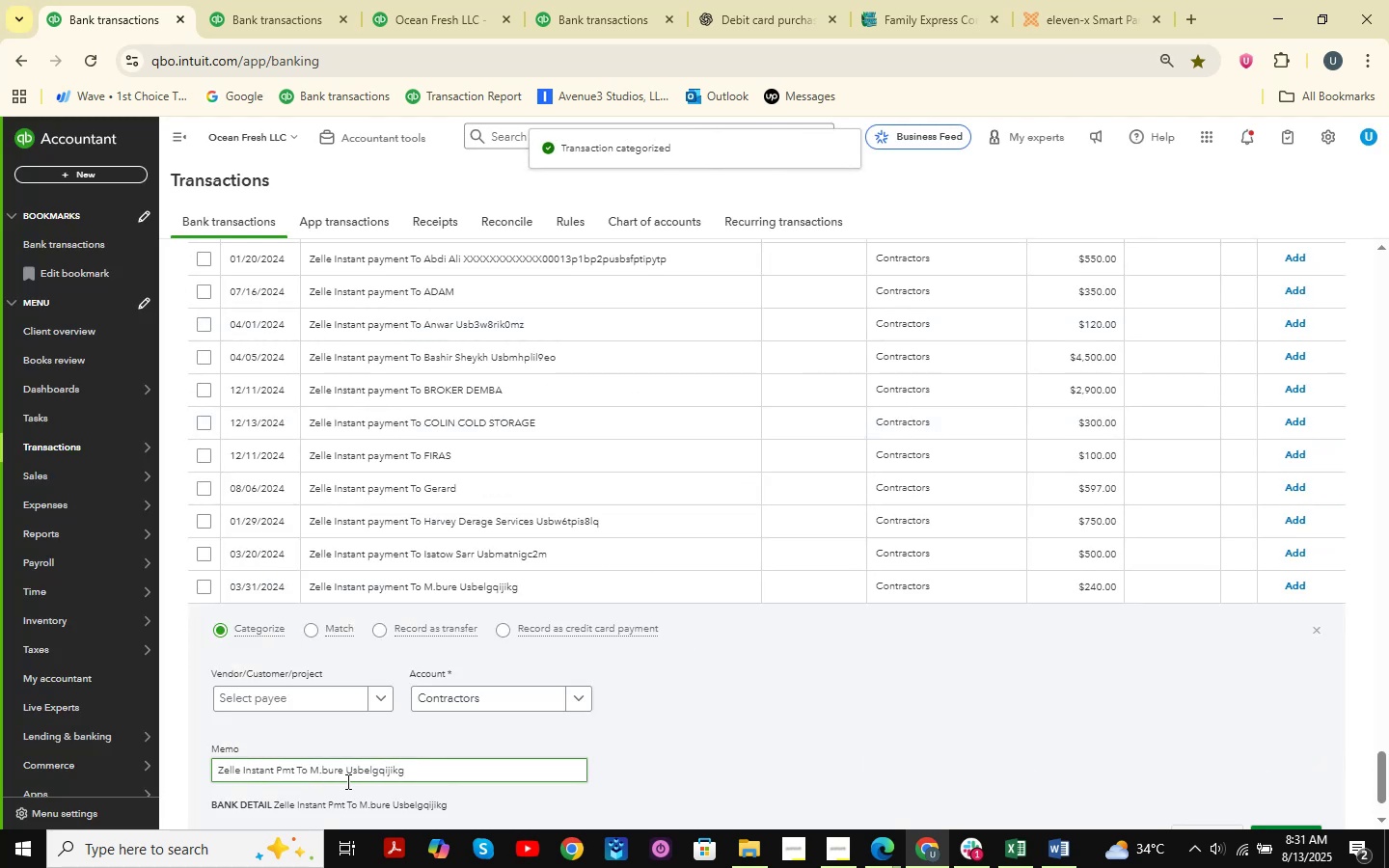 
left_click_drag(start_coordinate=[309, 776], to_coordinate=[404, 781])
 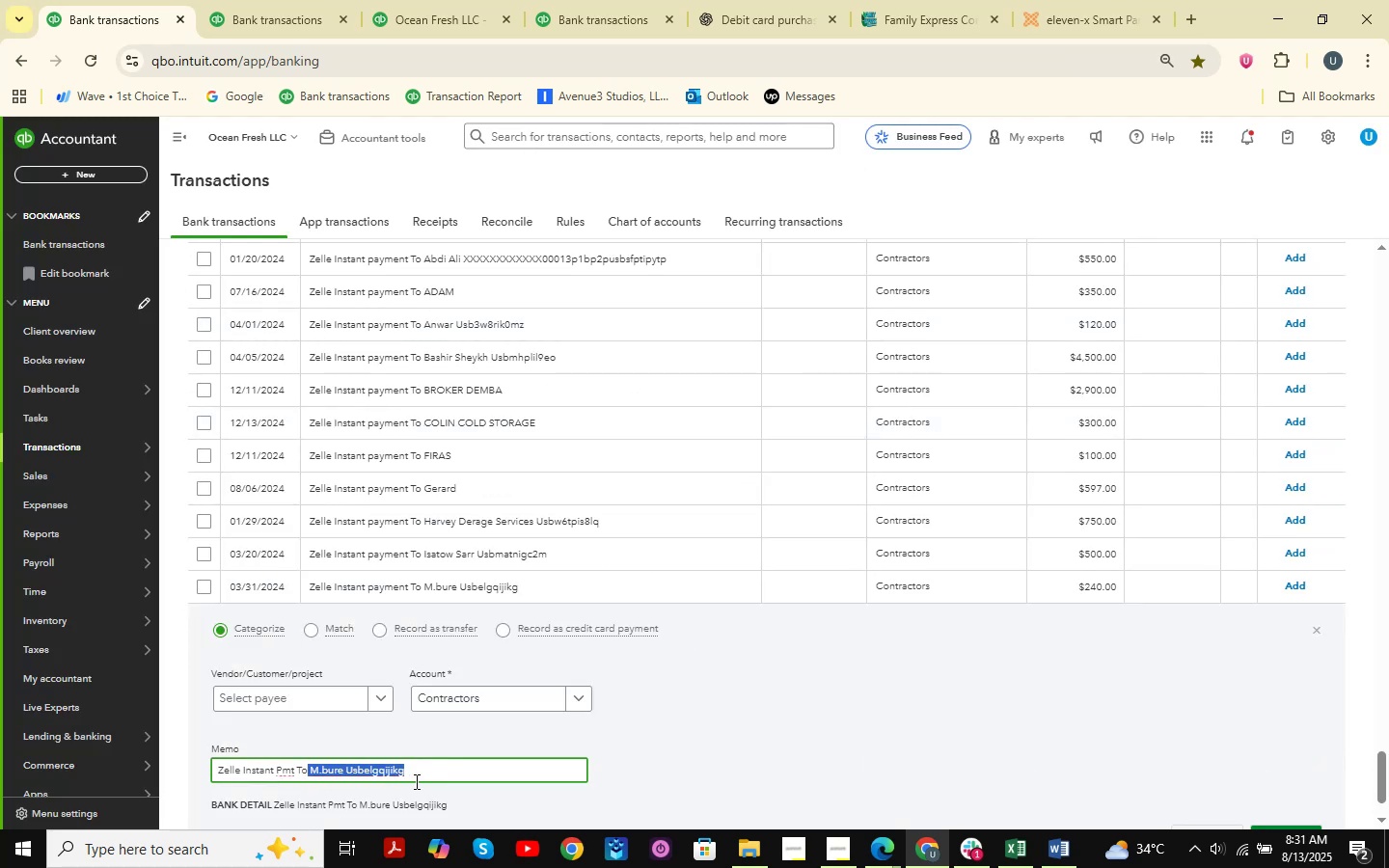 
left_click([415, 781])
 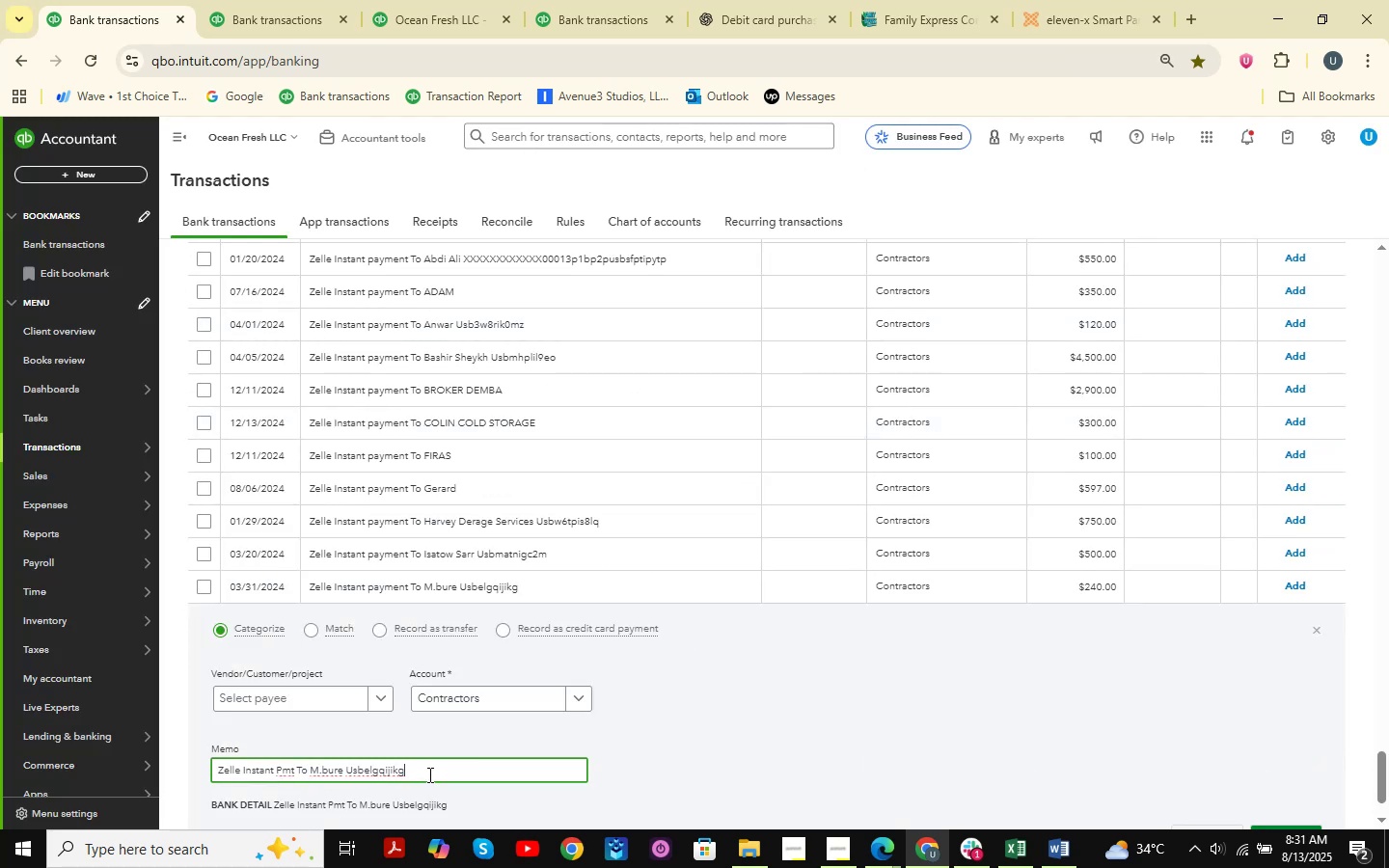 
left_click_drag(start_coordinate=[428, 774], to_coordinate=[104, 764])
 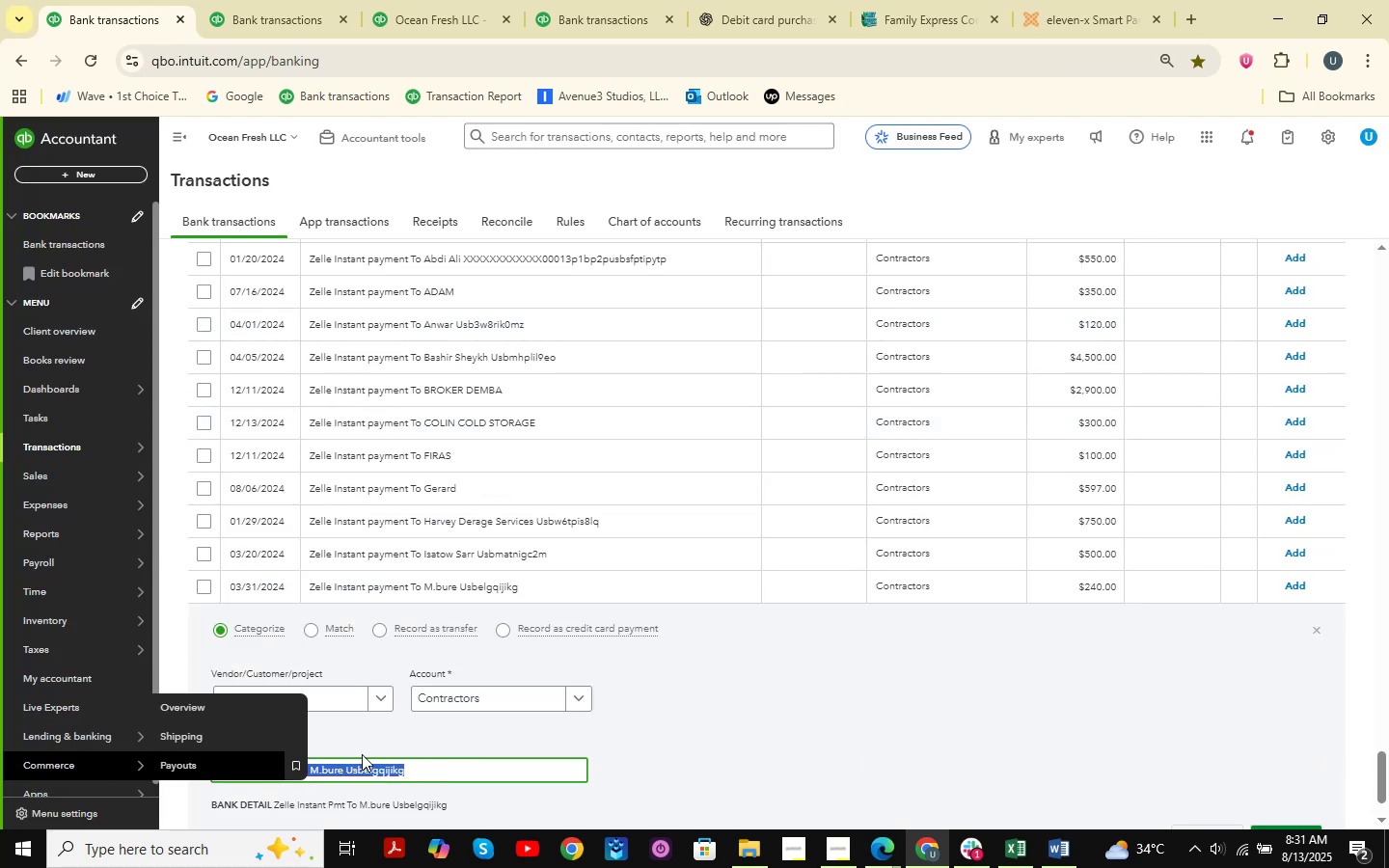 
key(Control+C)
 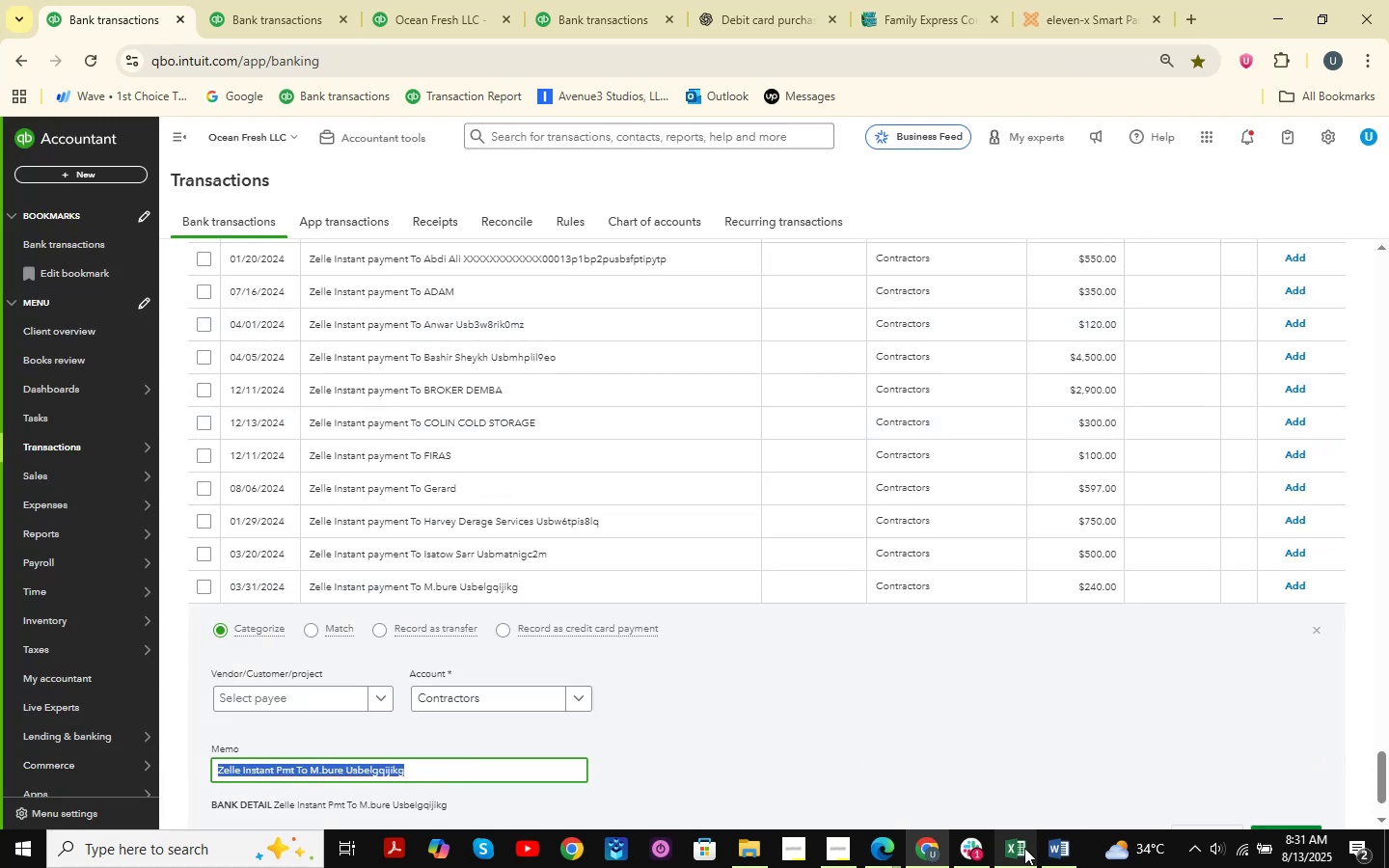 
left_click([1024, 848])
 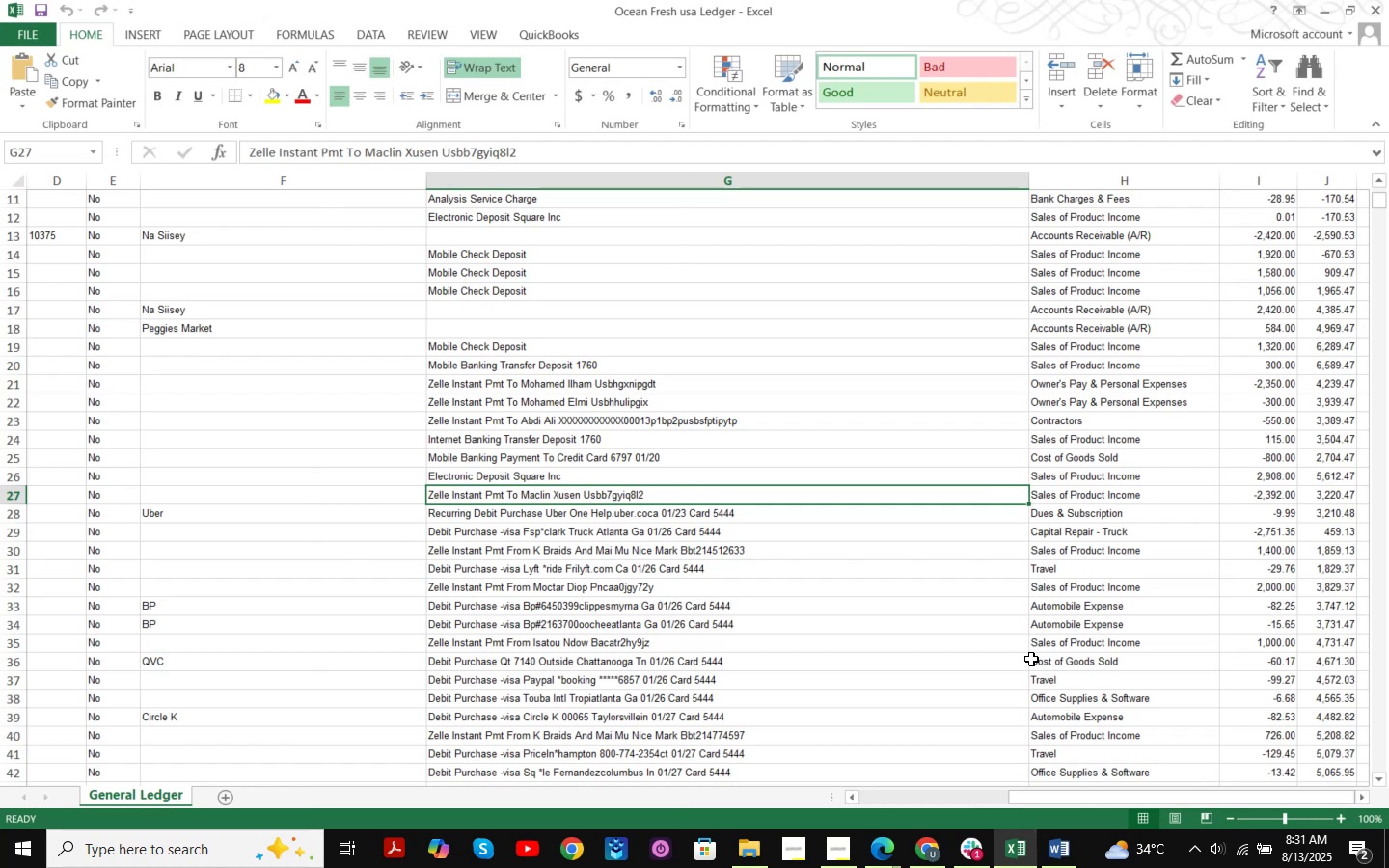 
key(Control+ControlLeft)
 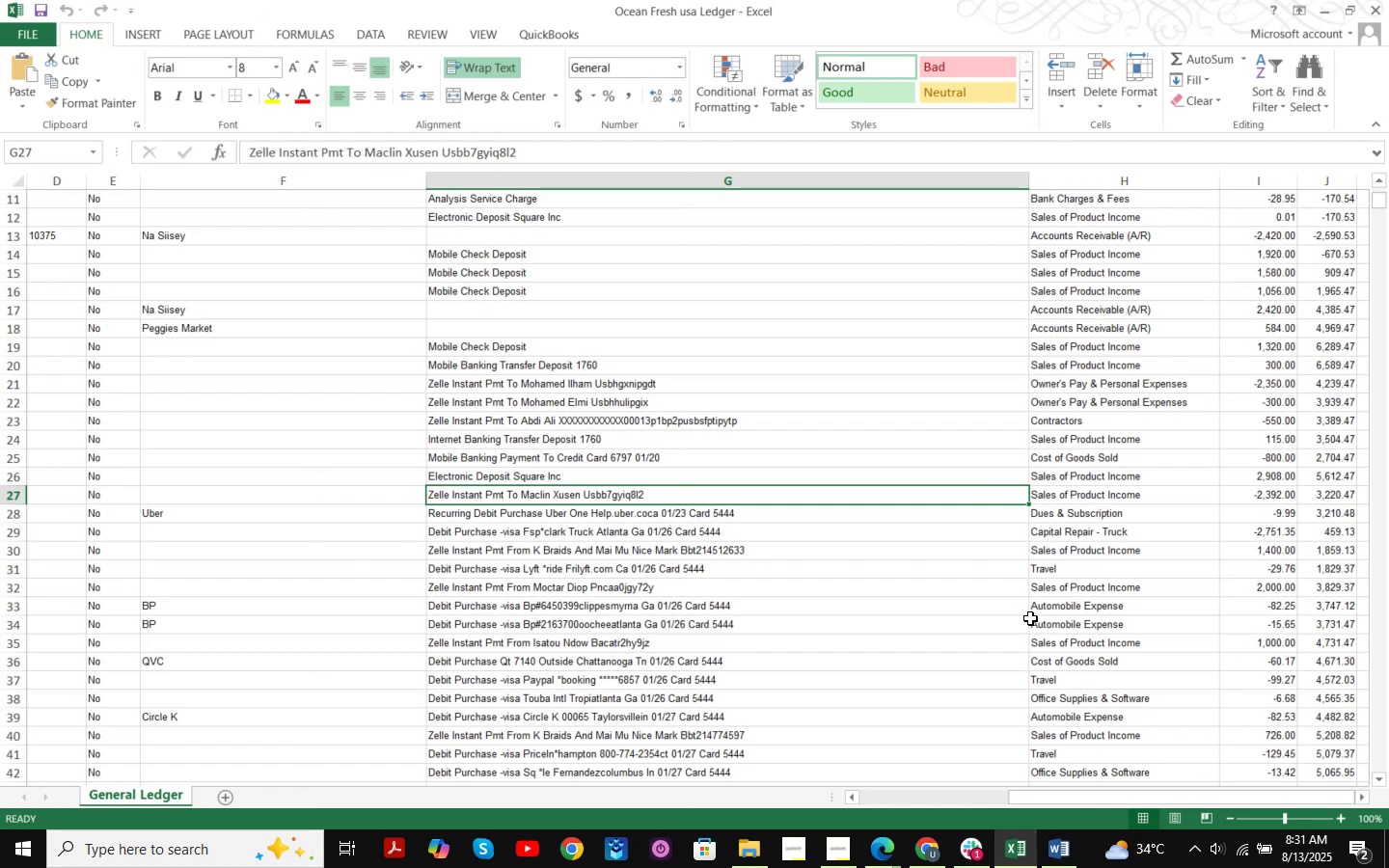 
key(Control+F)
 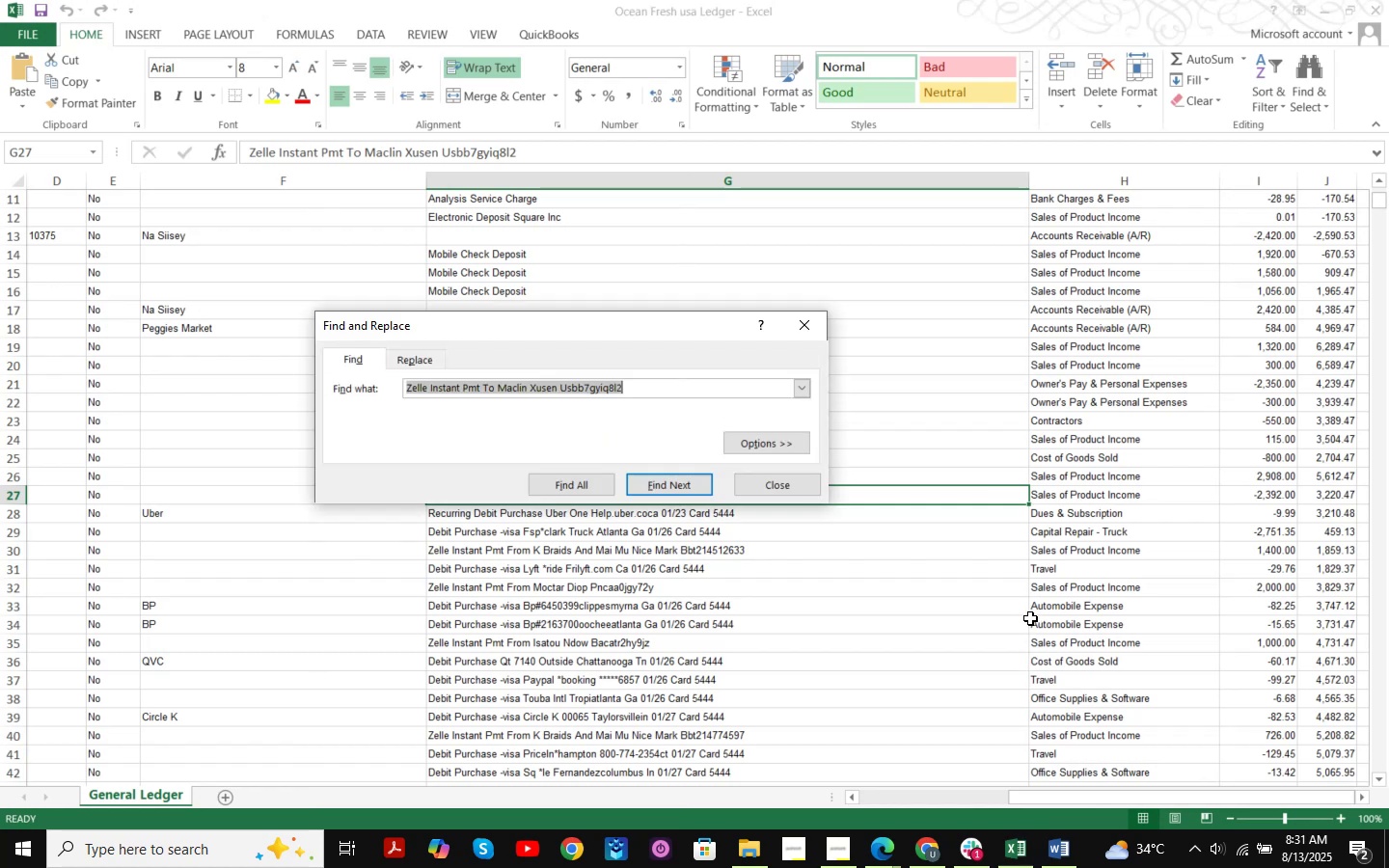 
key(Control+ControlLeft)
 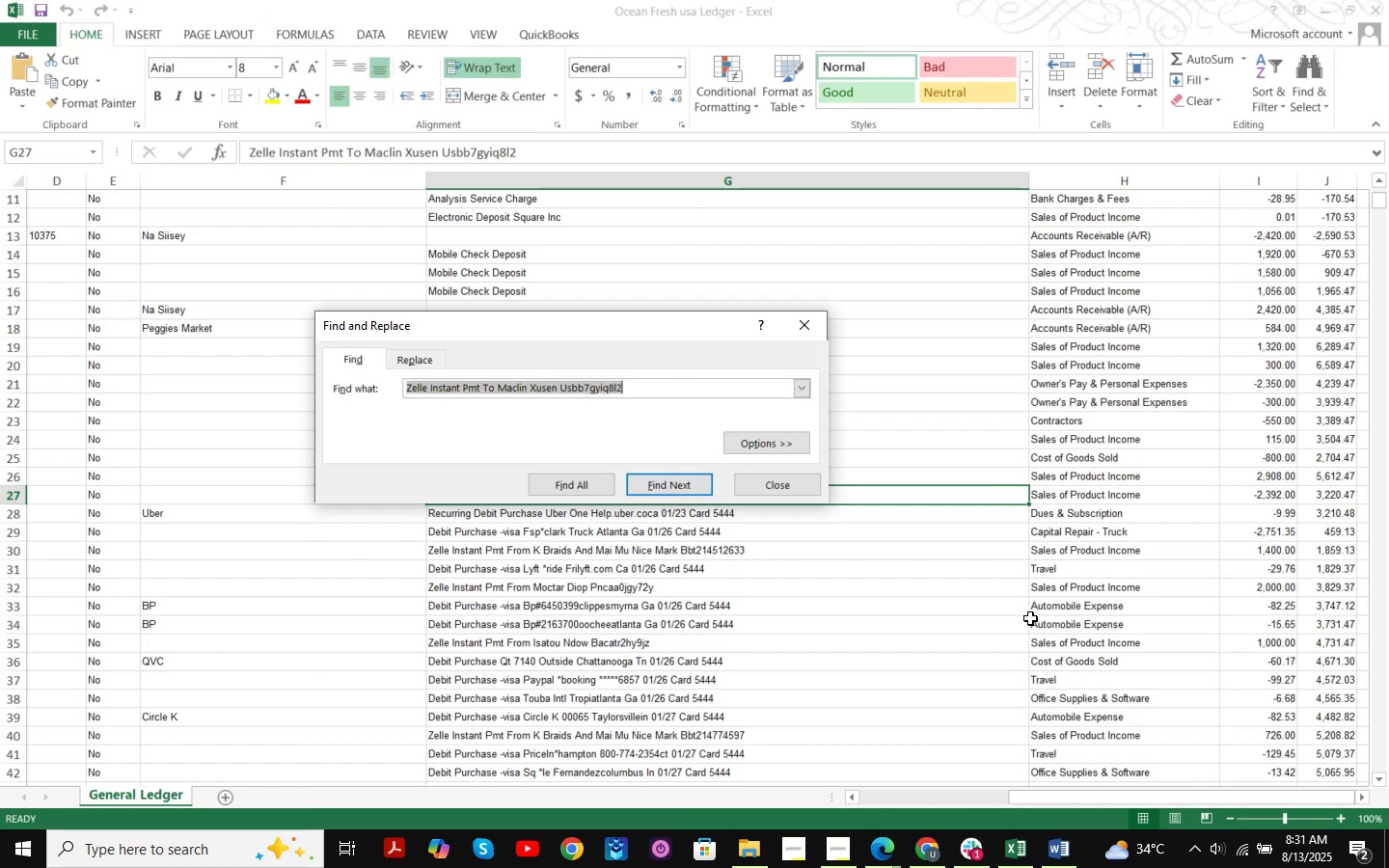 
key(Control+V)
 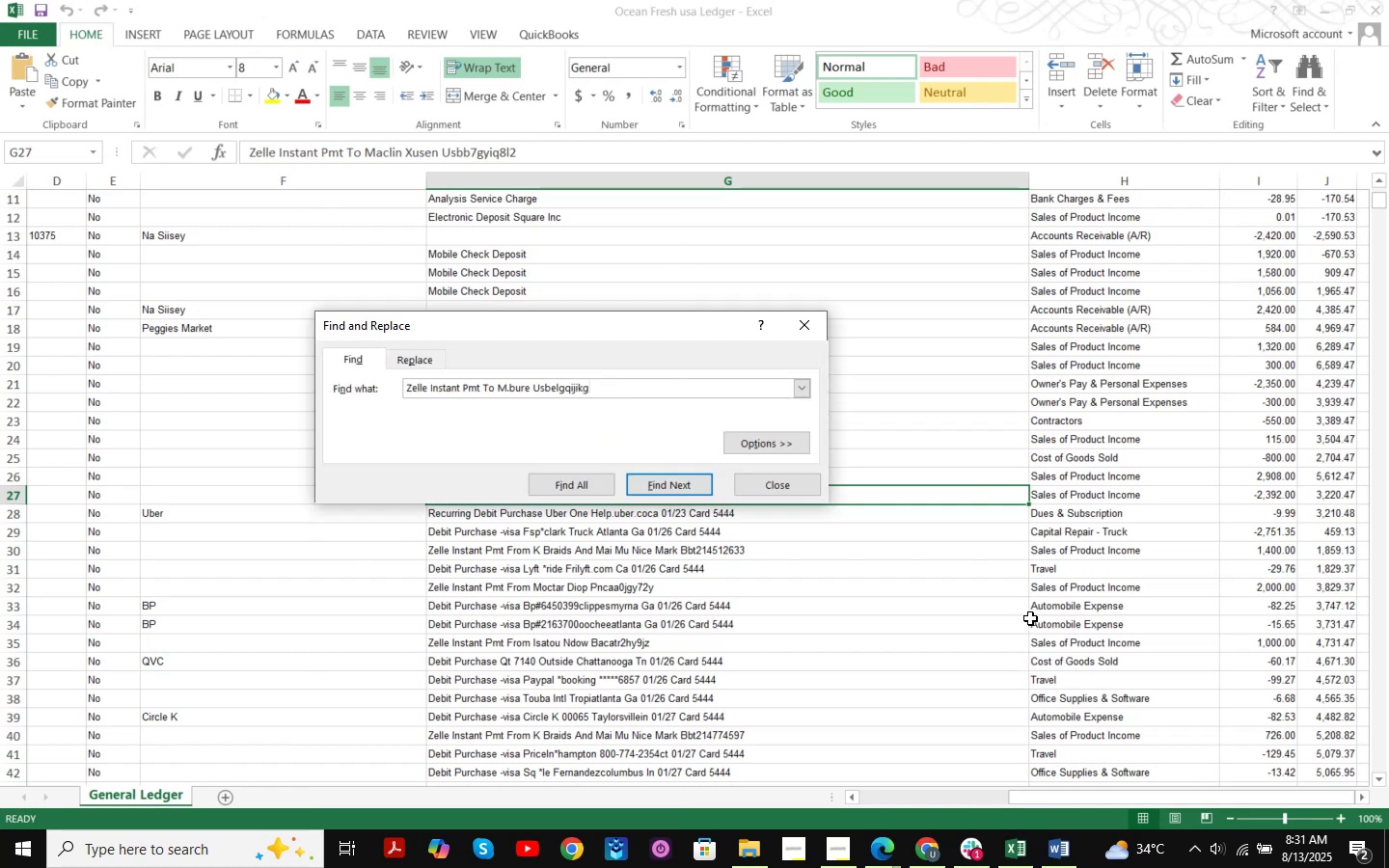 
key(NumpadEnter)
 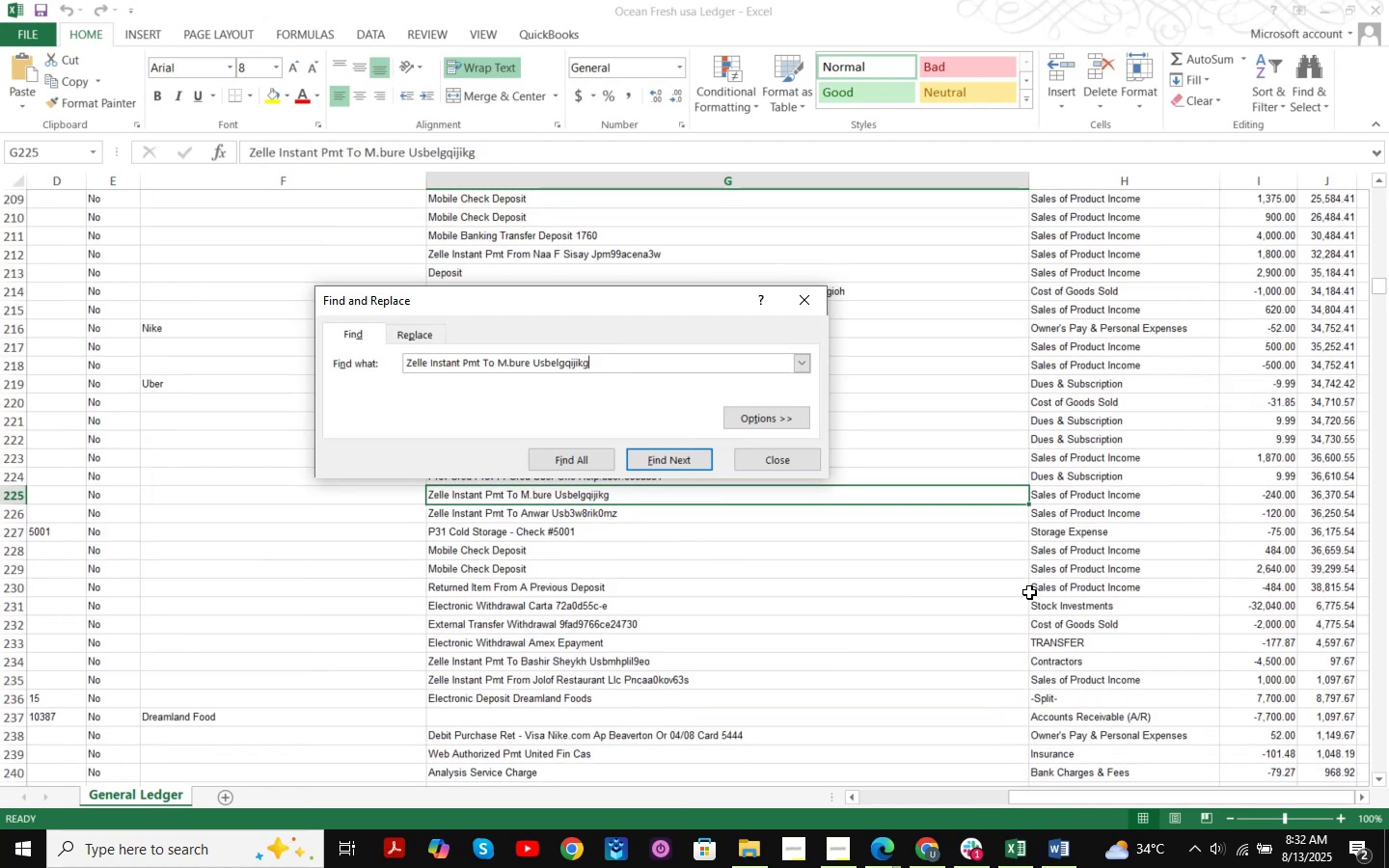 
key(NumpadEnter)
 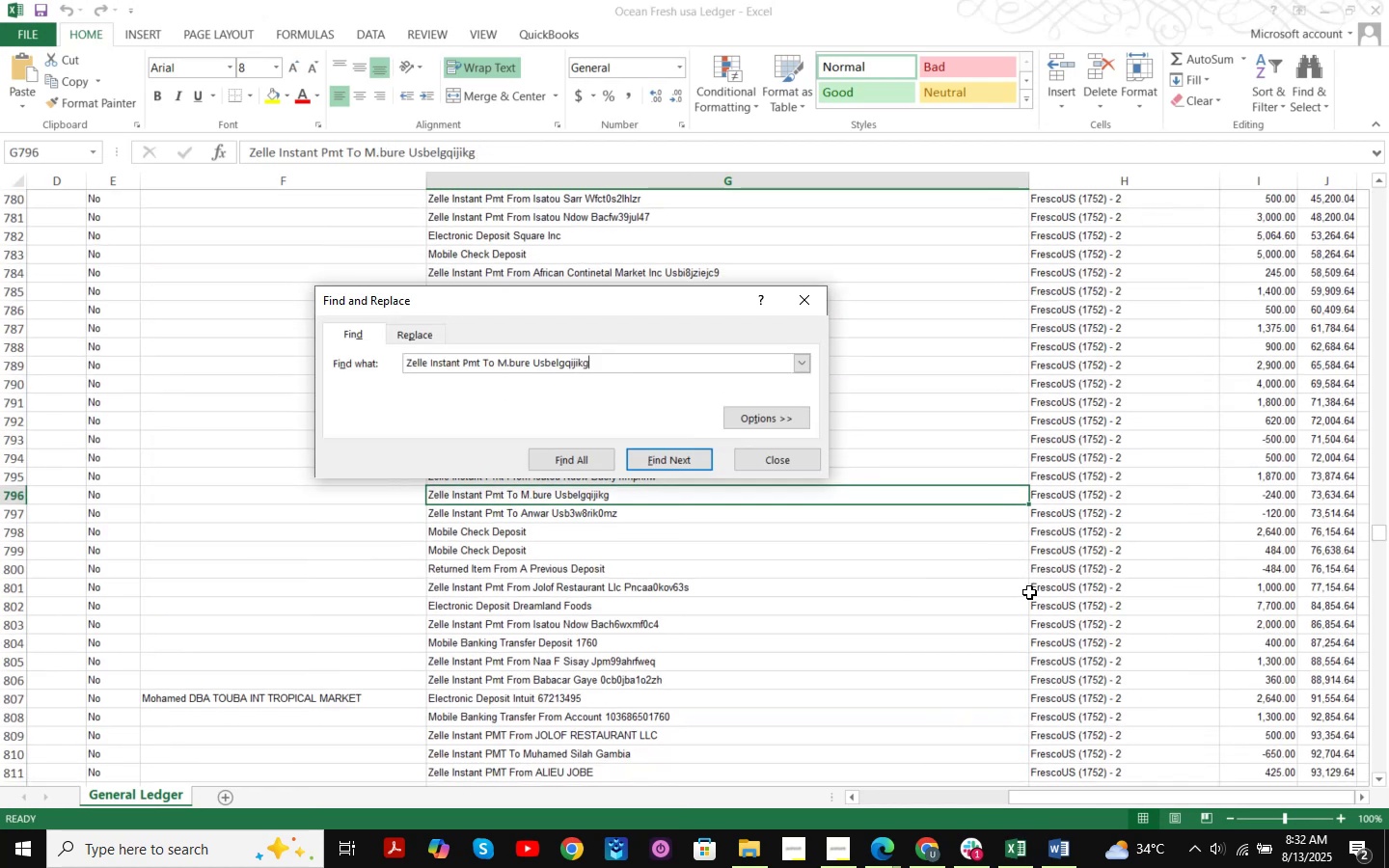 
key(NumpadEnter)
 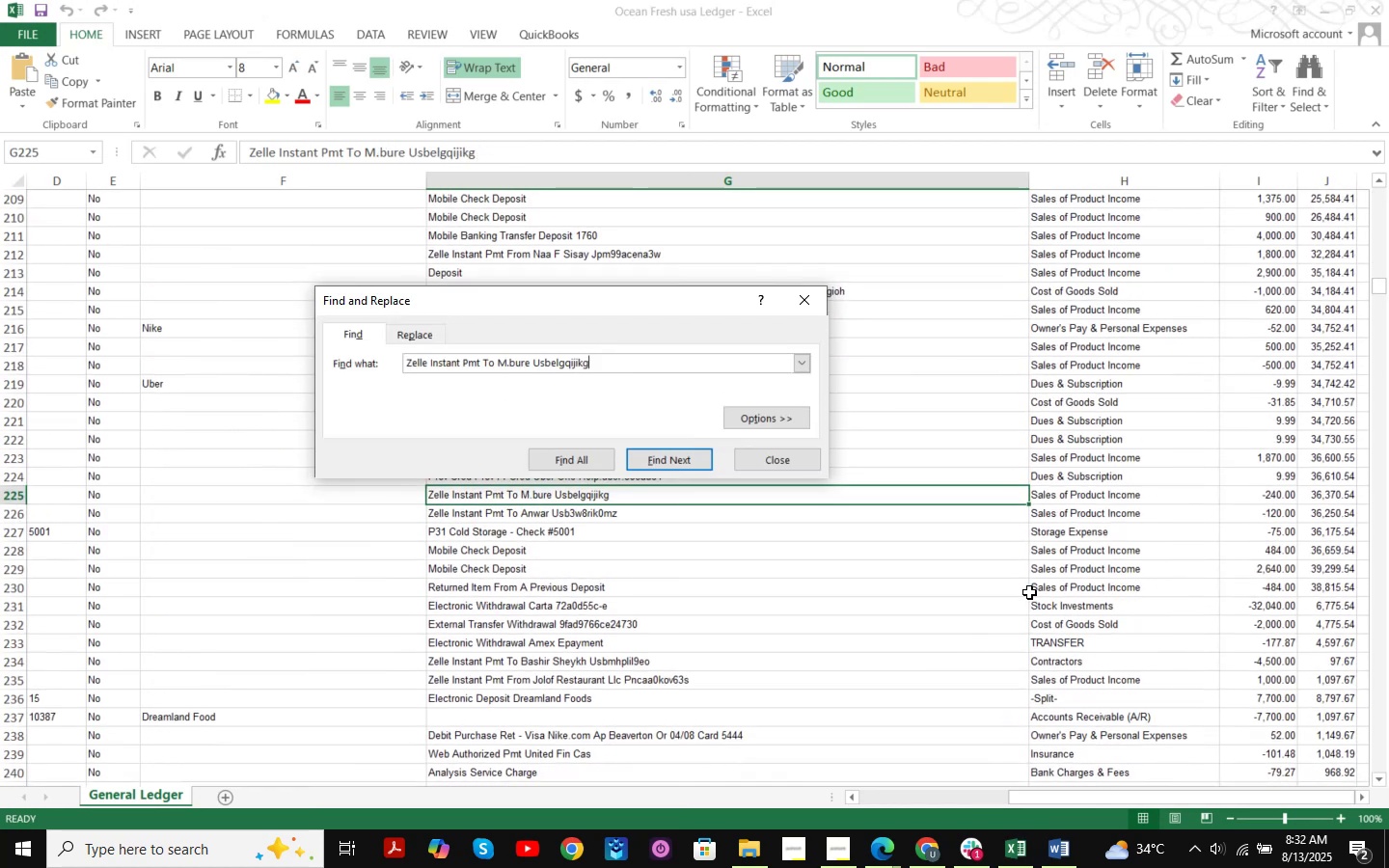 
key(NumpadEnter)
 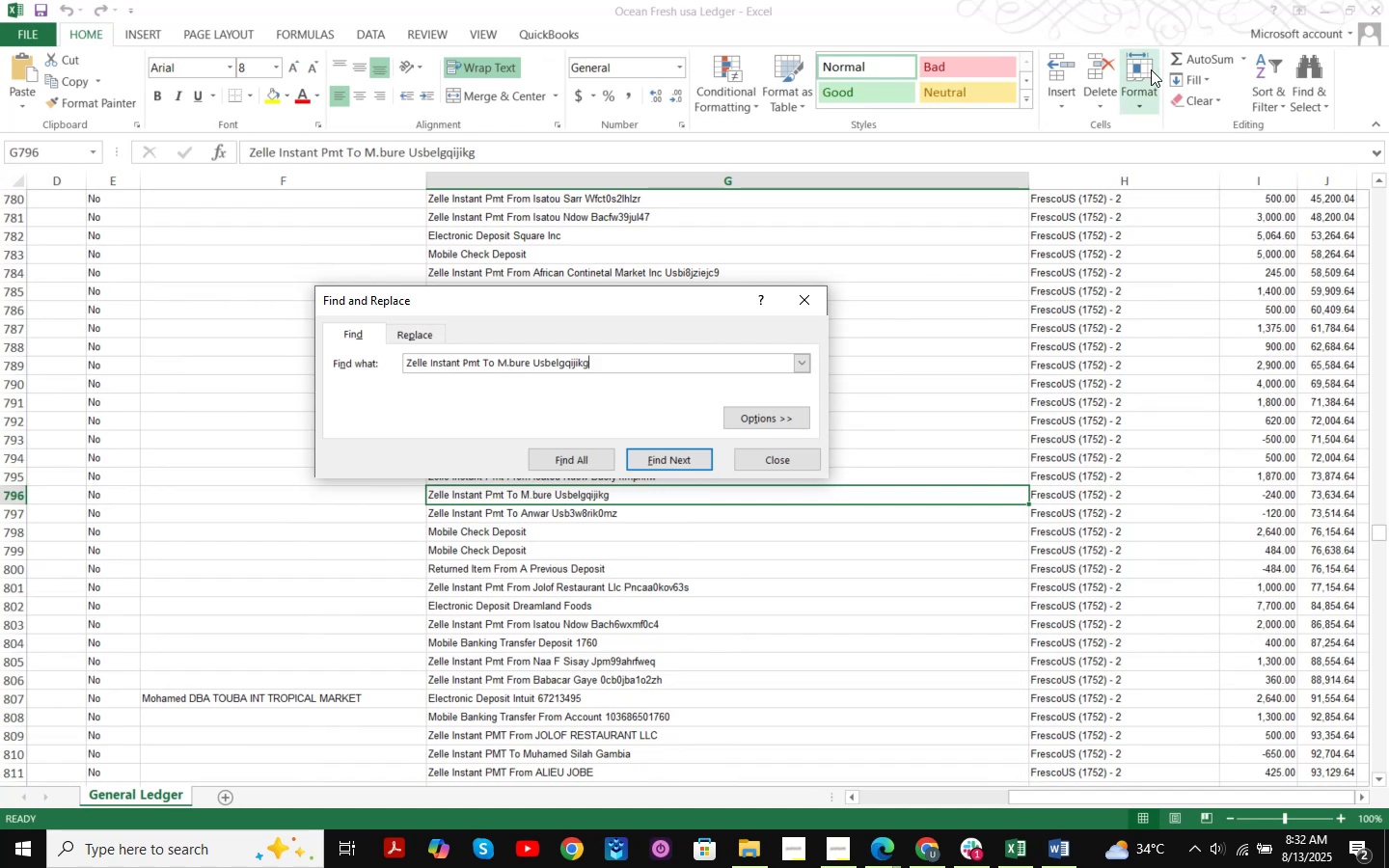 
wait(13.8)
 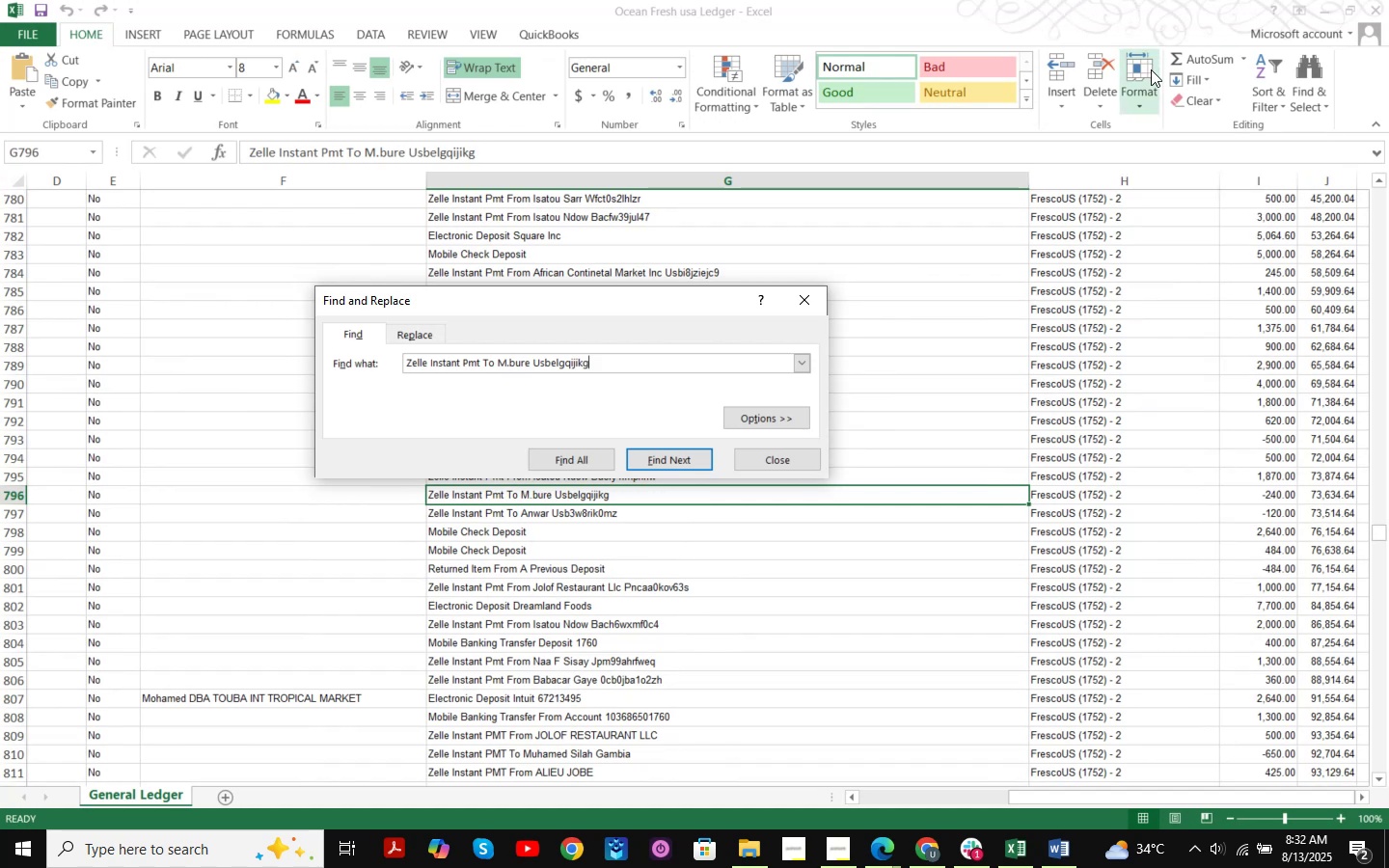 
left_click([768, 464])
 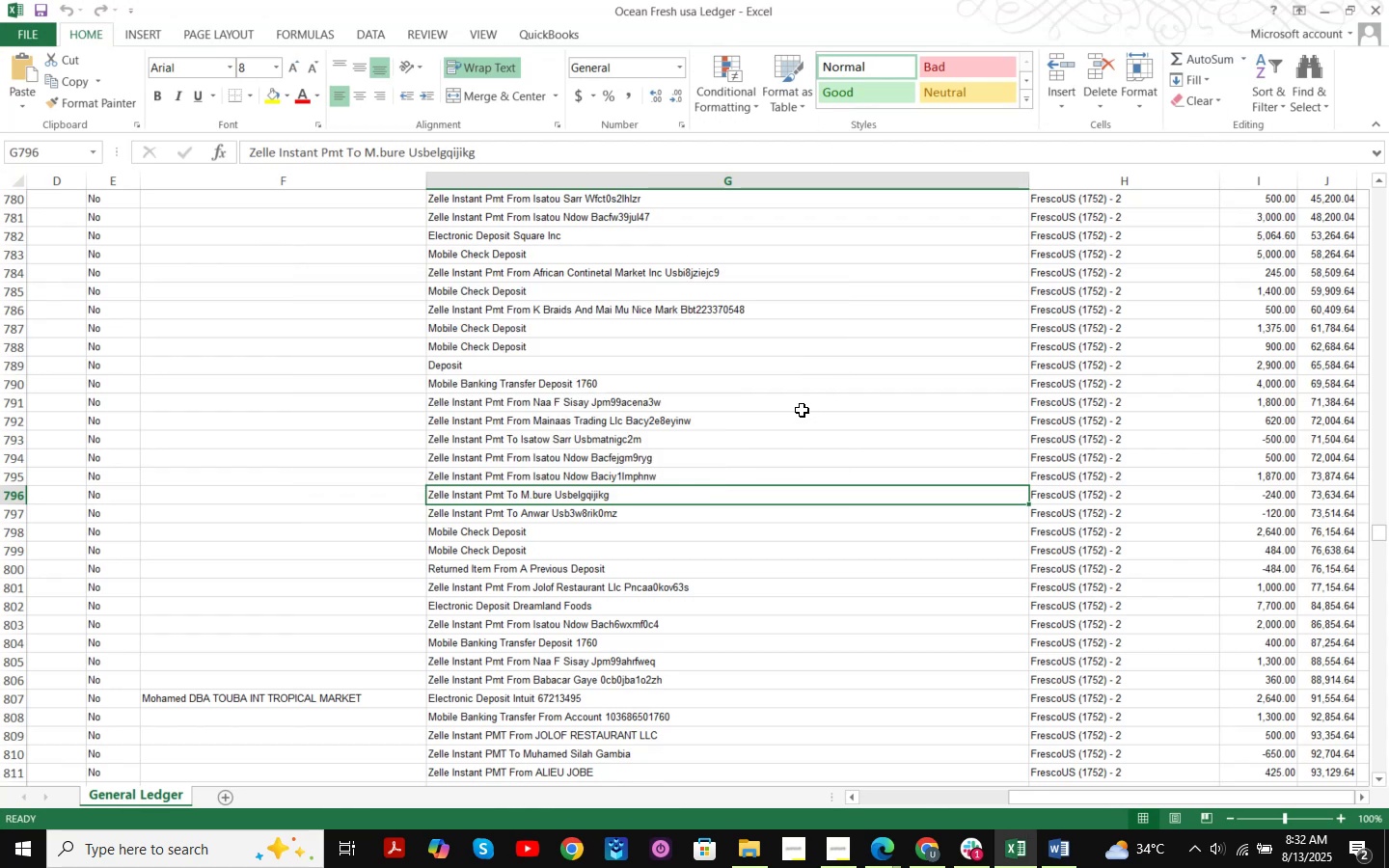 
key(F)
 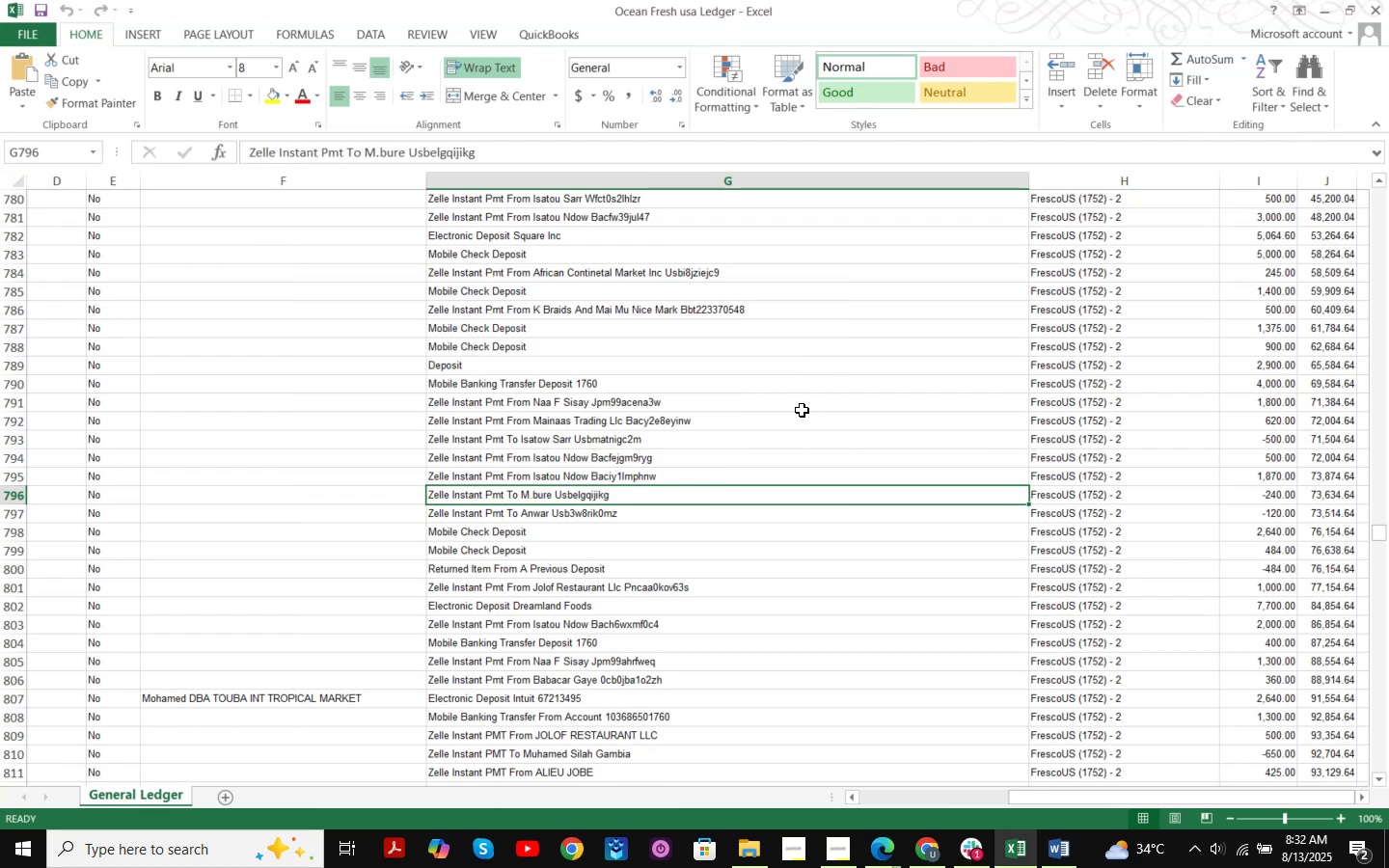 
key(Control+ControlLeft)
 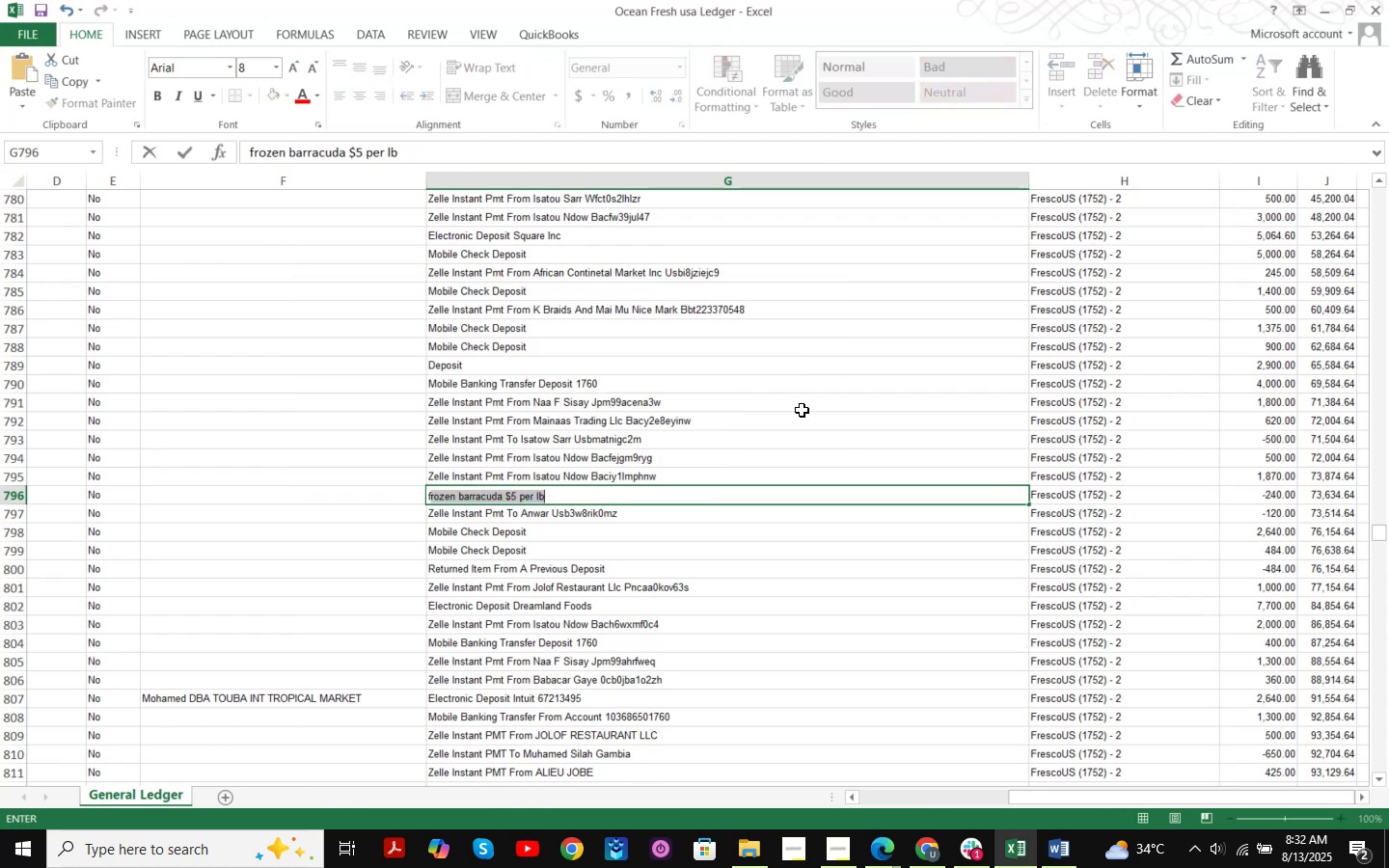 
key(Control+V)
 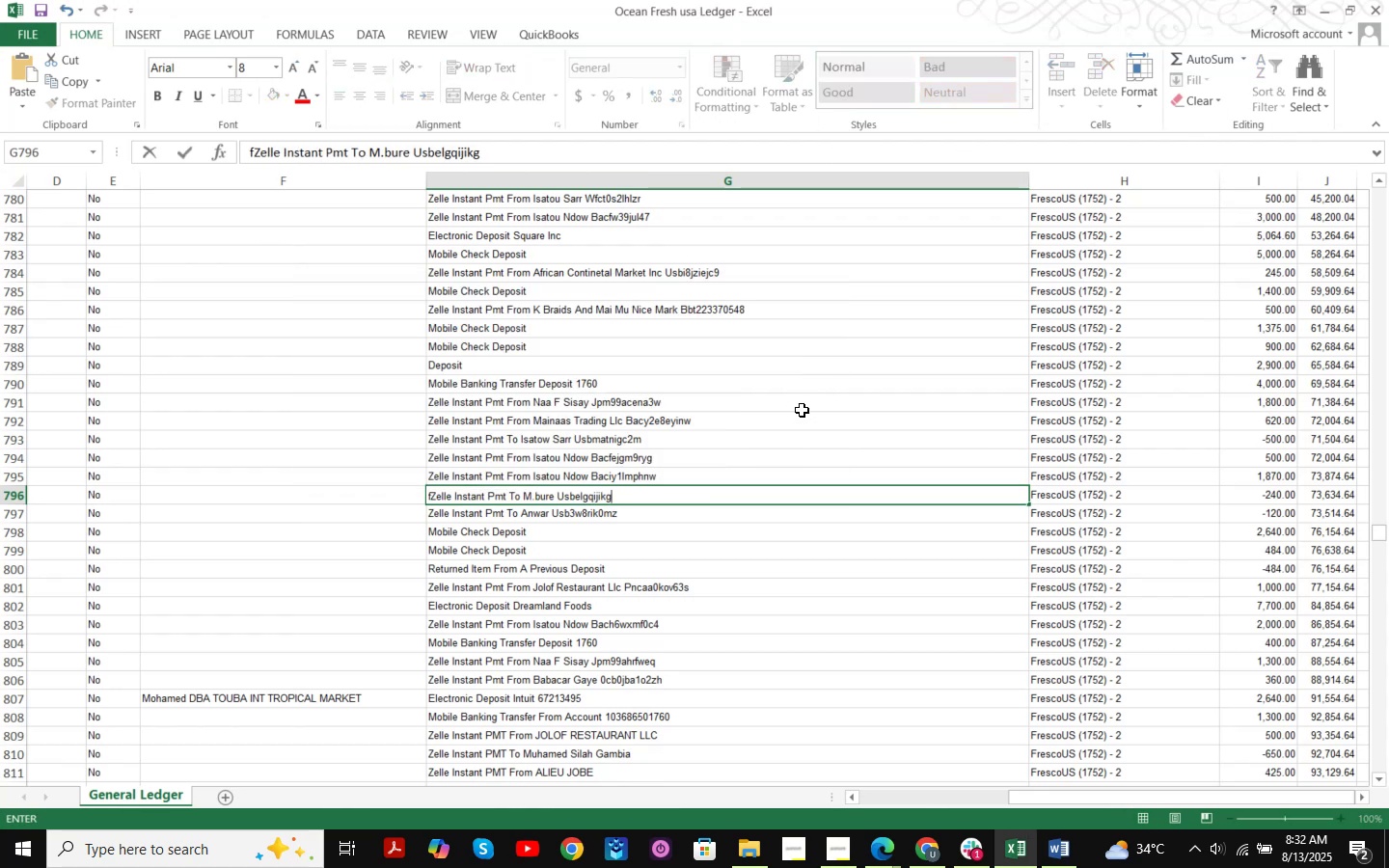 
key(Escape)
 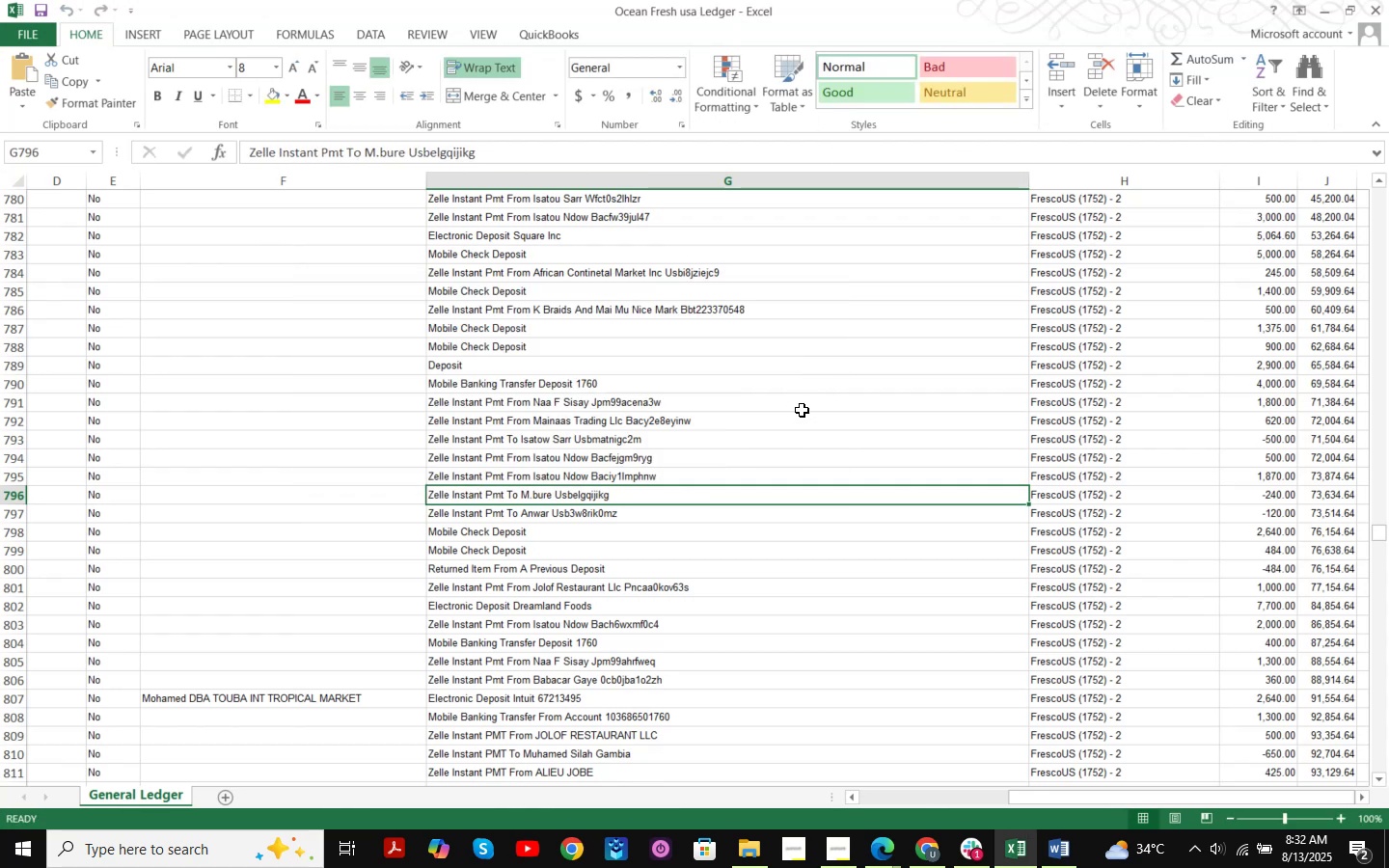 
key(Control+Z)
 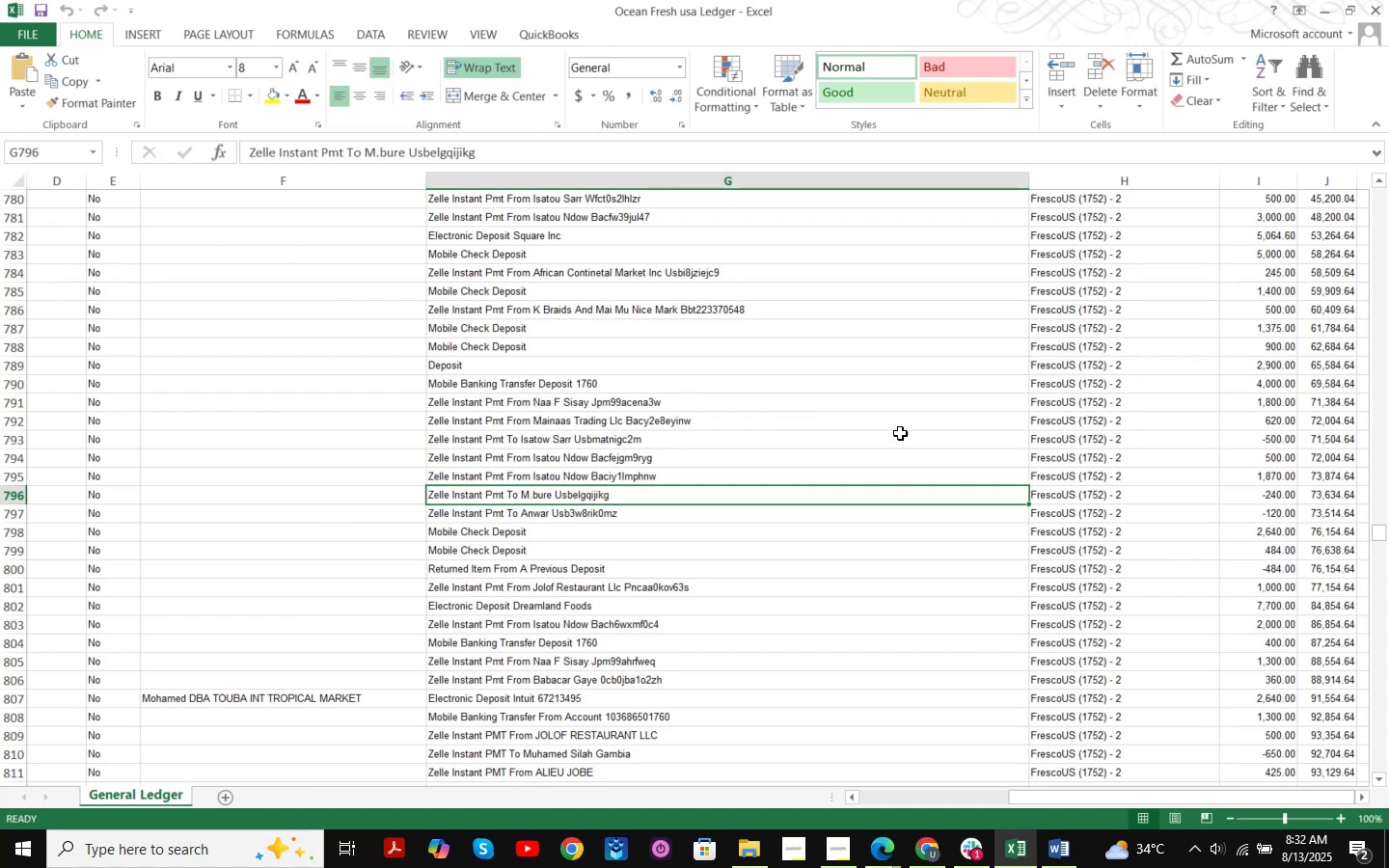 
left_click([682, 696])
 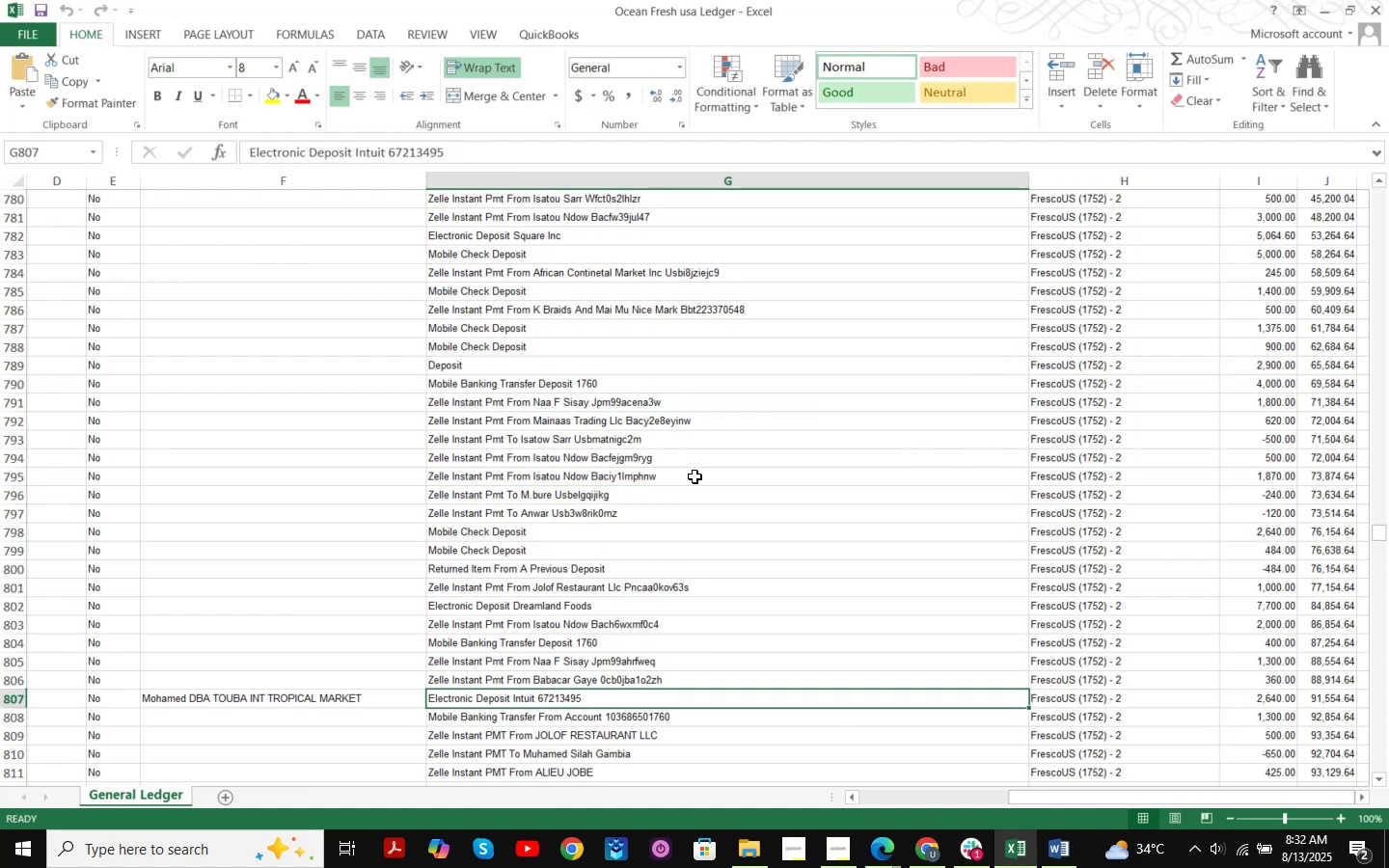 
scroll: coordinate [1050, 293], scroll_direction: up, amount: 3.0
 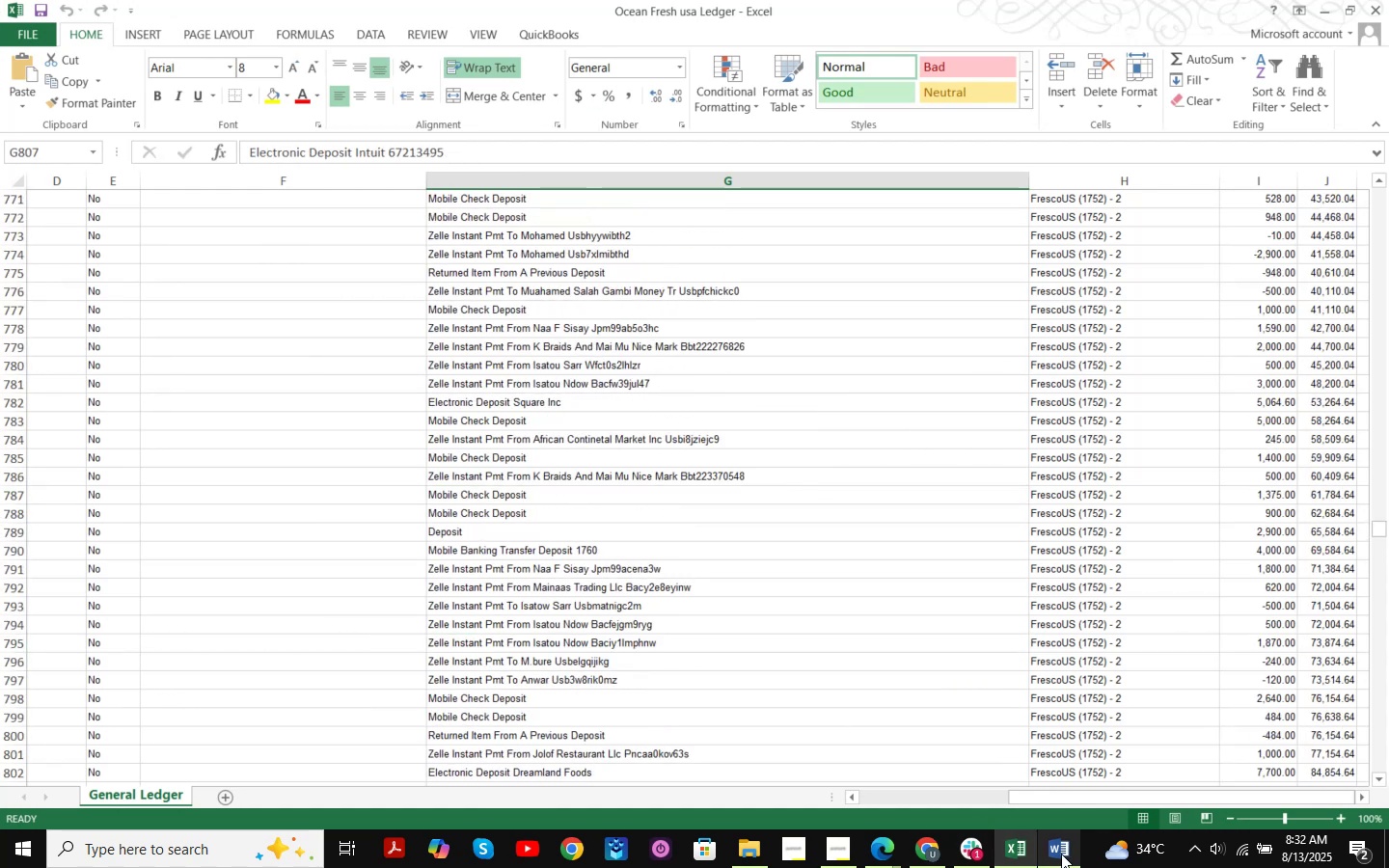 
double_click([1061, 854])
 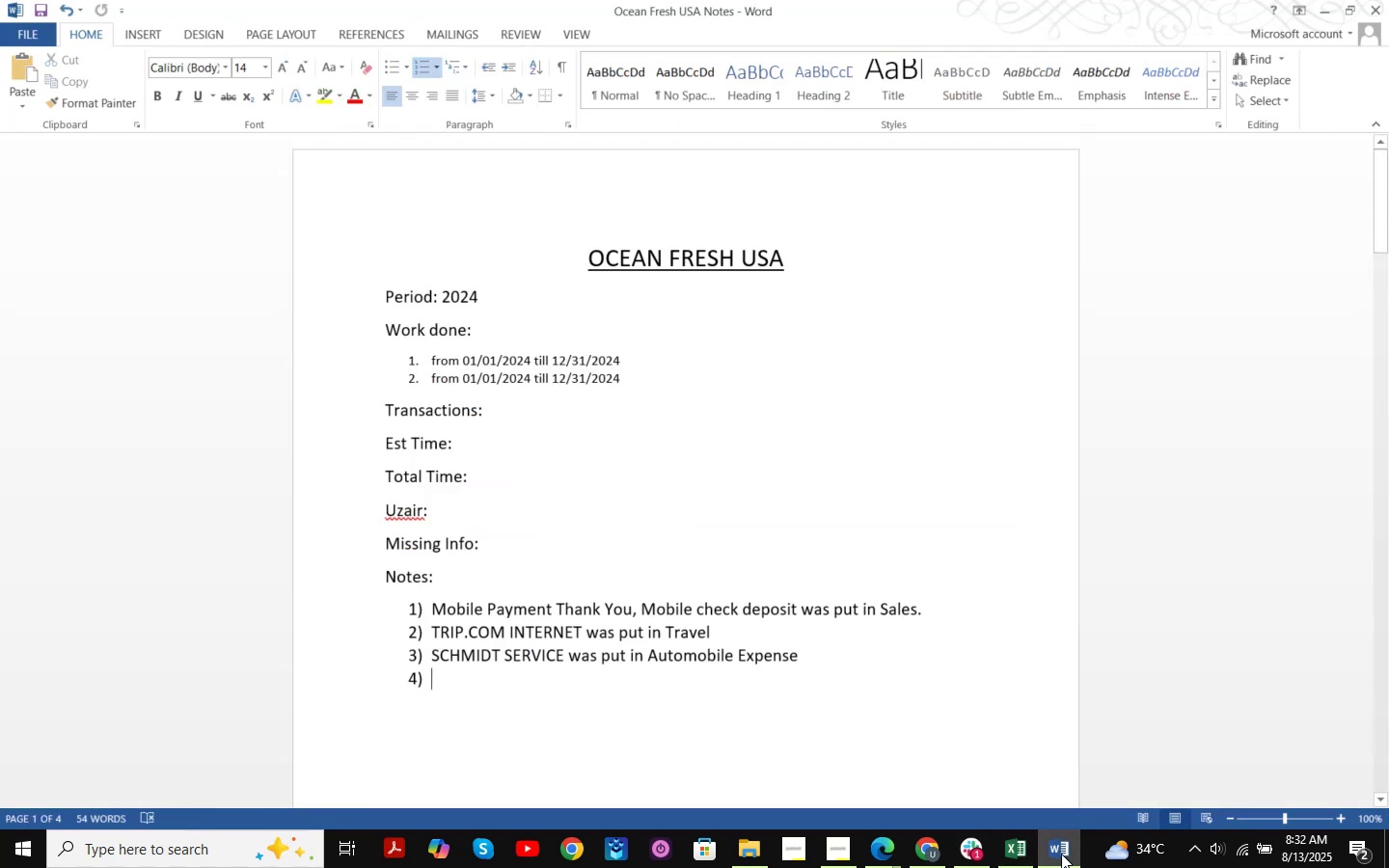 
triple_click([1061, 854])
 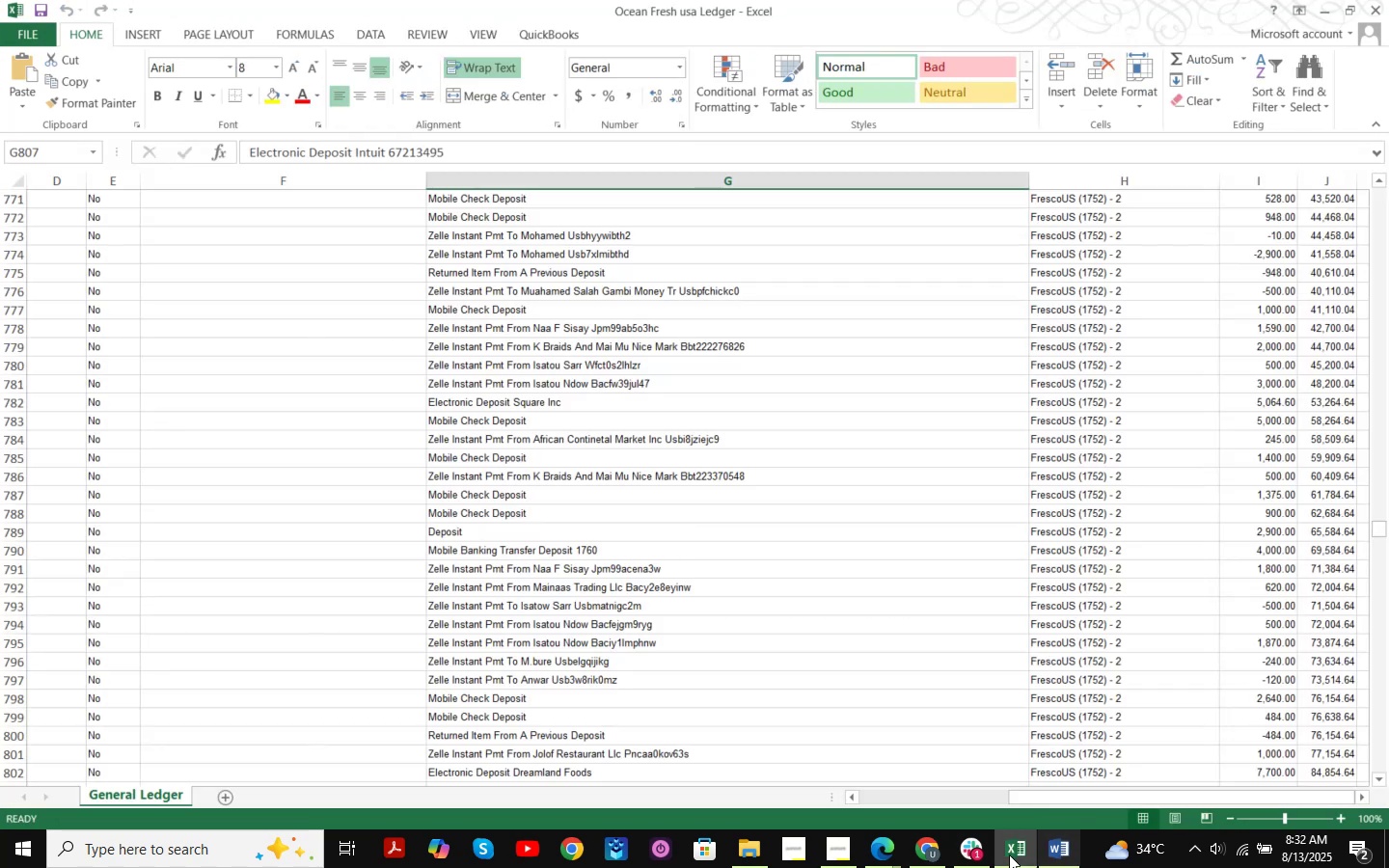 
left_click([1009, 854])
 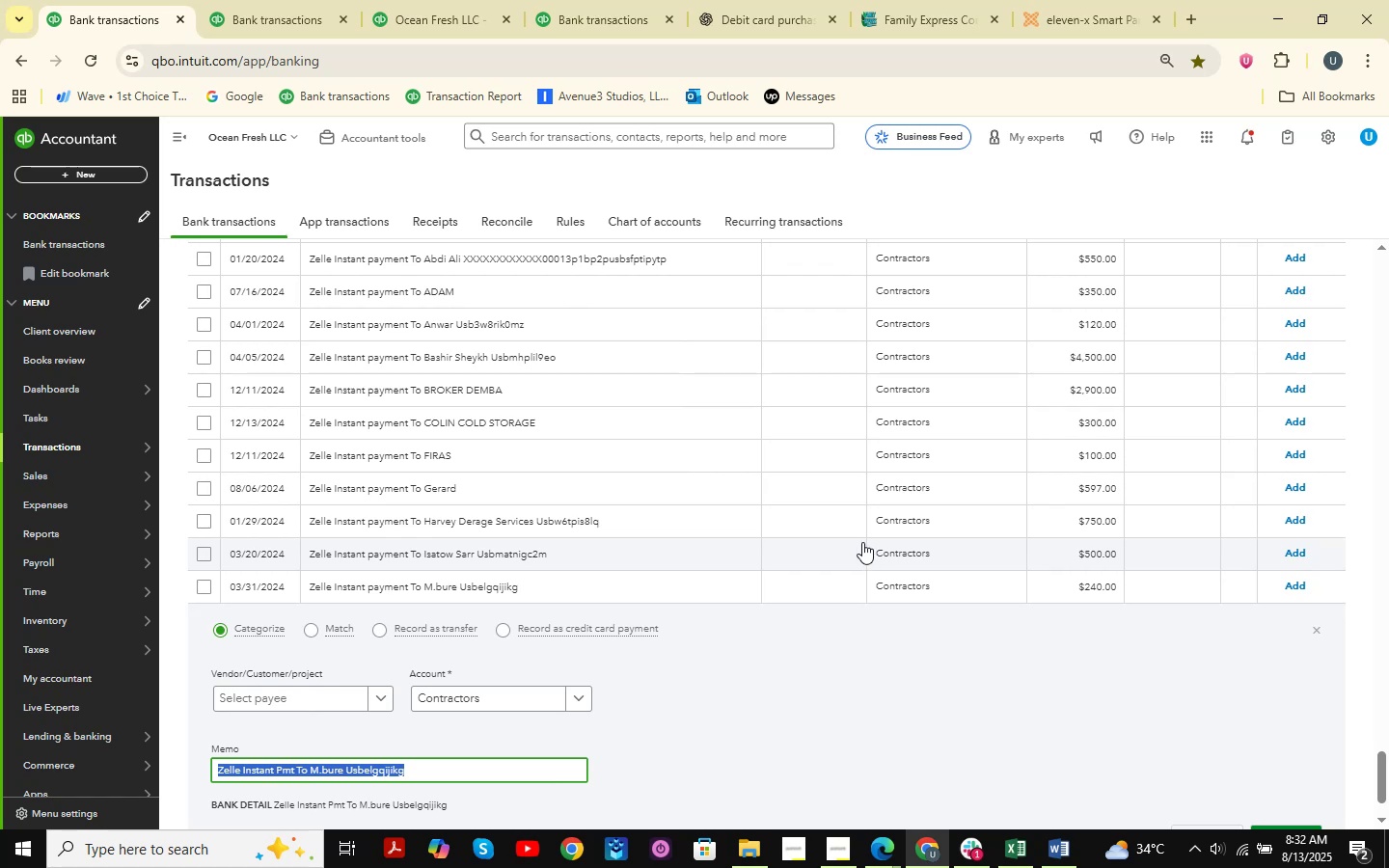 
wait(7.21)
 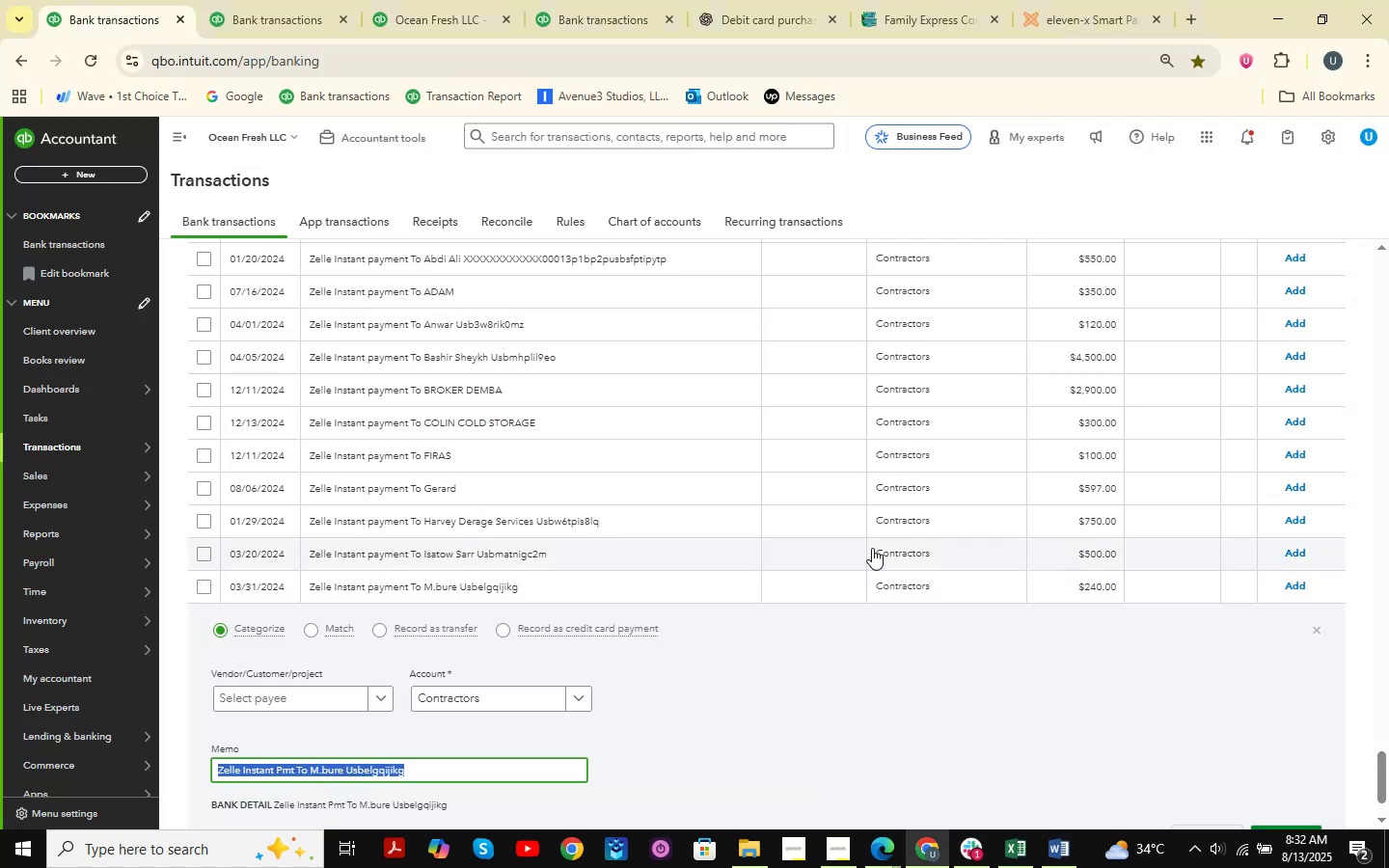 
left_click([485, 781])
 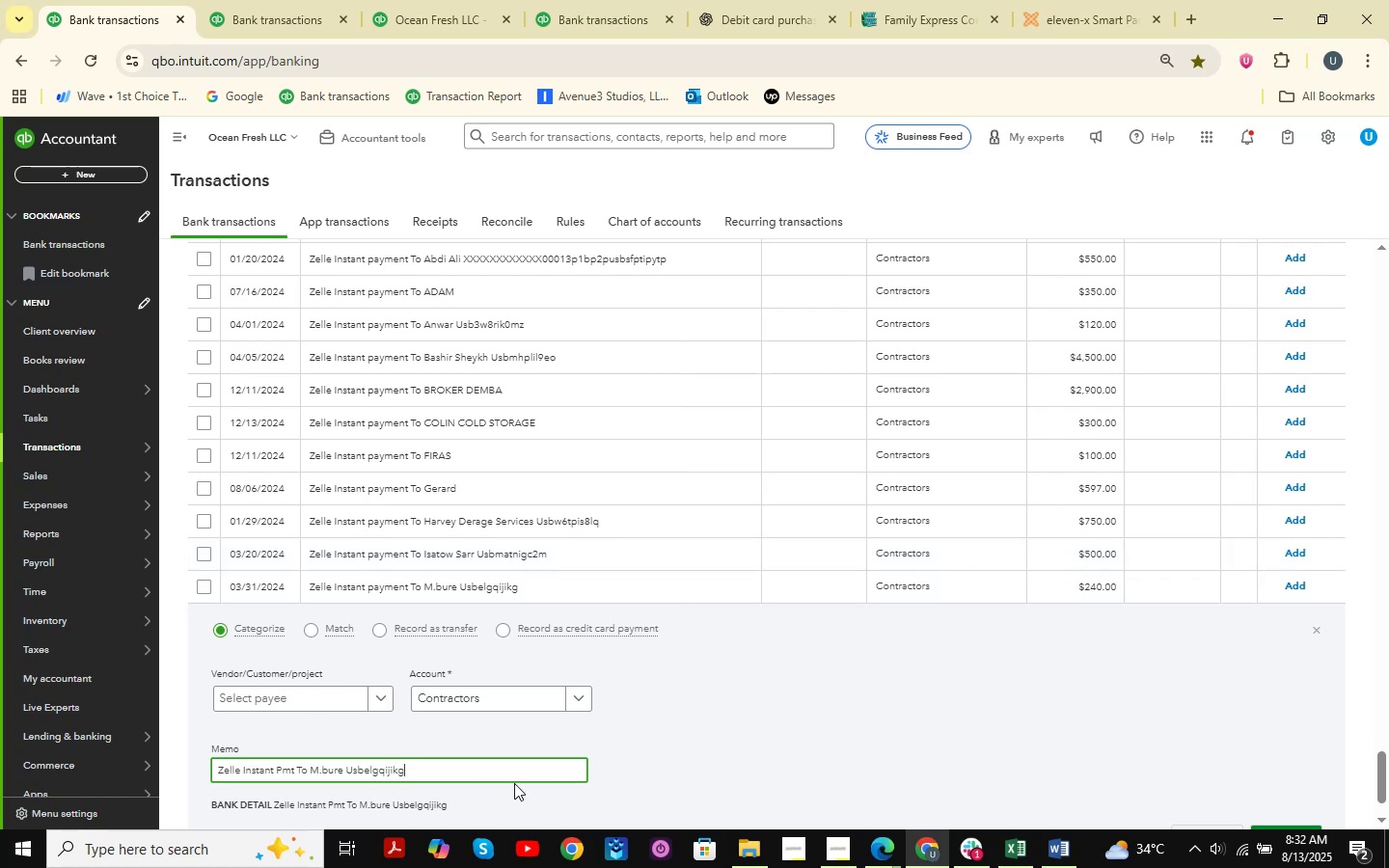 
left_click_drag(start_coordinate=[525, 783], to_coordinate=[56, 783])
 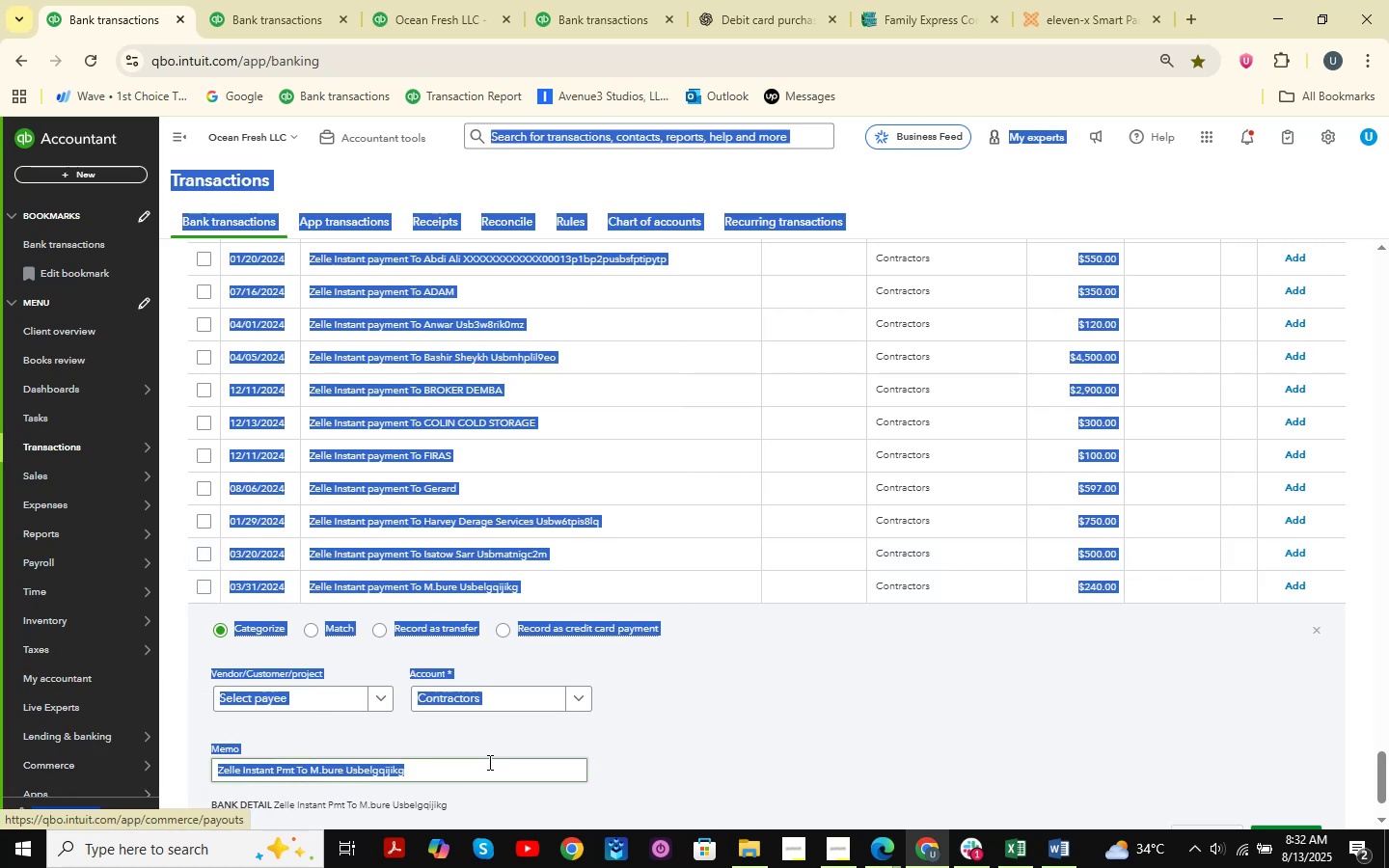 
left_click([486, 762])
 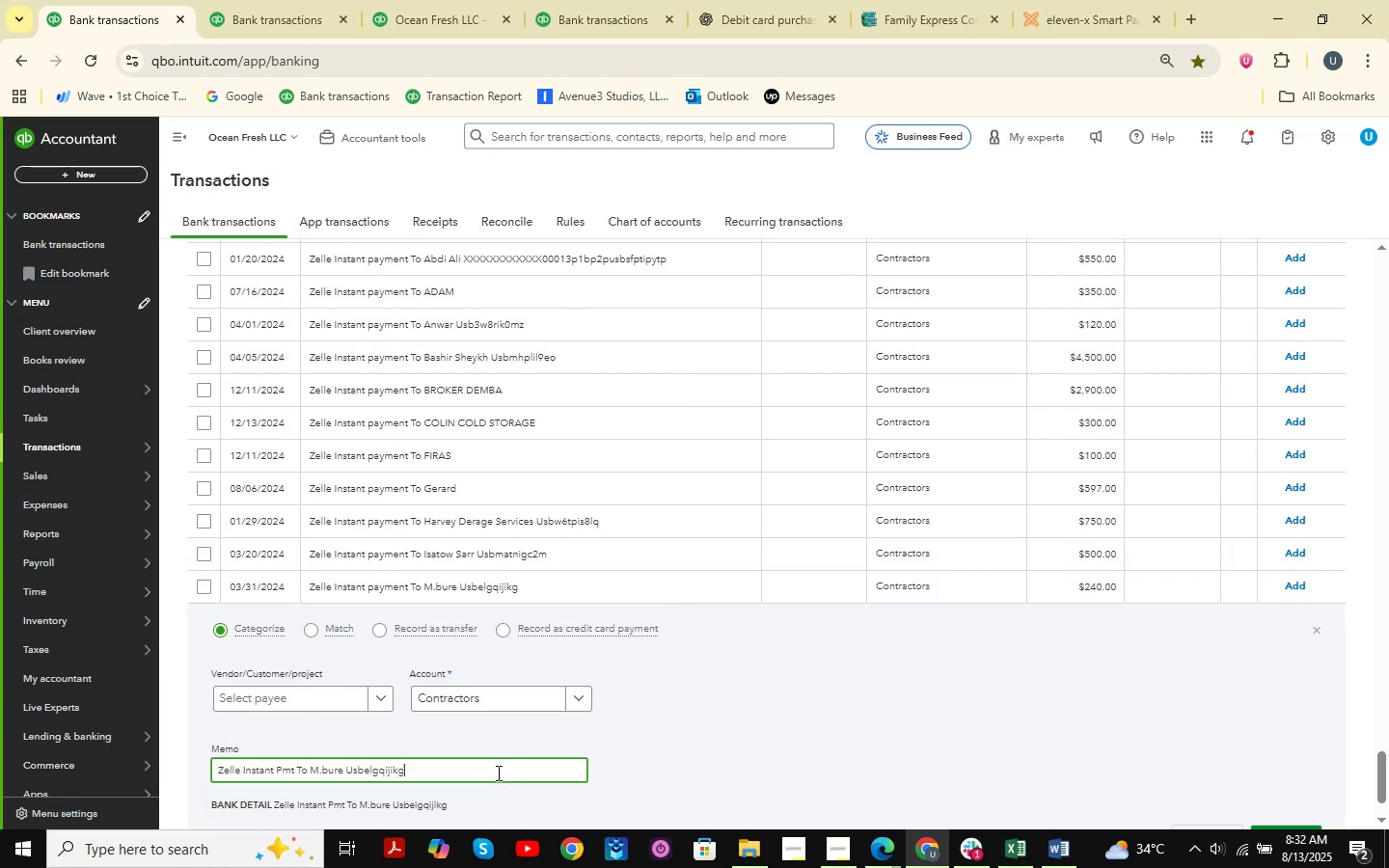 
left_click_drag(start_coordinate=[496, 773], to_coordinate=[103, 775])
 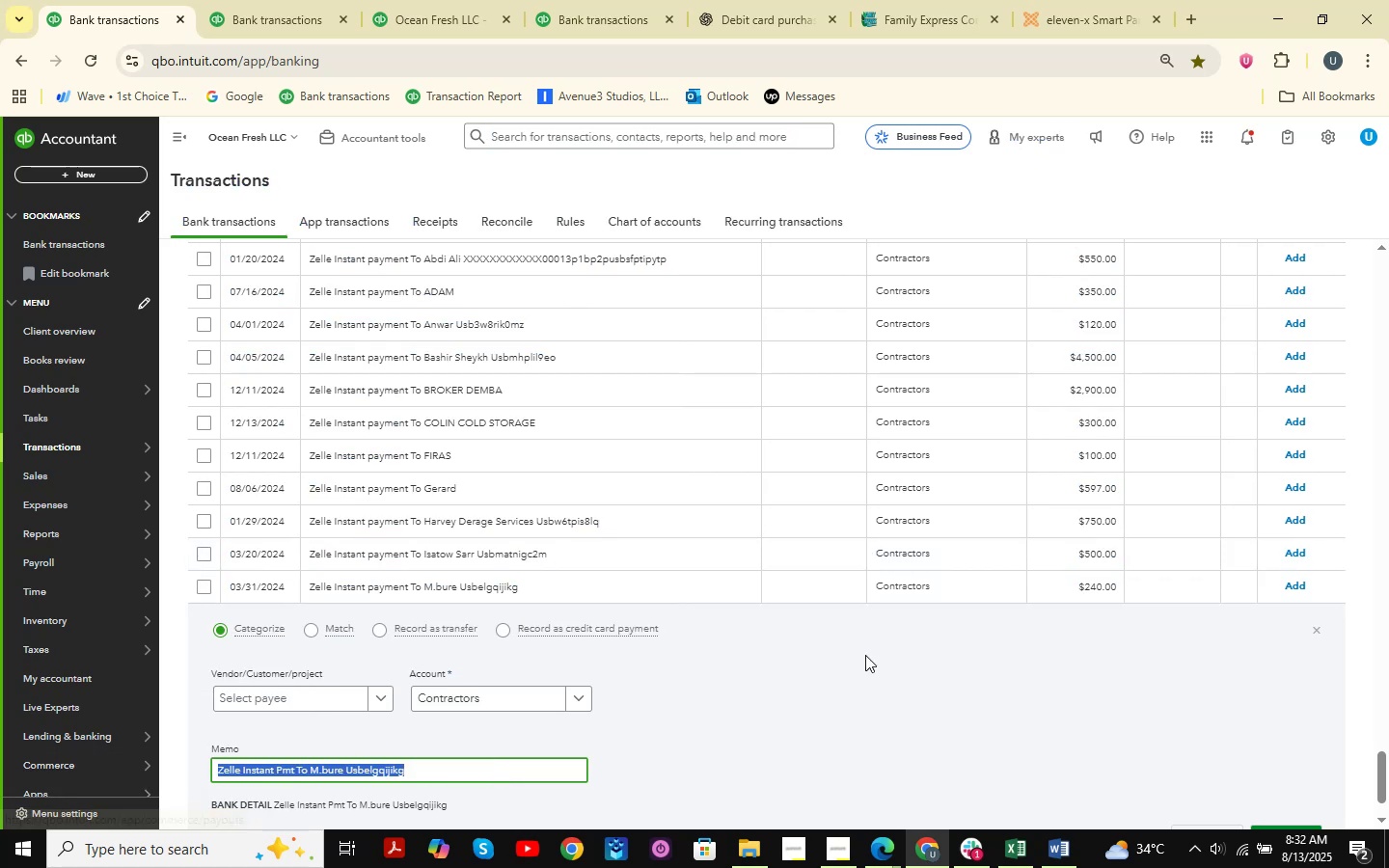 
key(Control+C)
 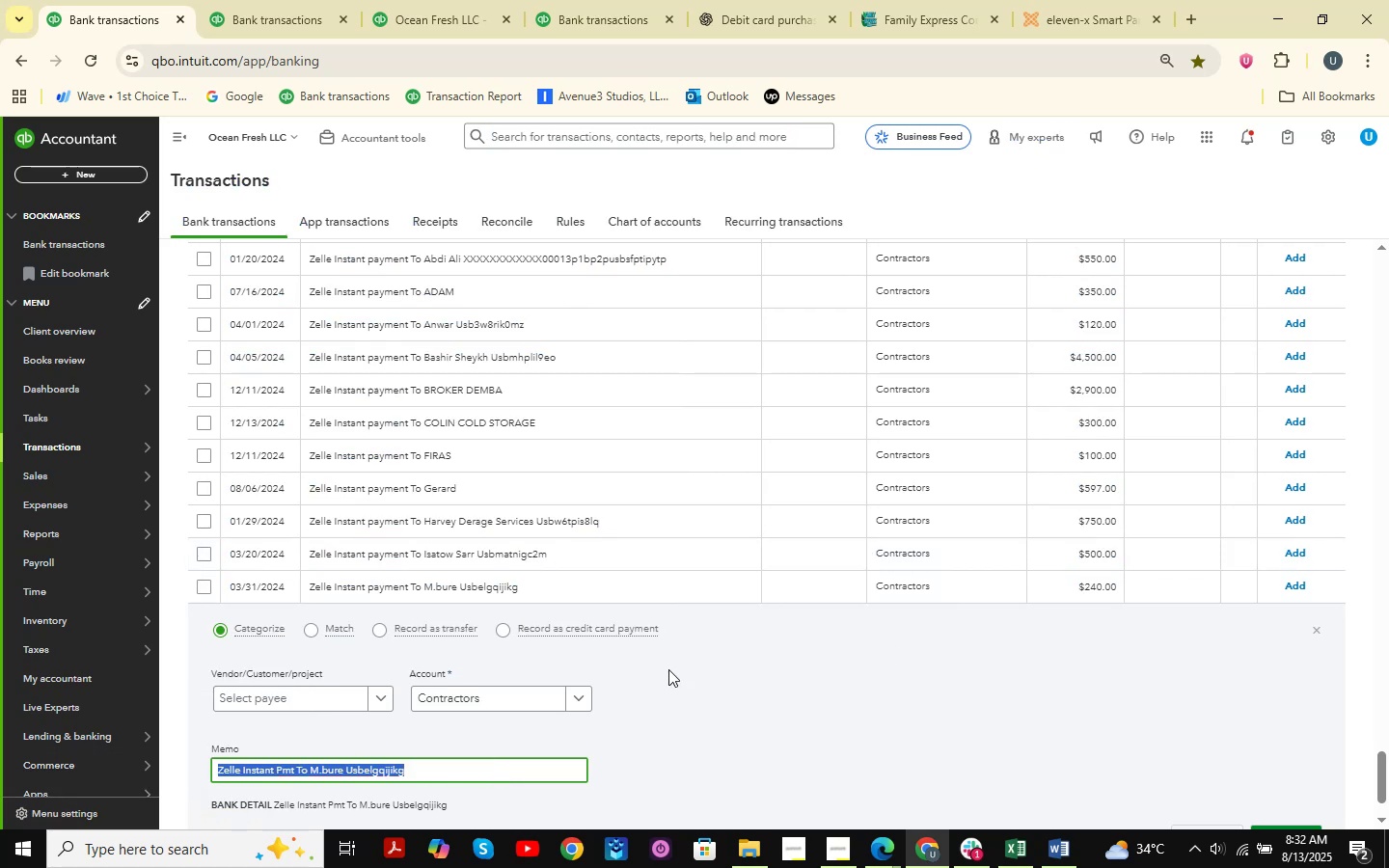 
scroll: coordinate [970, 460], scroll_direction: down, amount: 9.0
 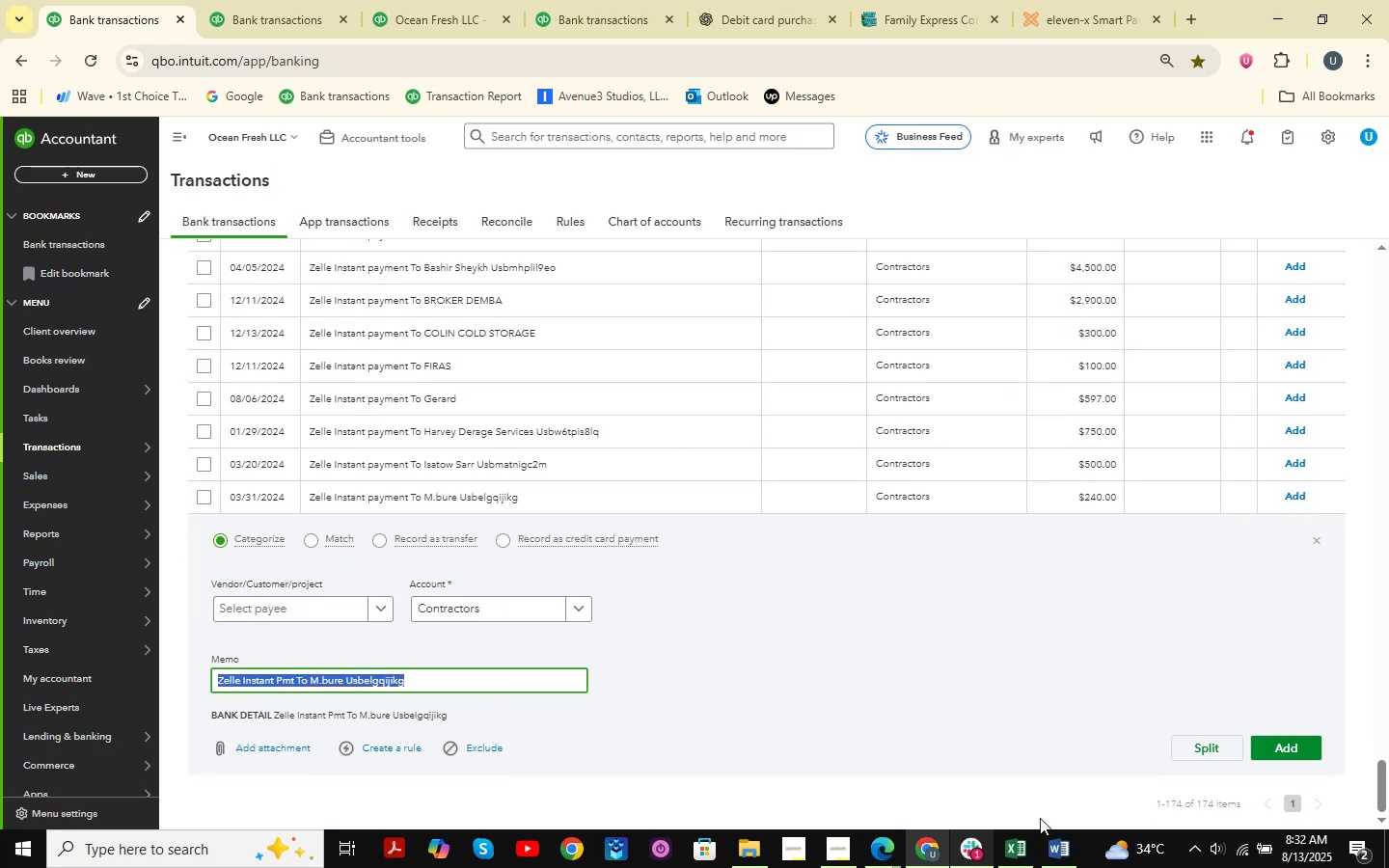 
left_click([1021, 859])
 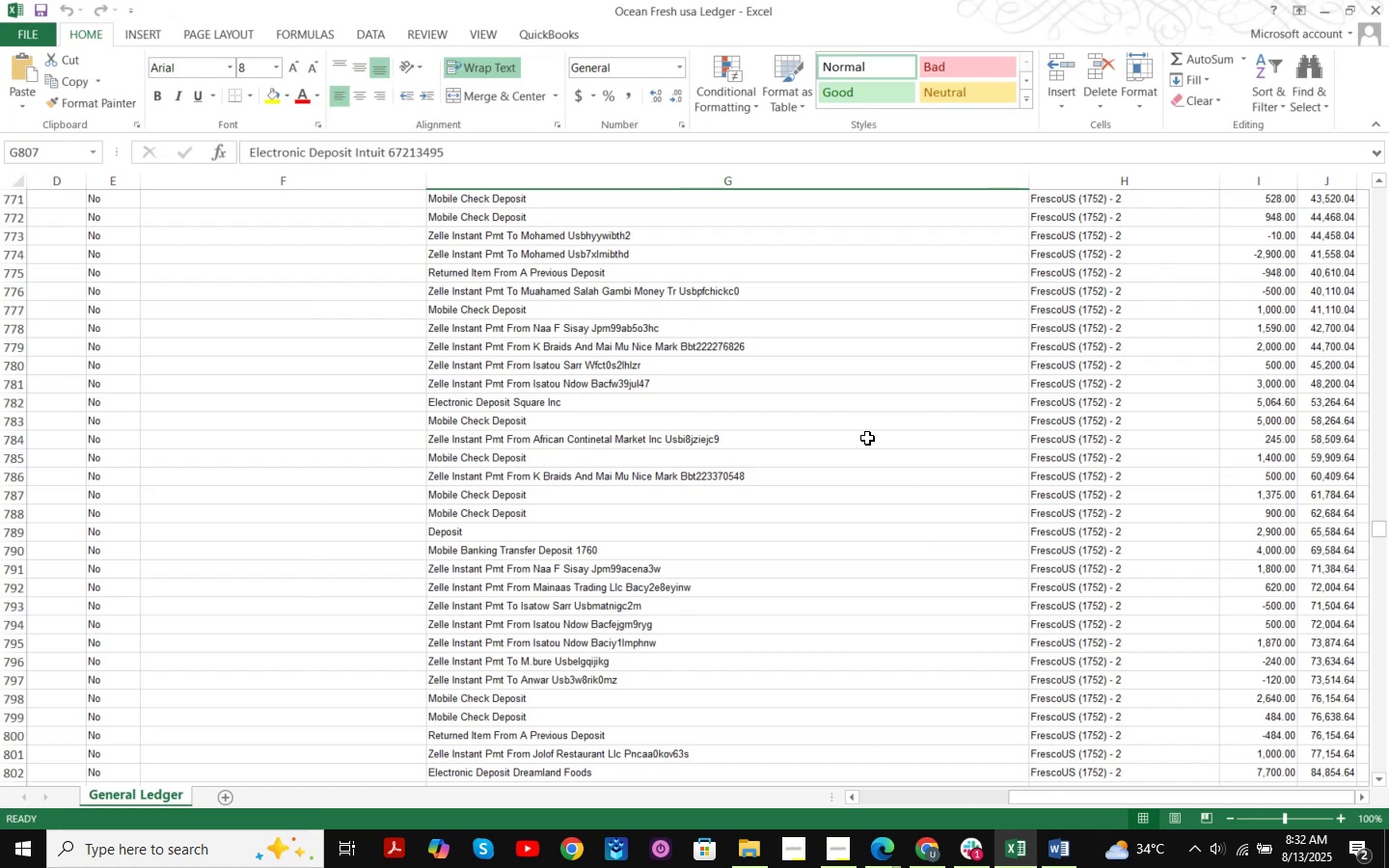 
key(Control+F)
 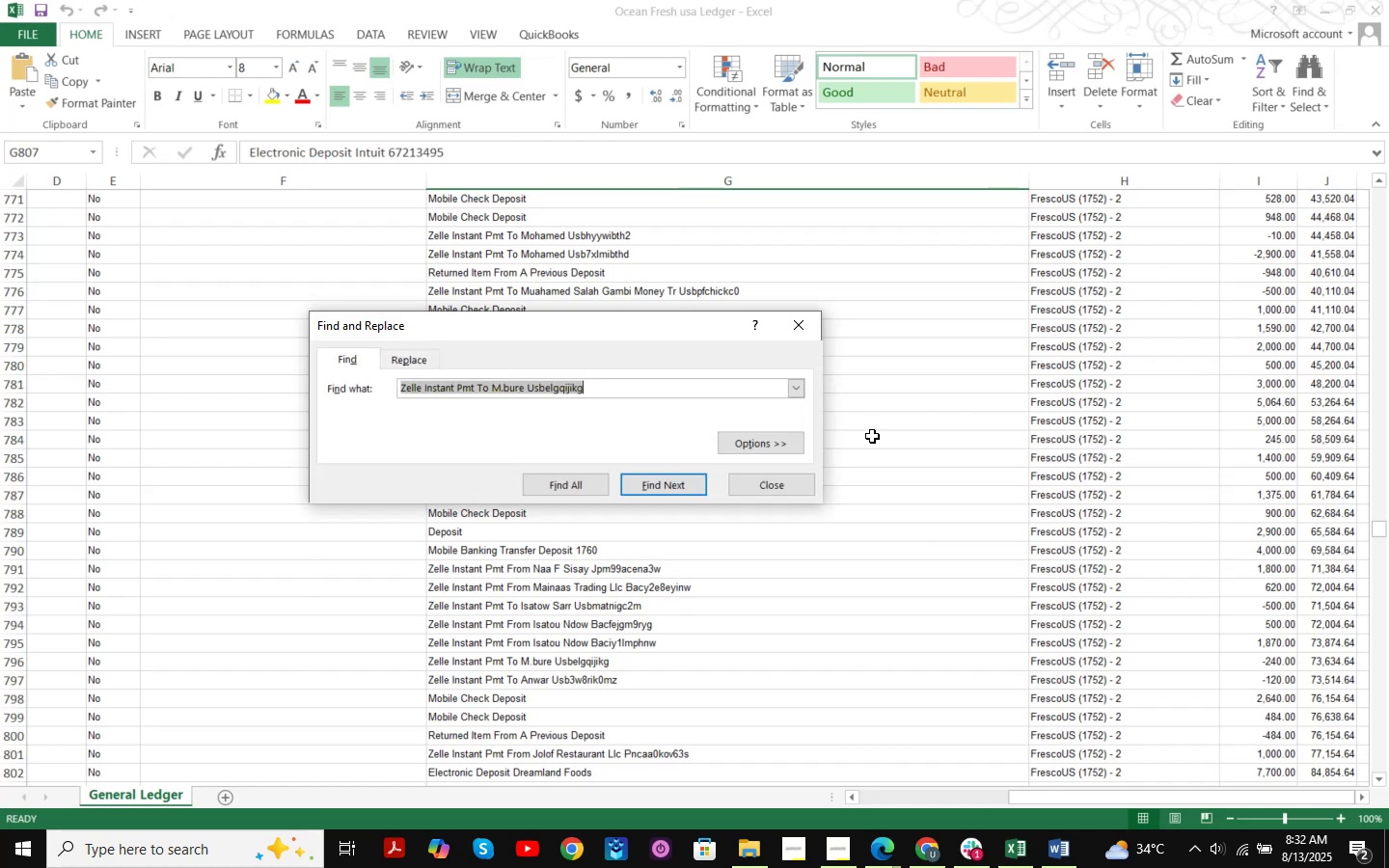 
key(Control+V)
 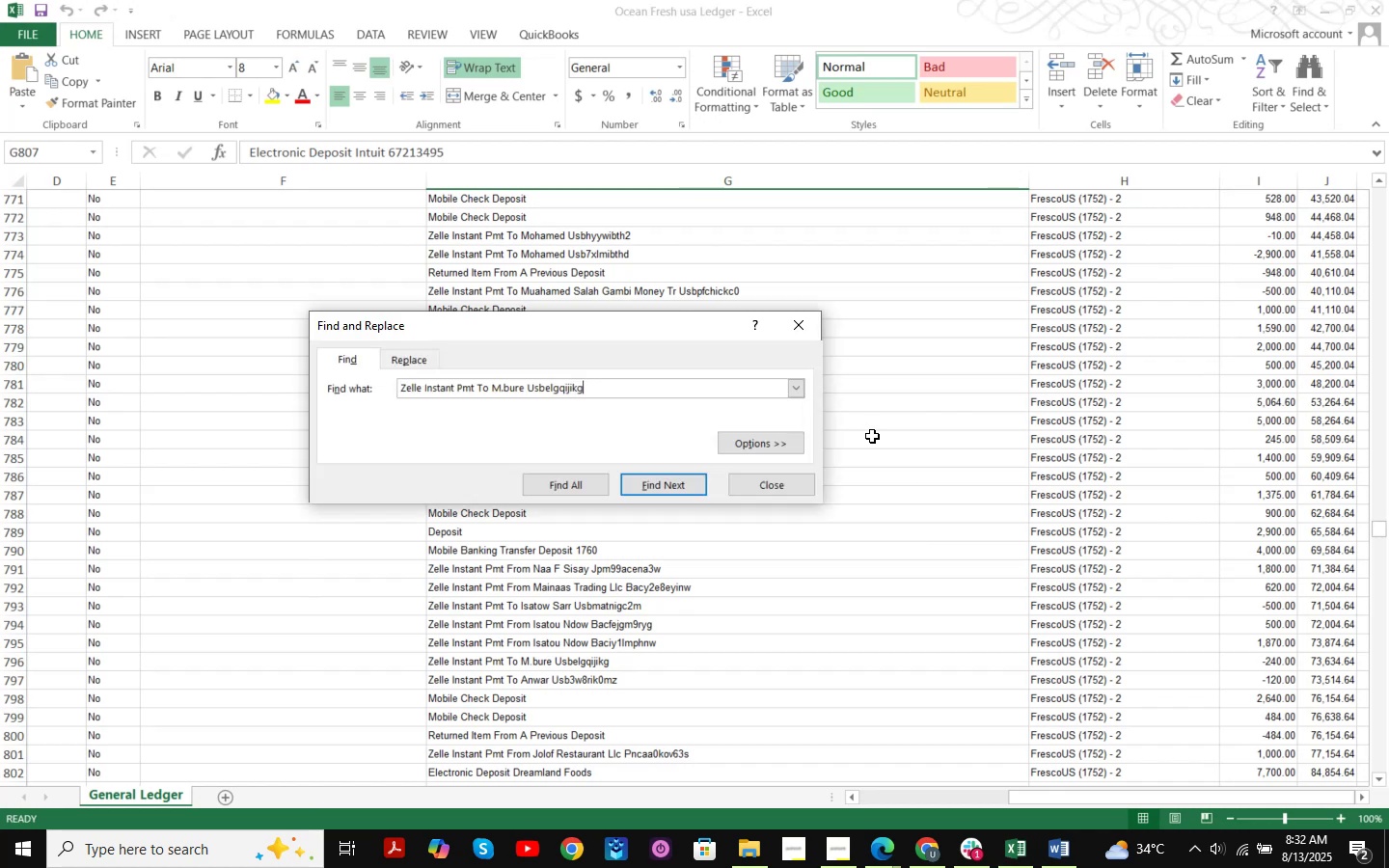 
key(NumpadEnter)
 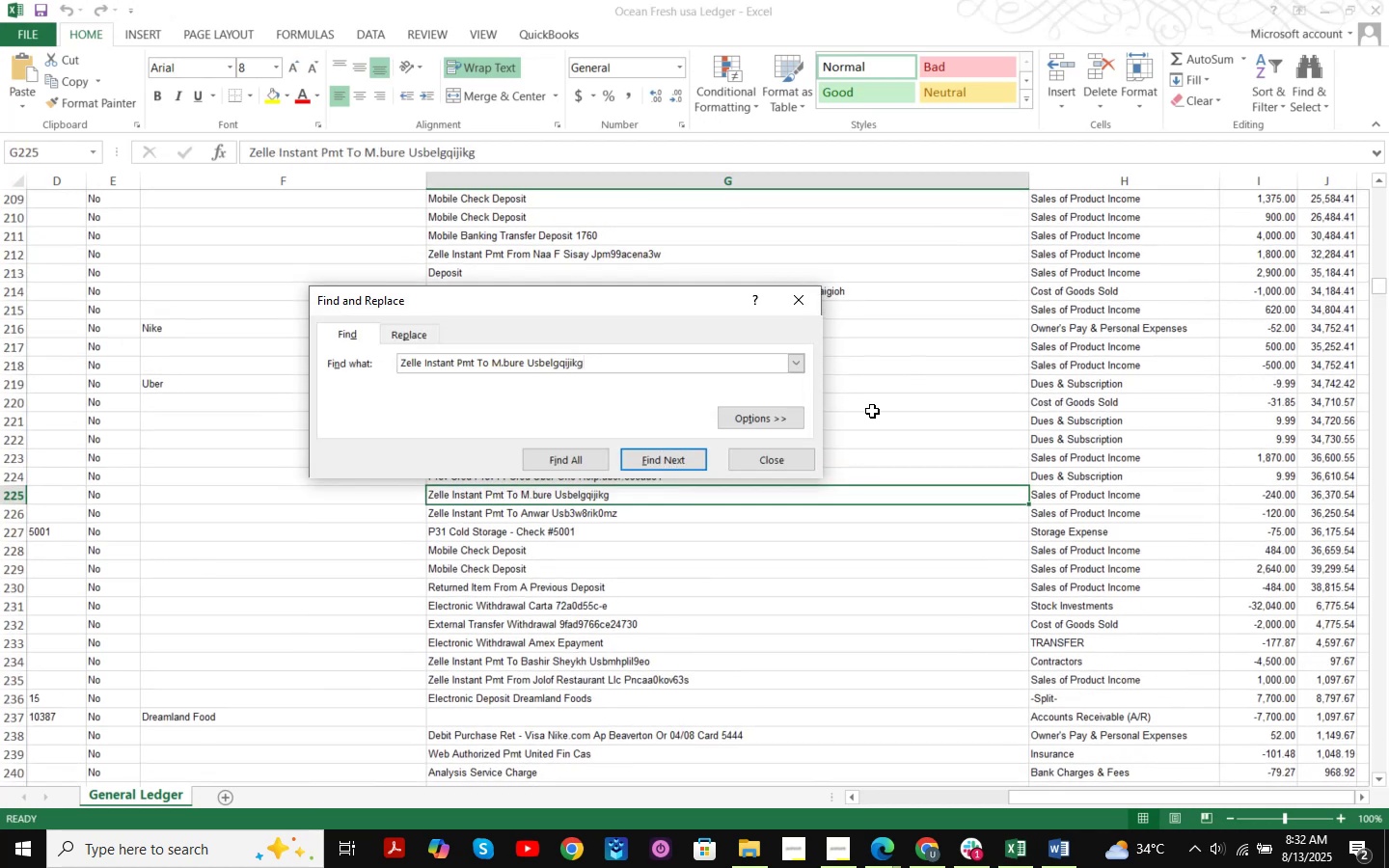 
key(NumpadEnter)
 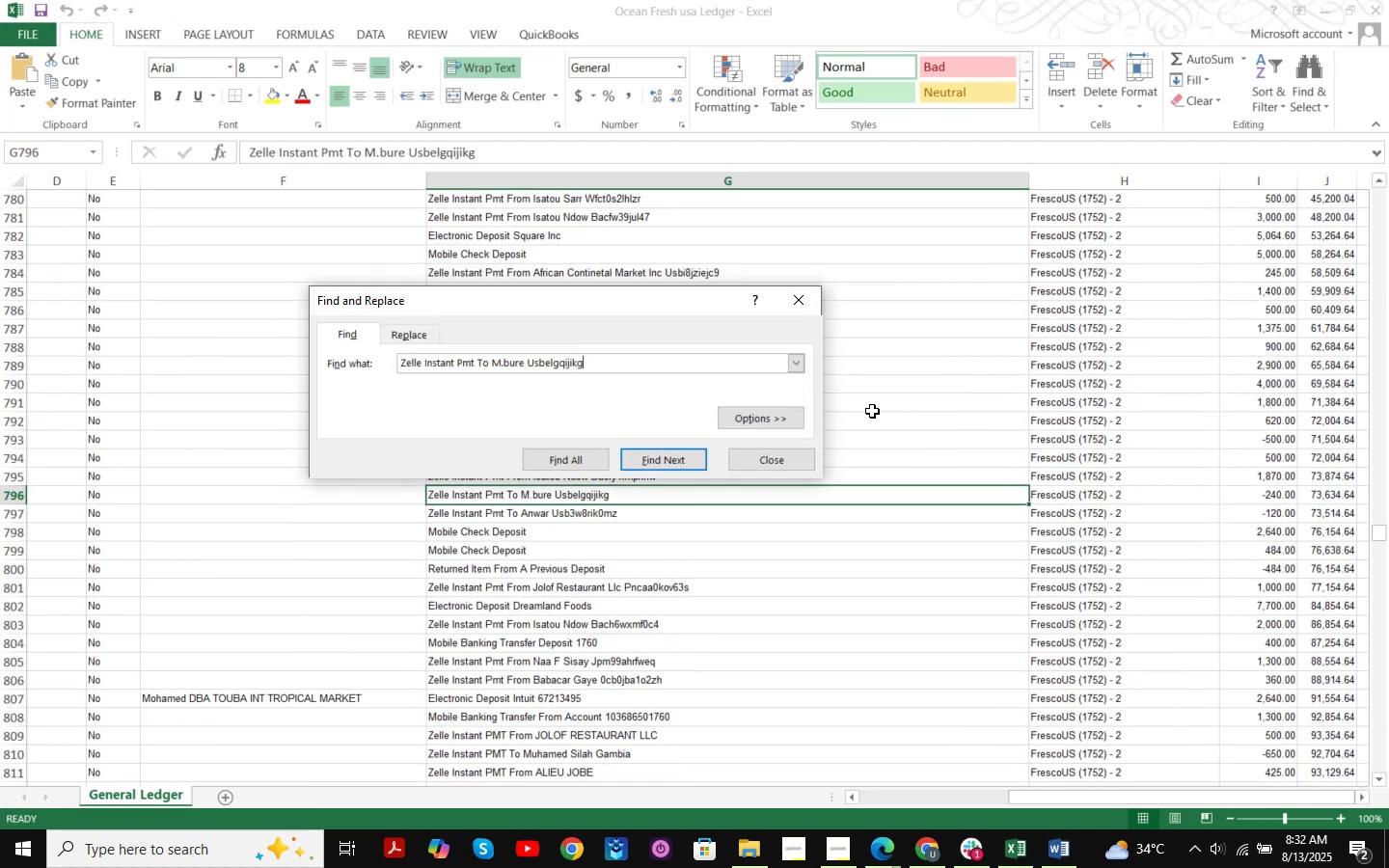 
key(NumpadEnter)
 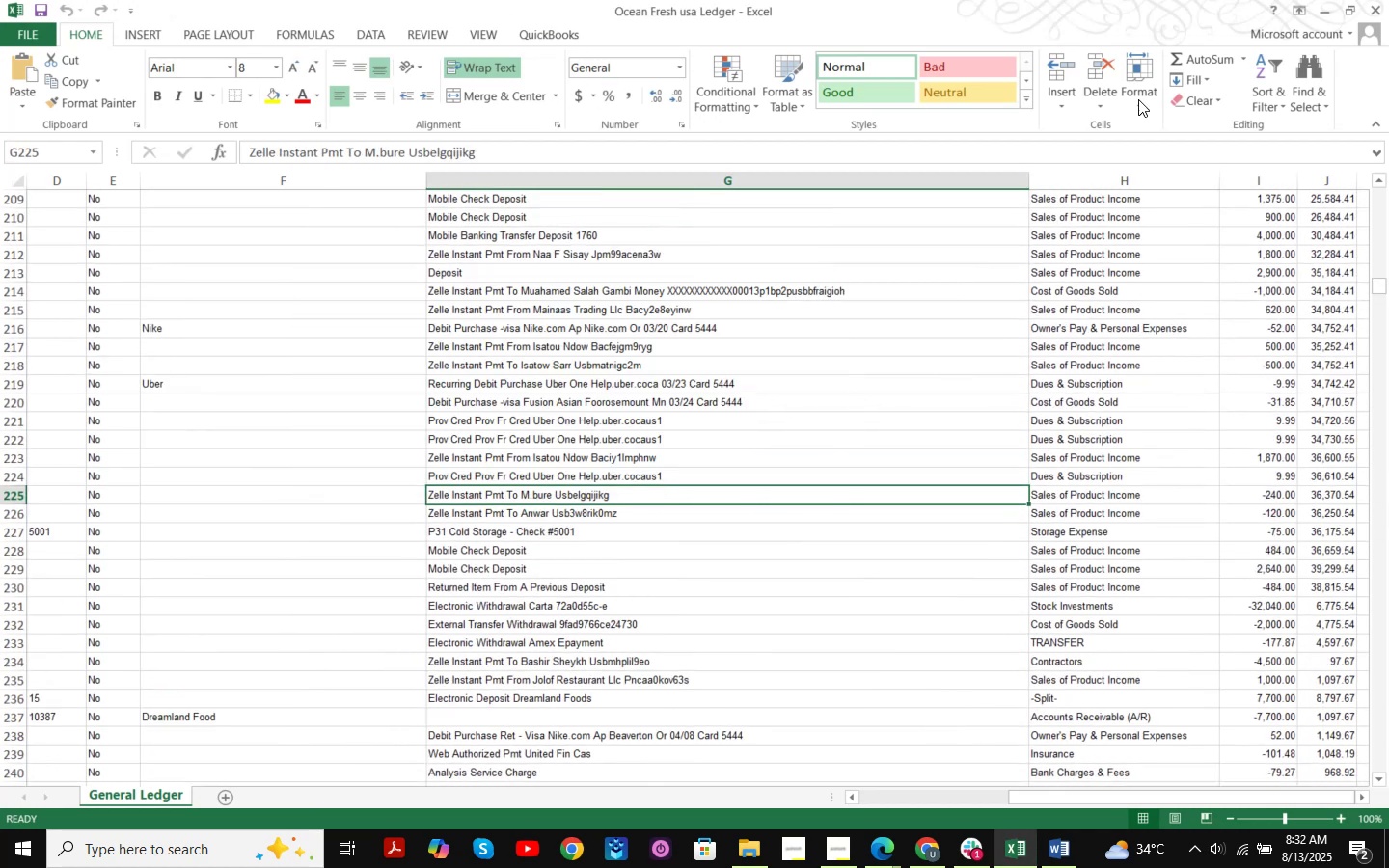 
left_click([1316, 15])
 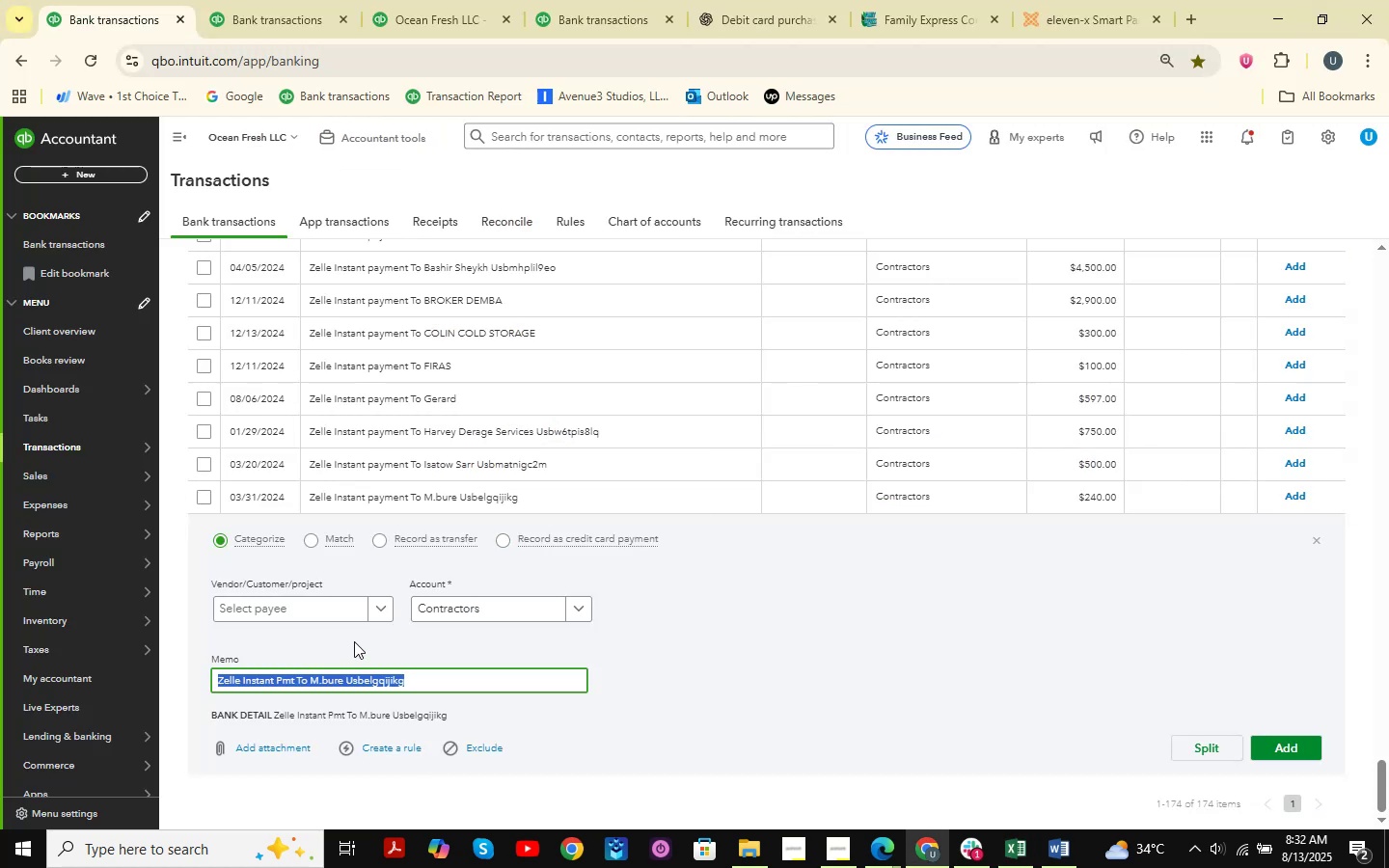 
left_click([327, 612])
 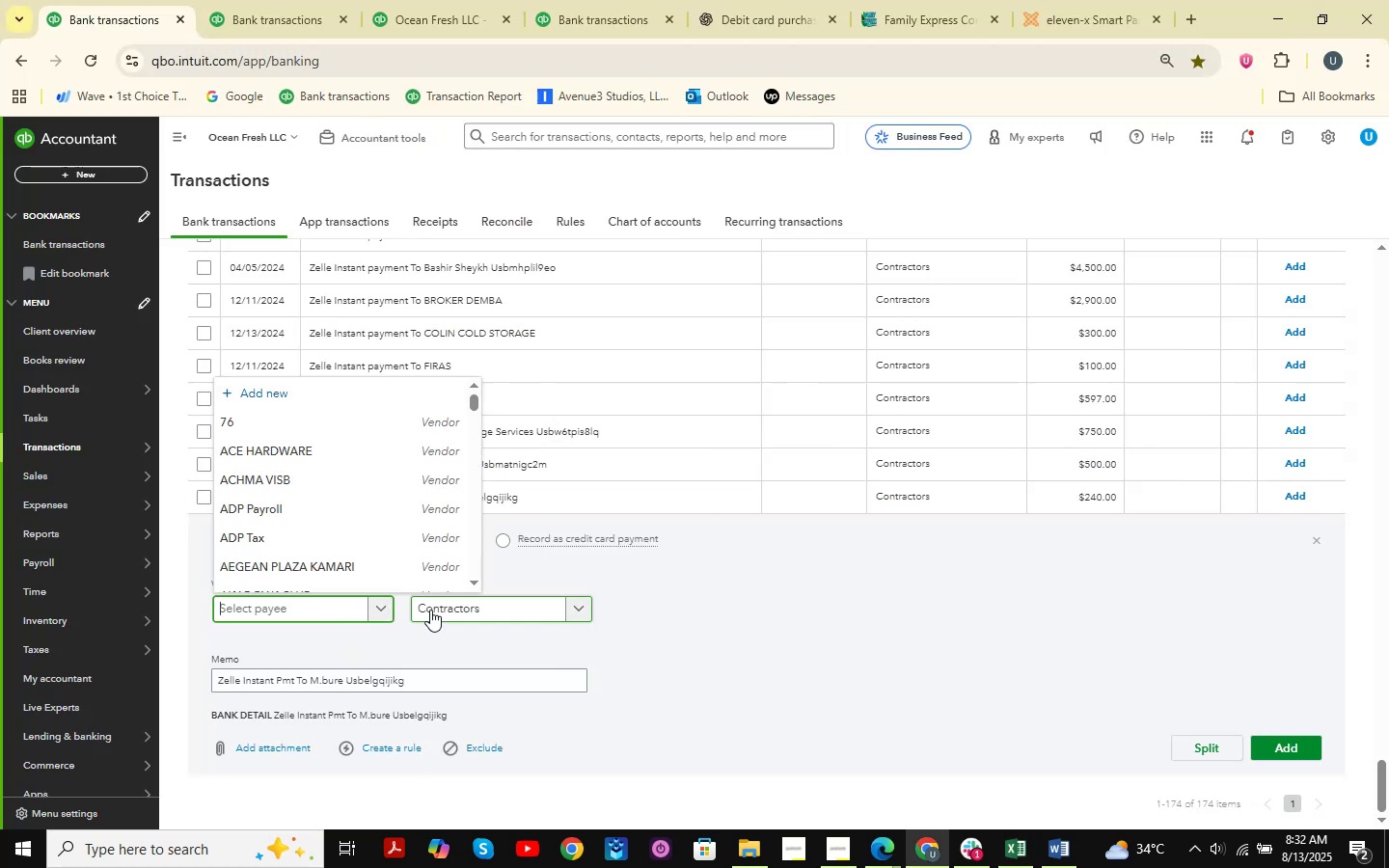 
type(M.Bure )
 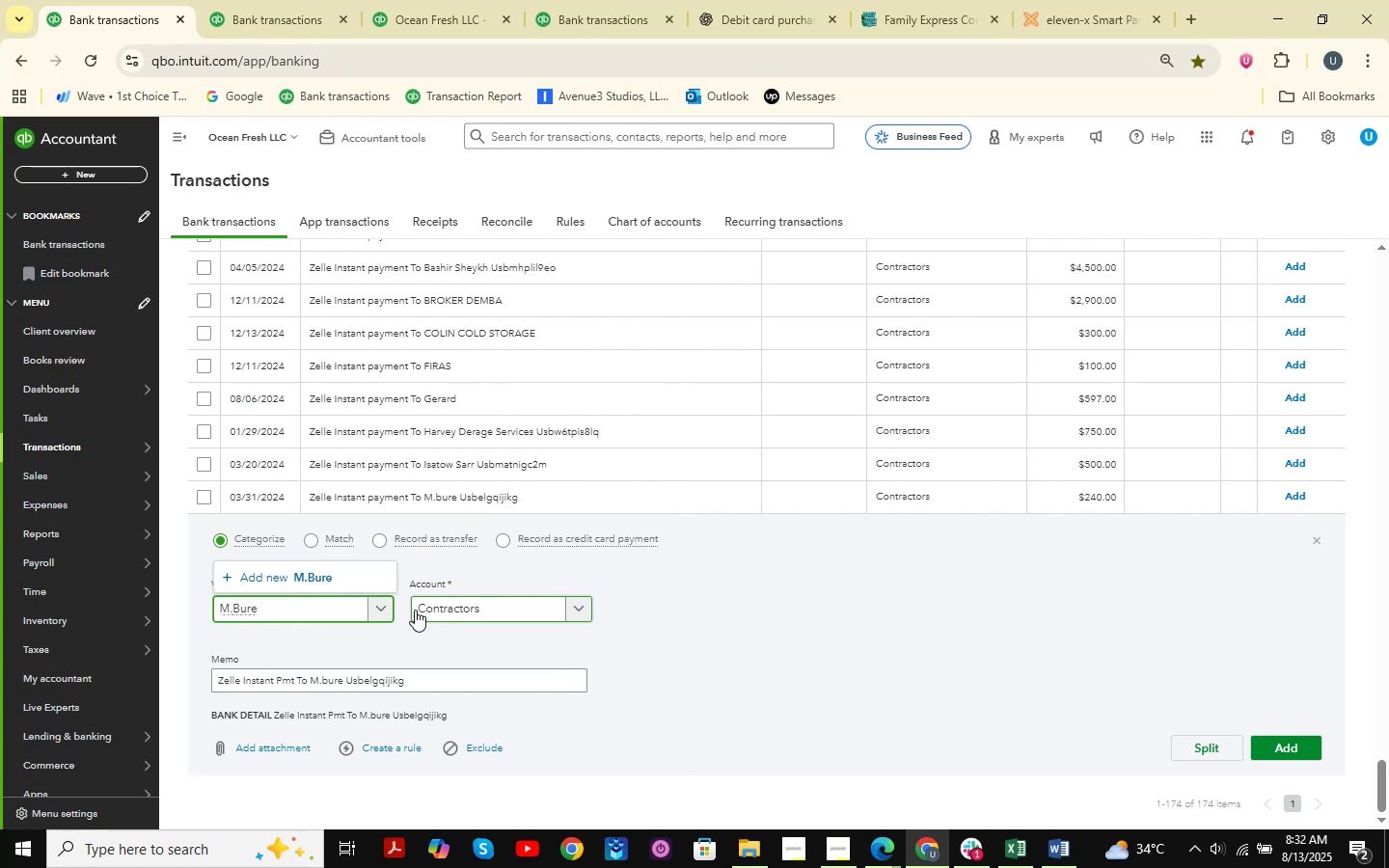 
left_click([341, 573])
 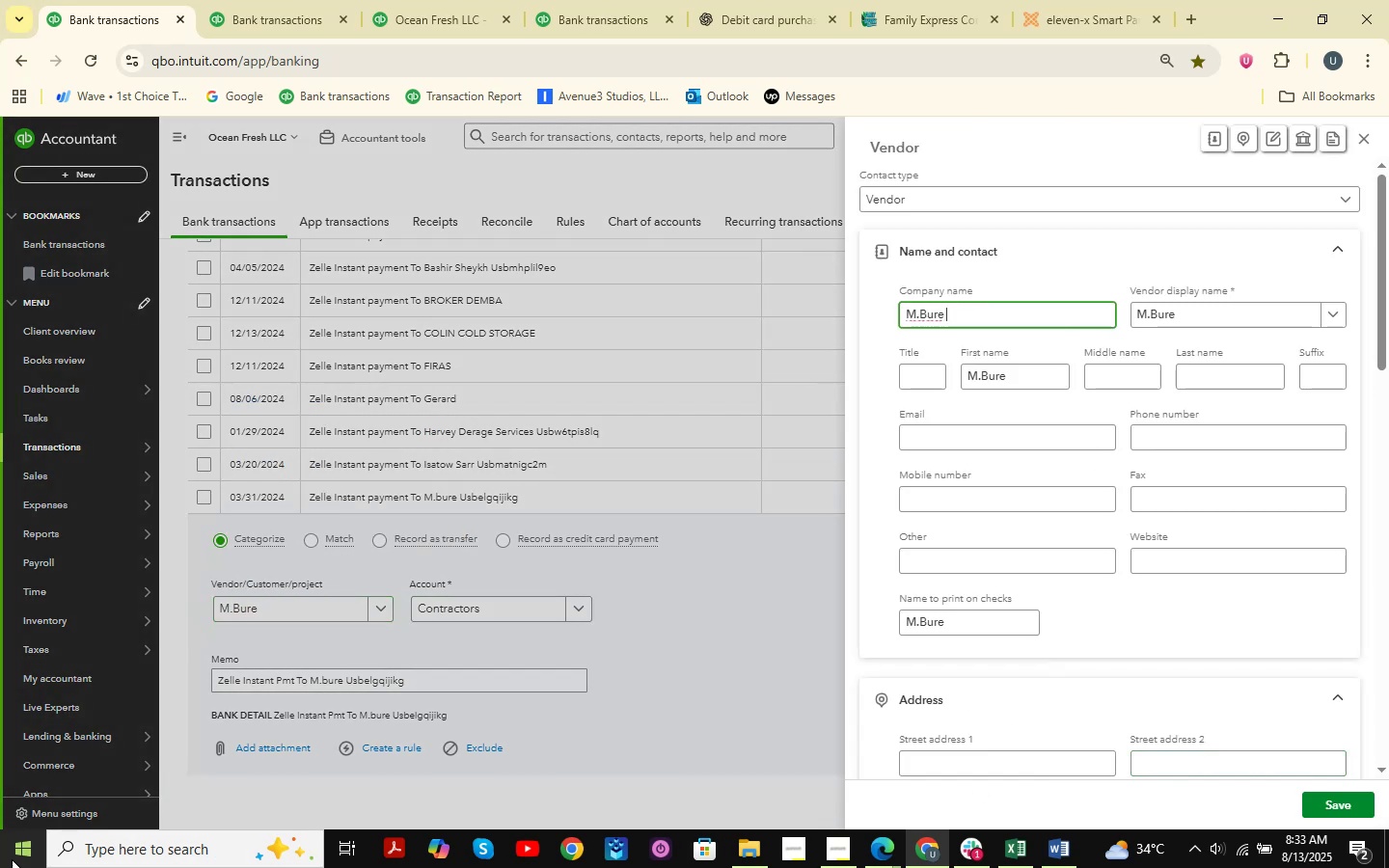 
wait(5.25)
 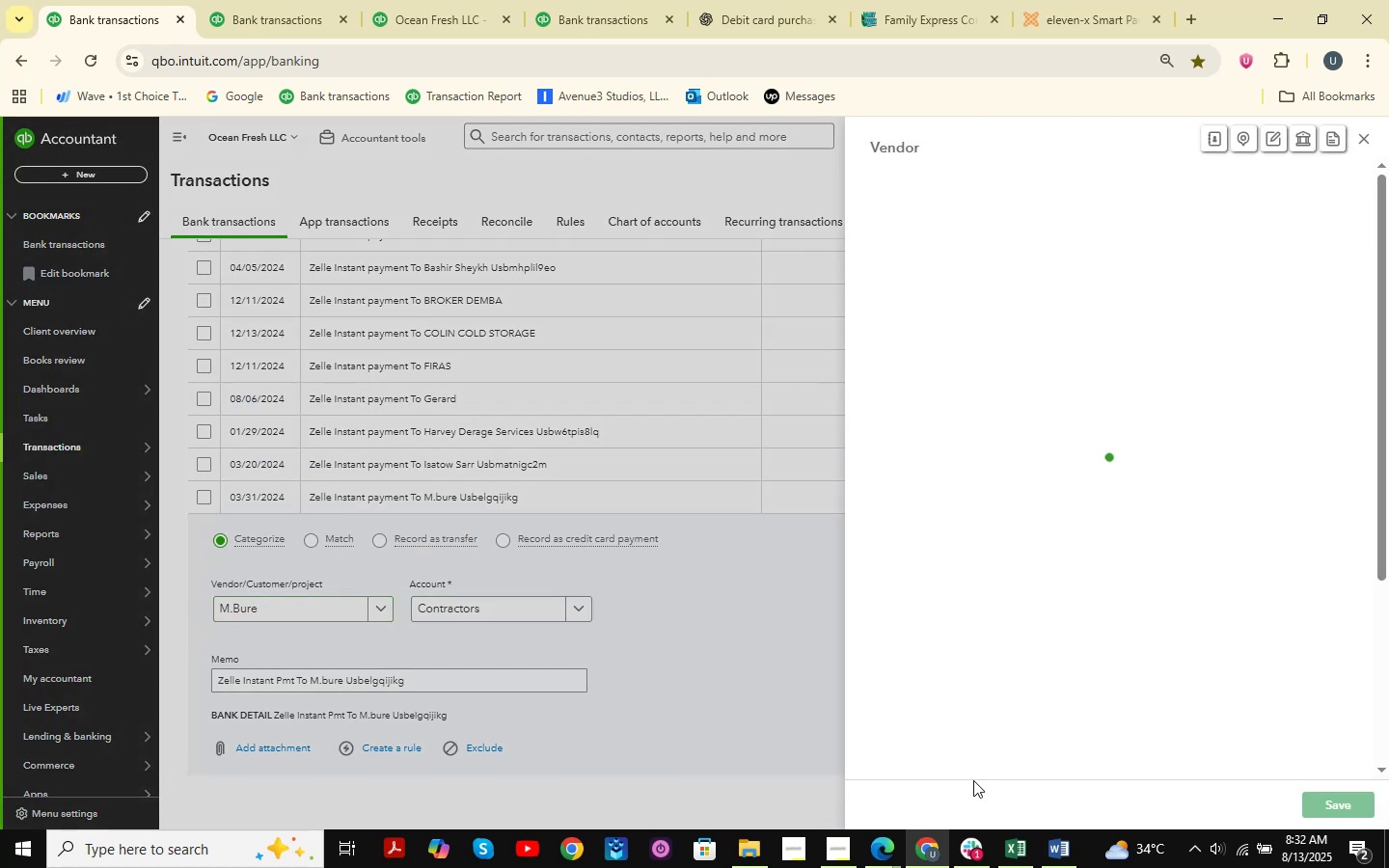 
mouse_move([504, 670])
 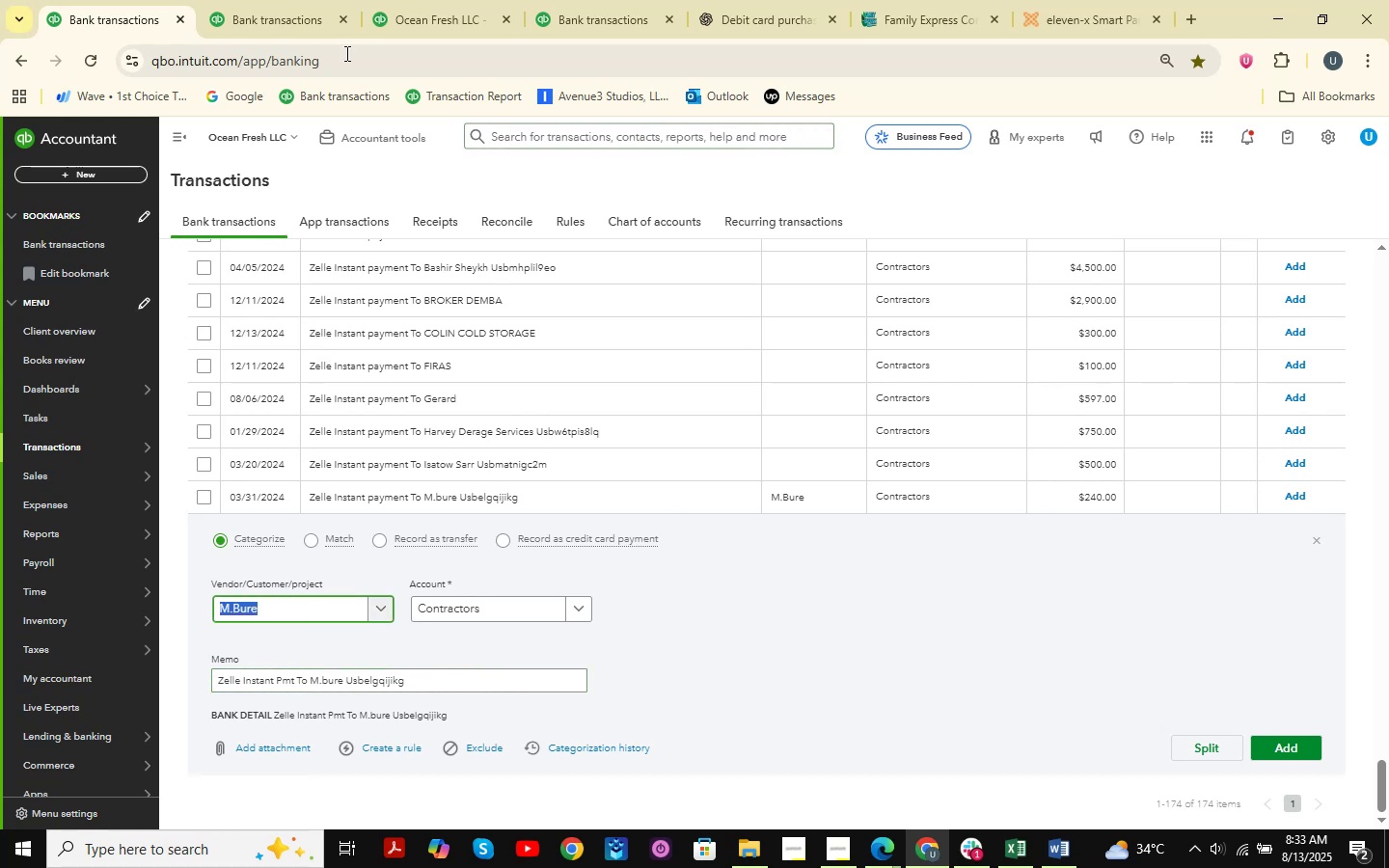 
wait(6.45)
 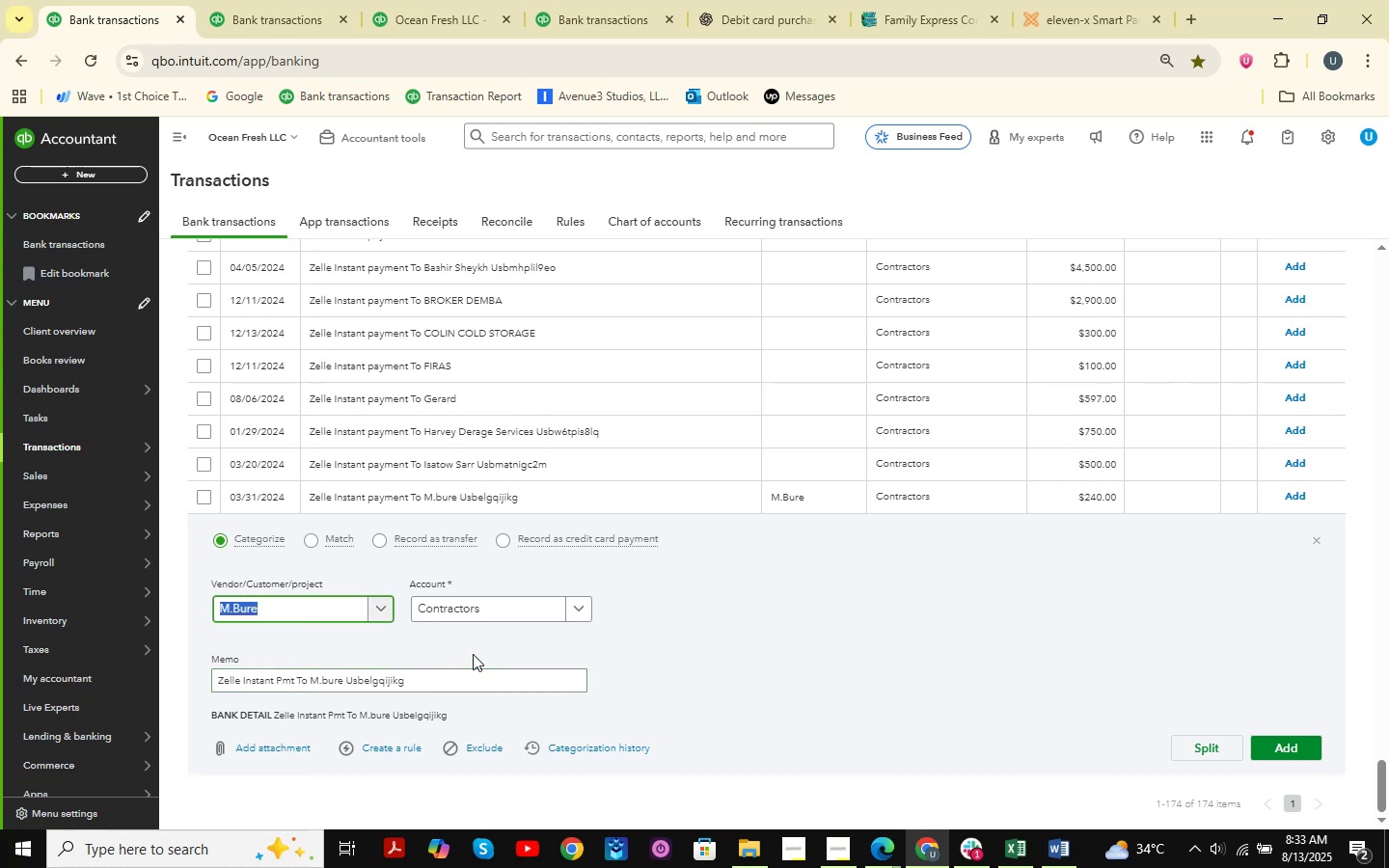 
left_click([504, 611])
 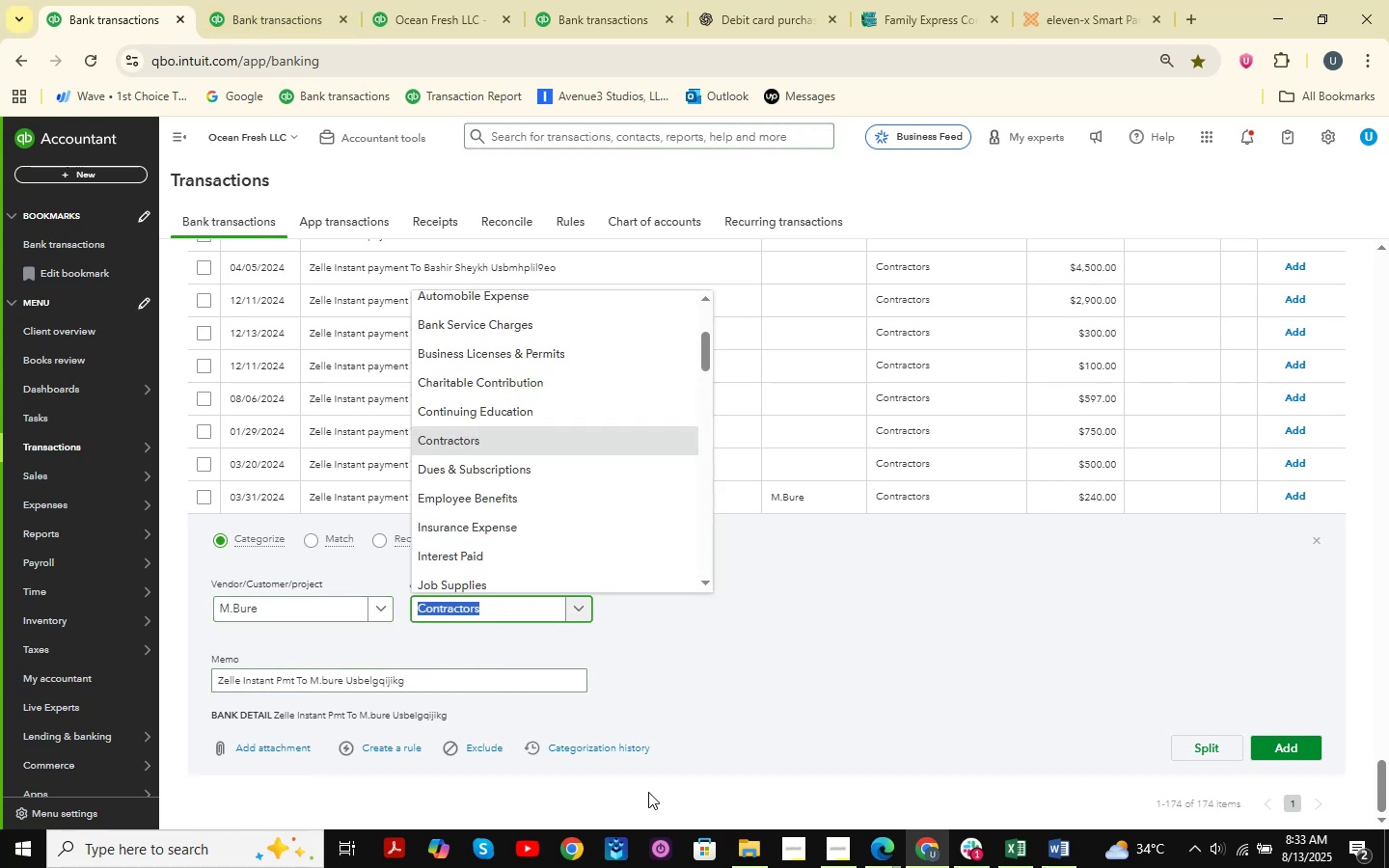 
type(sales )
 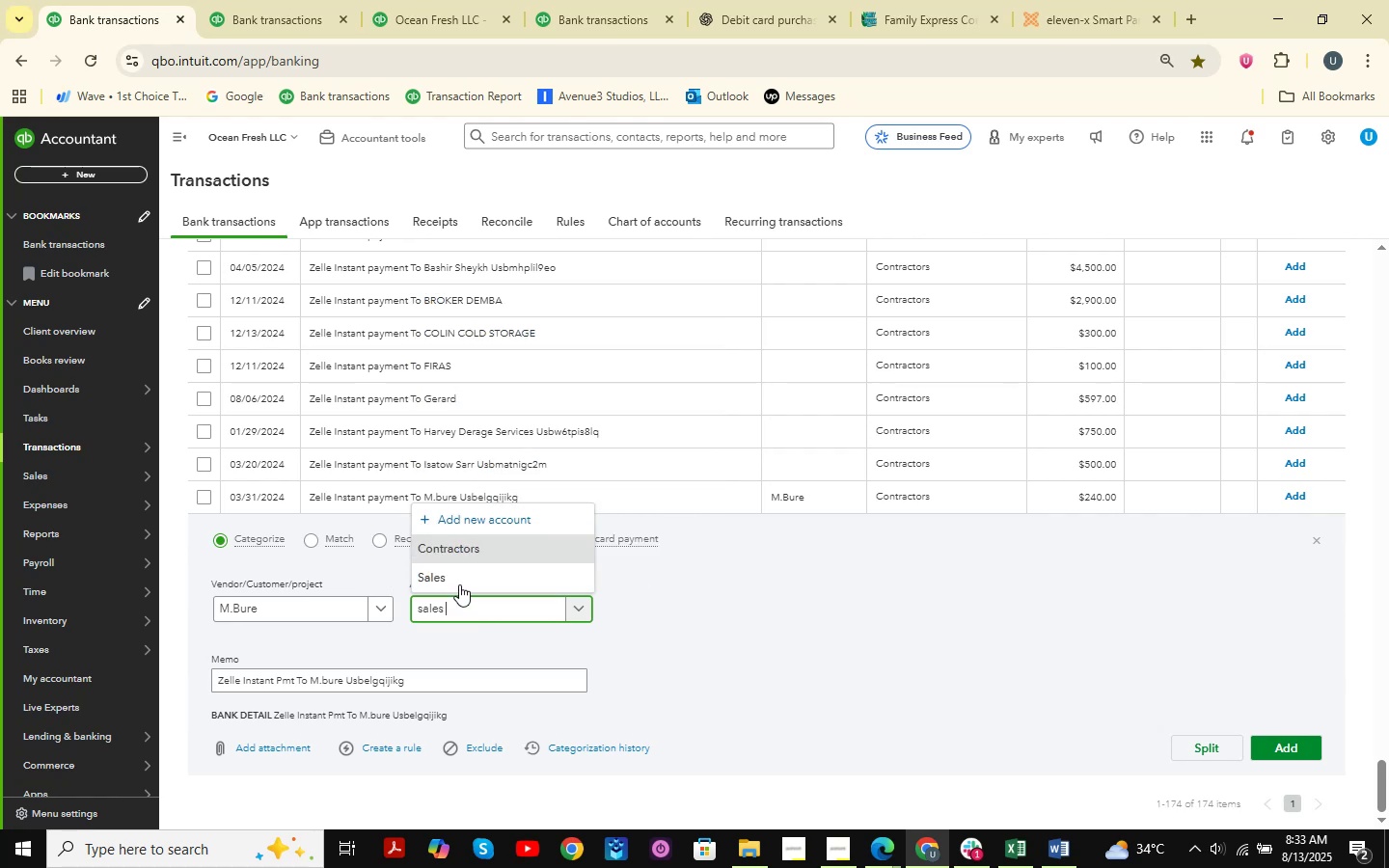 
left_click([459, 579])
 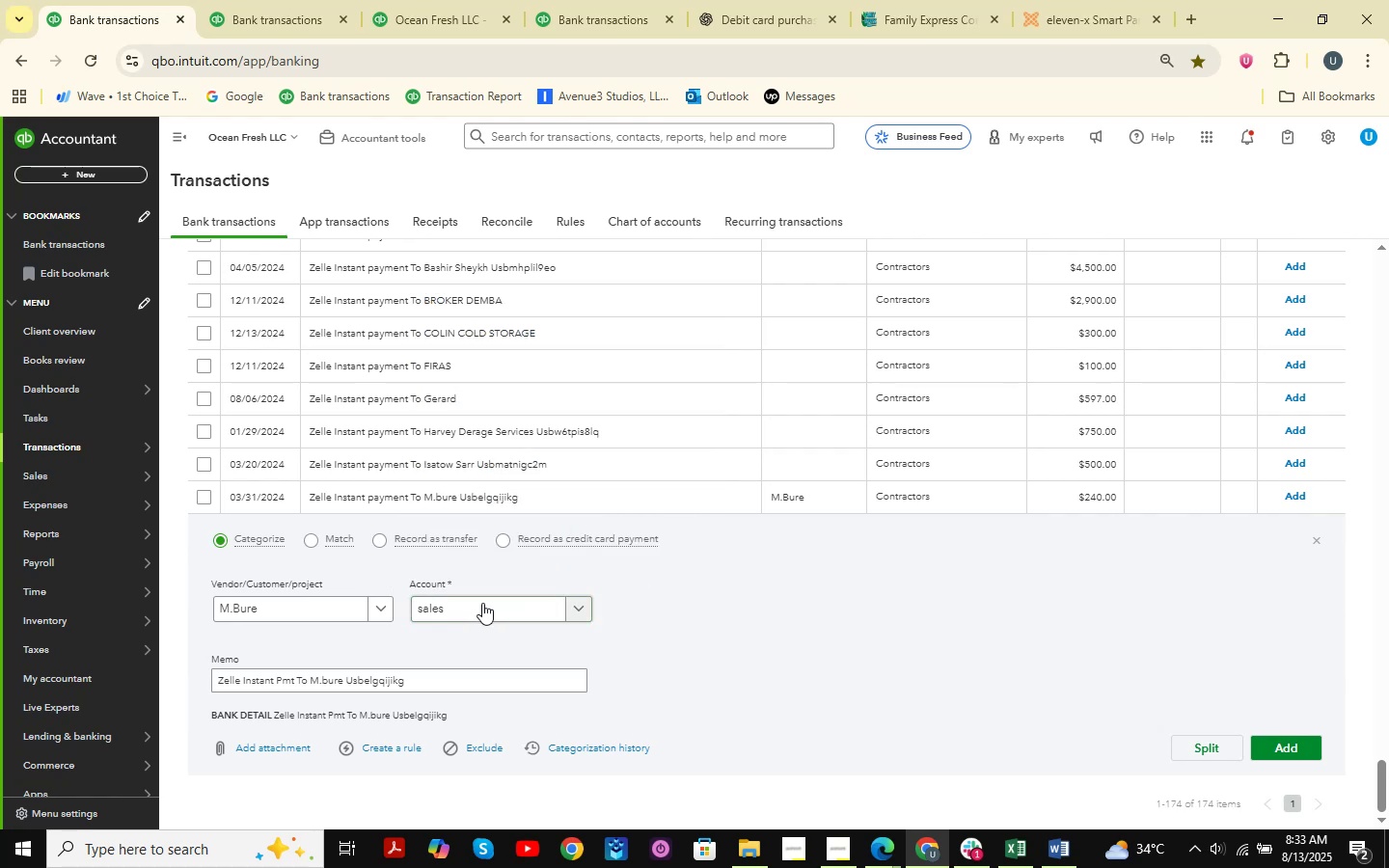 
left_click([476, 603])
 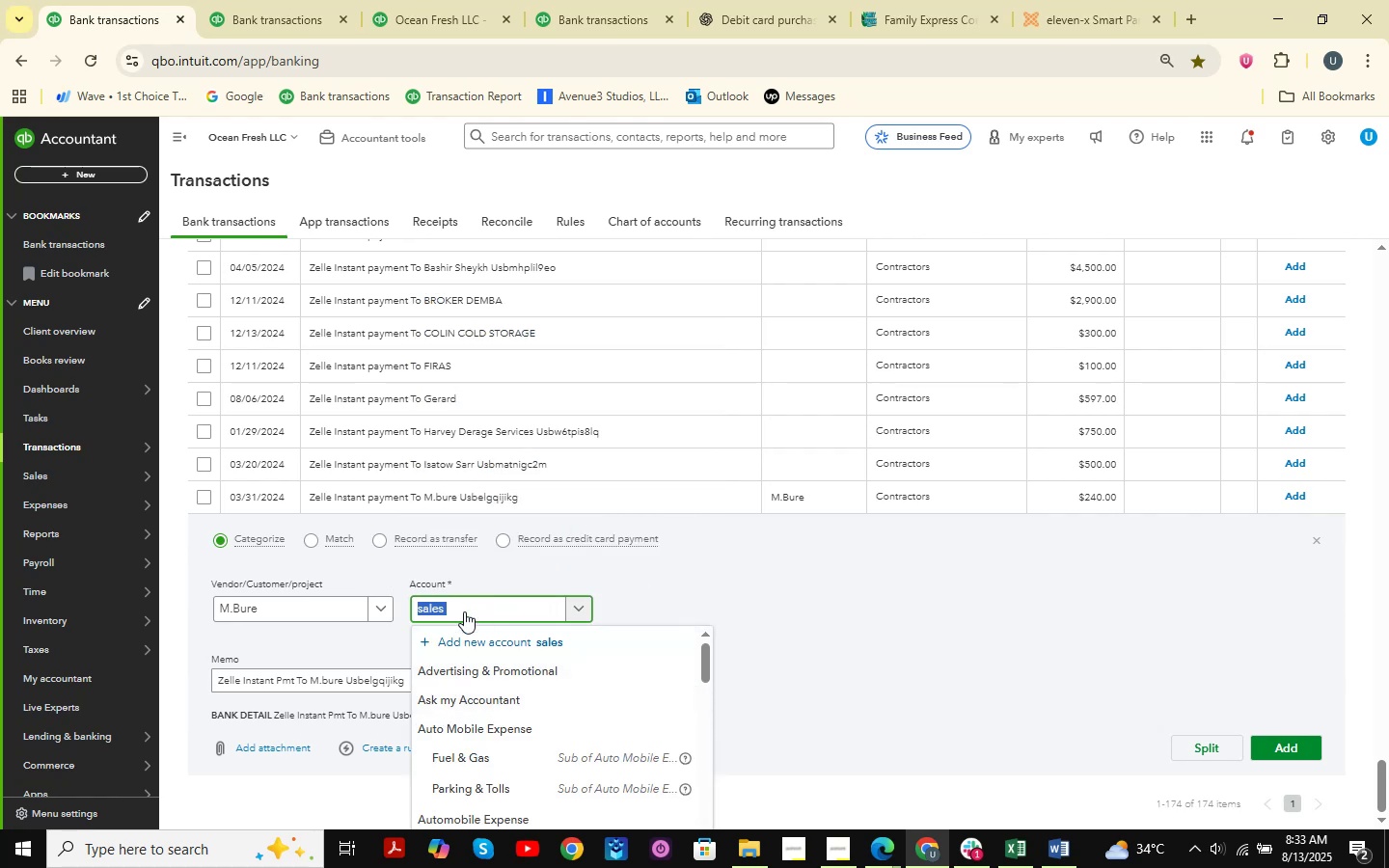 
type(sales )
 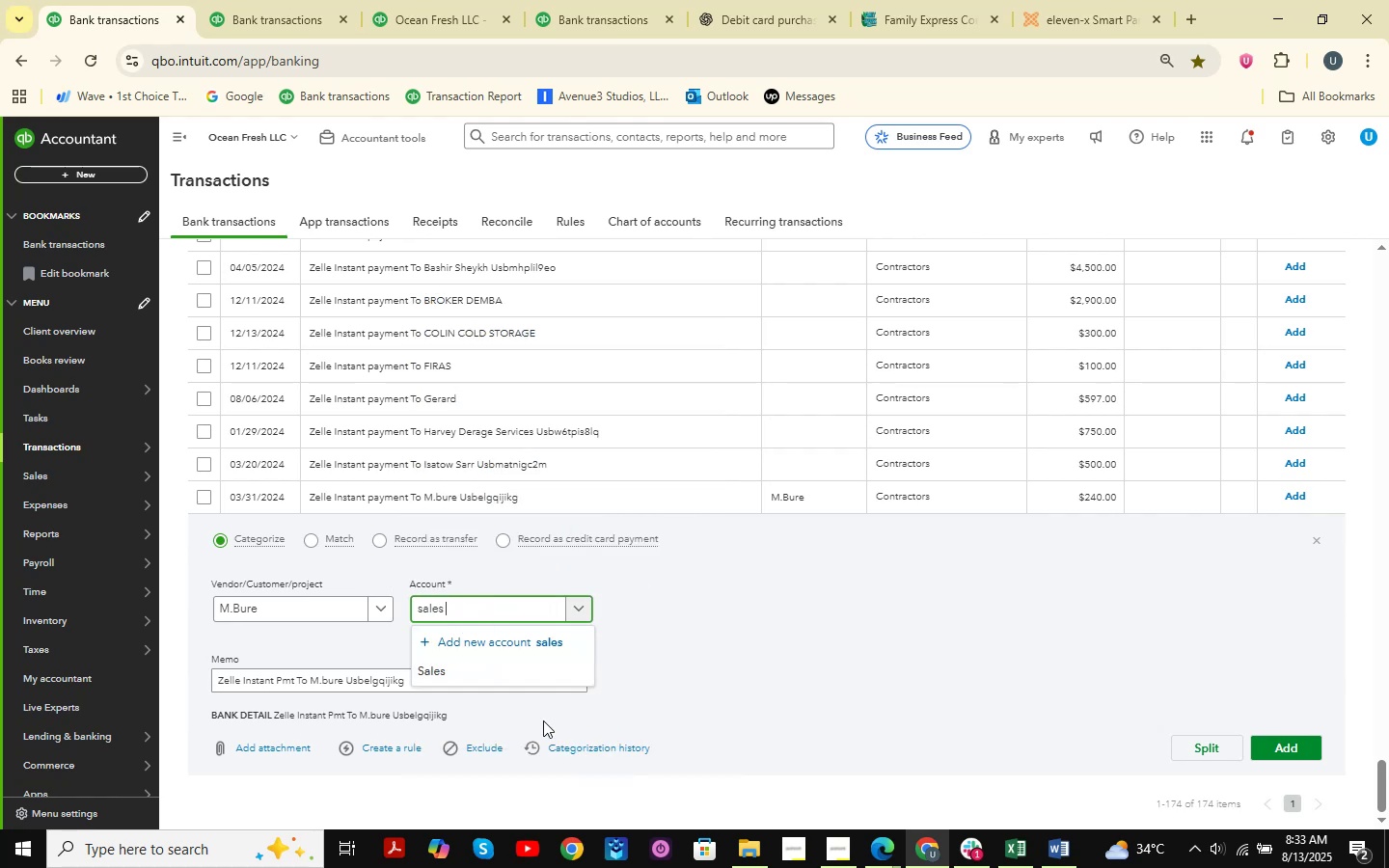 
left_click([486, 661])
 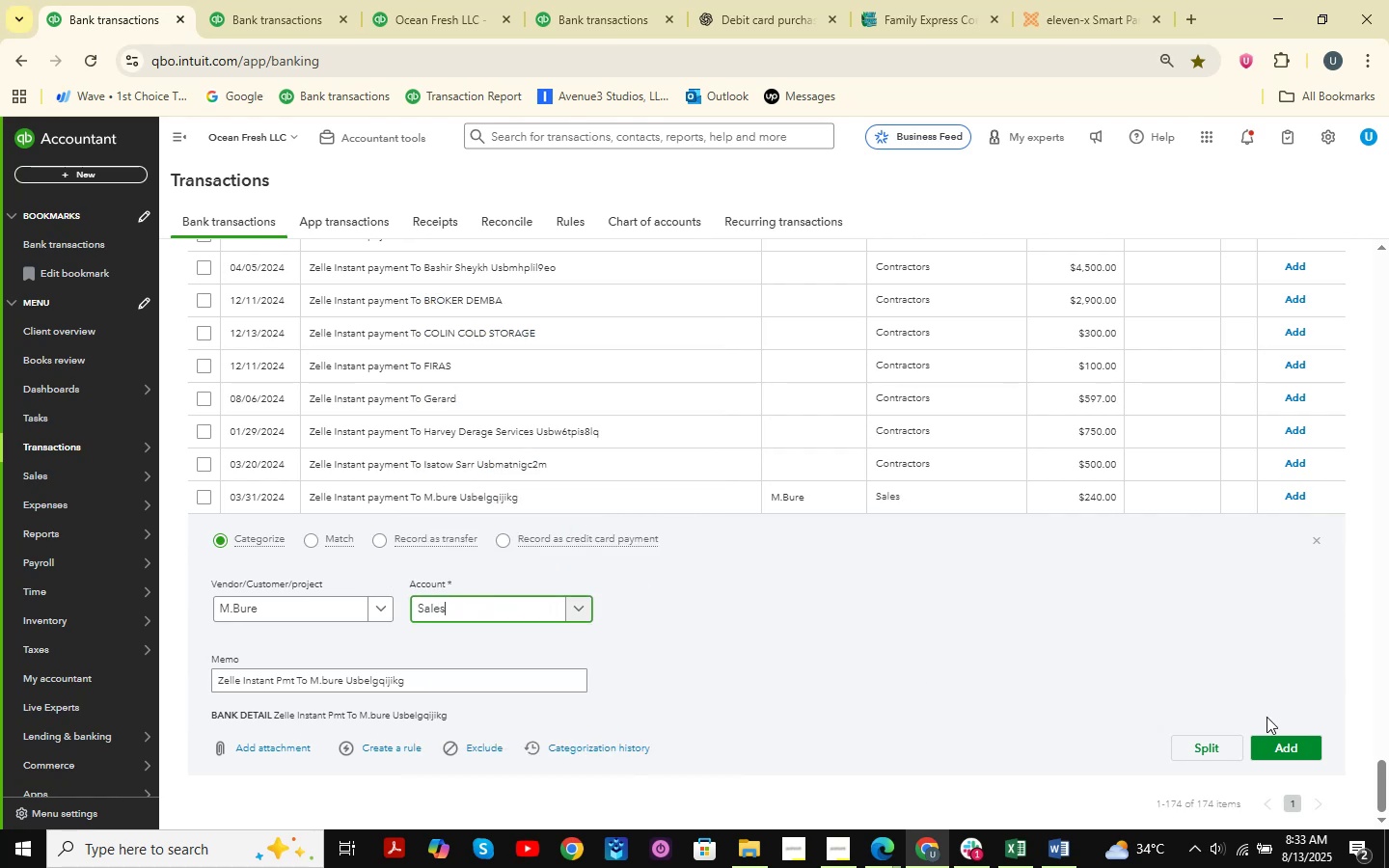 
left_click([1288, 740])
 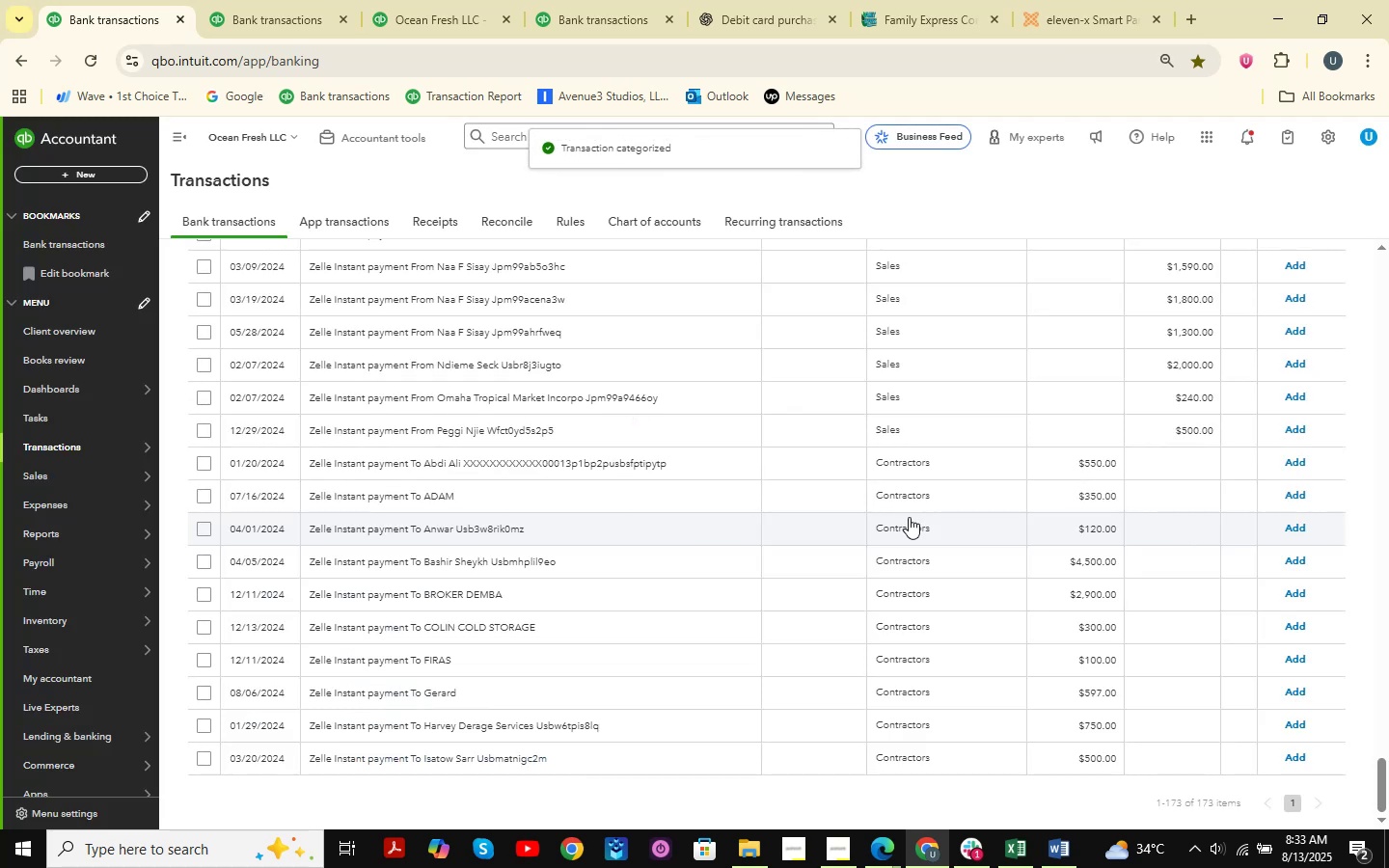 
wait(8.64)
 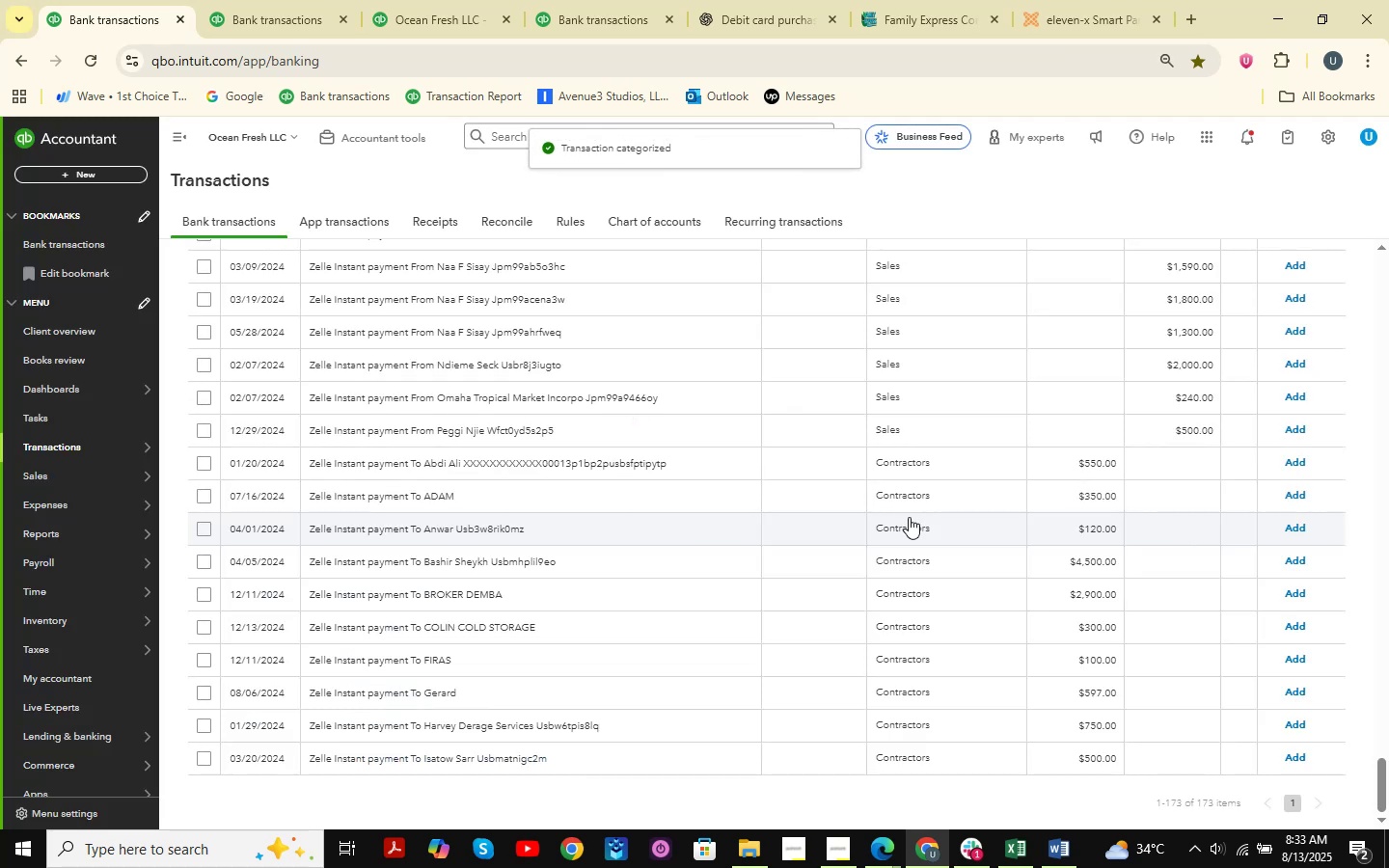 
scroll: coordinate [438, 694], scroll_direction: down, amount: 1.0
 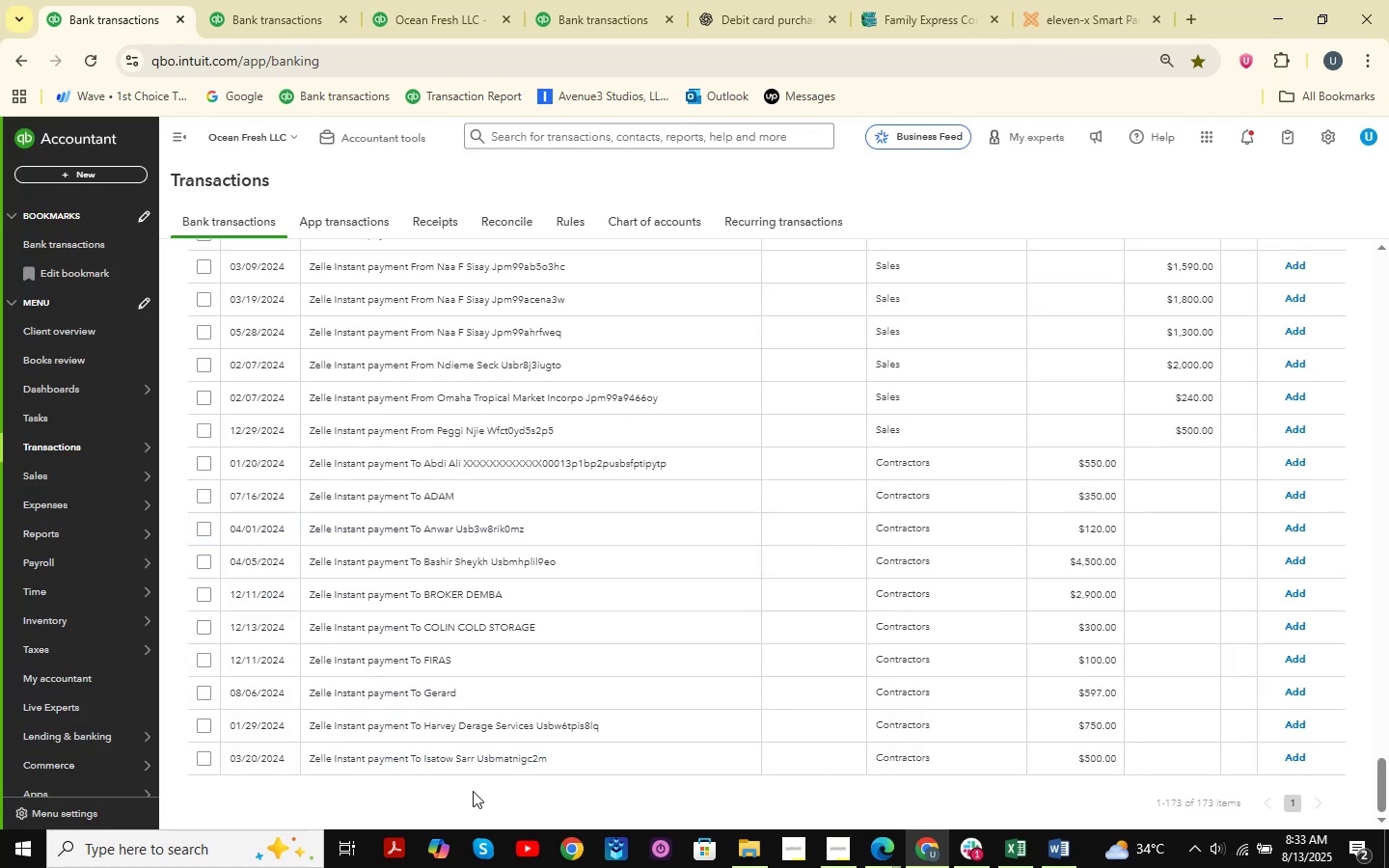 
left_click([461, 739])
 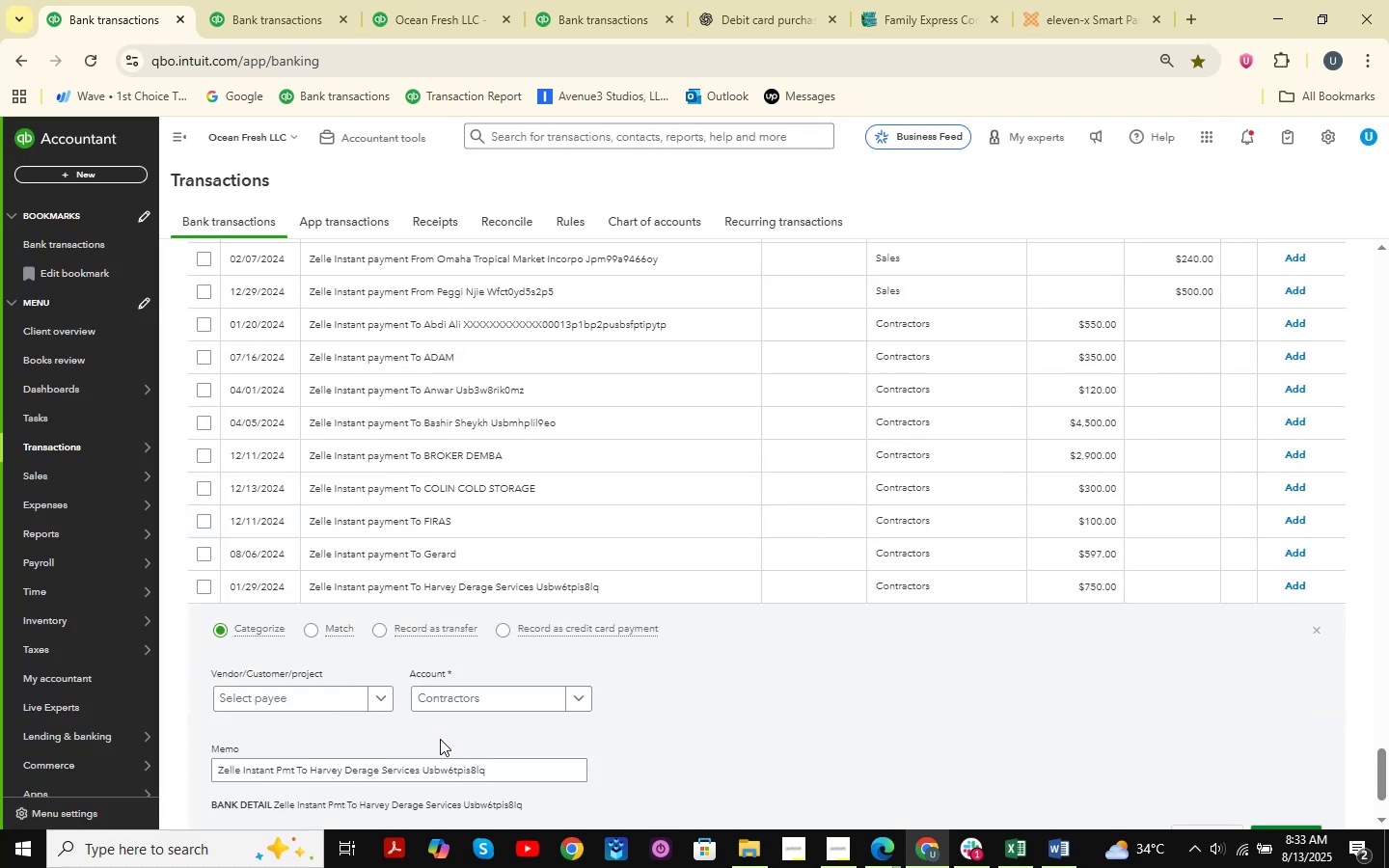 
scroll: coordinate [458, 715], scroll_direction: down, amount: 8.0
 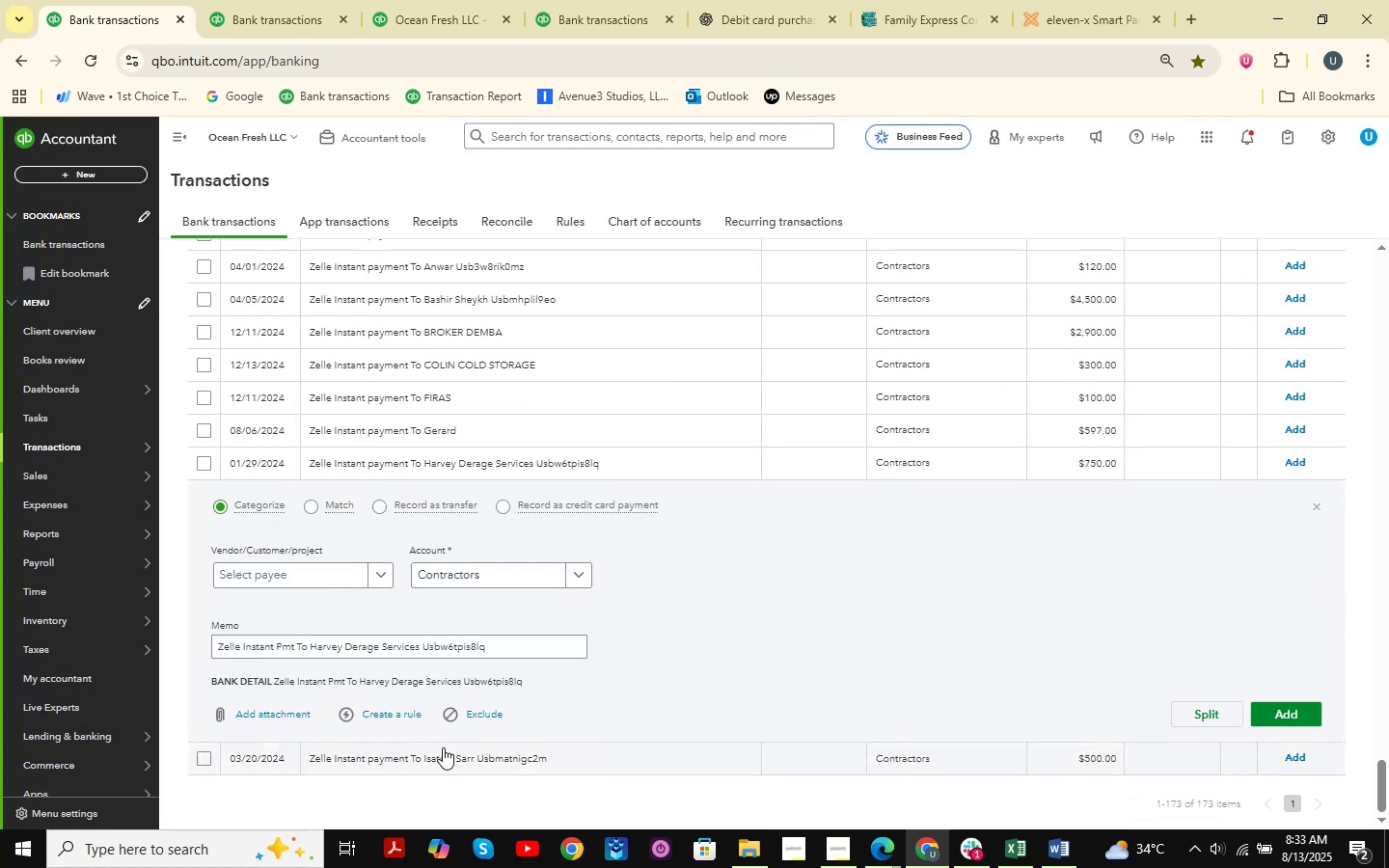 
left_click([443, 747])
 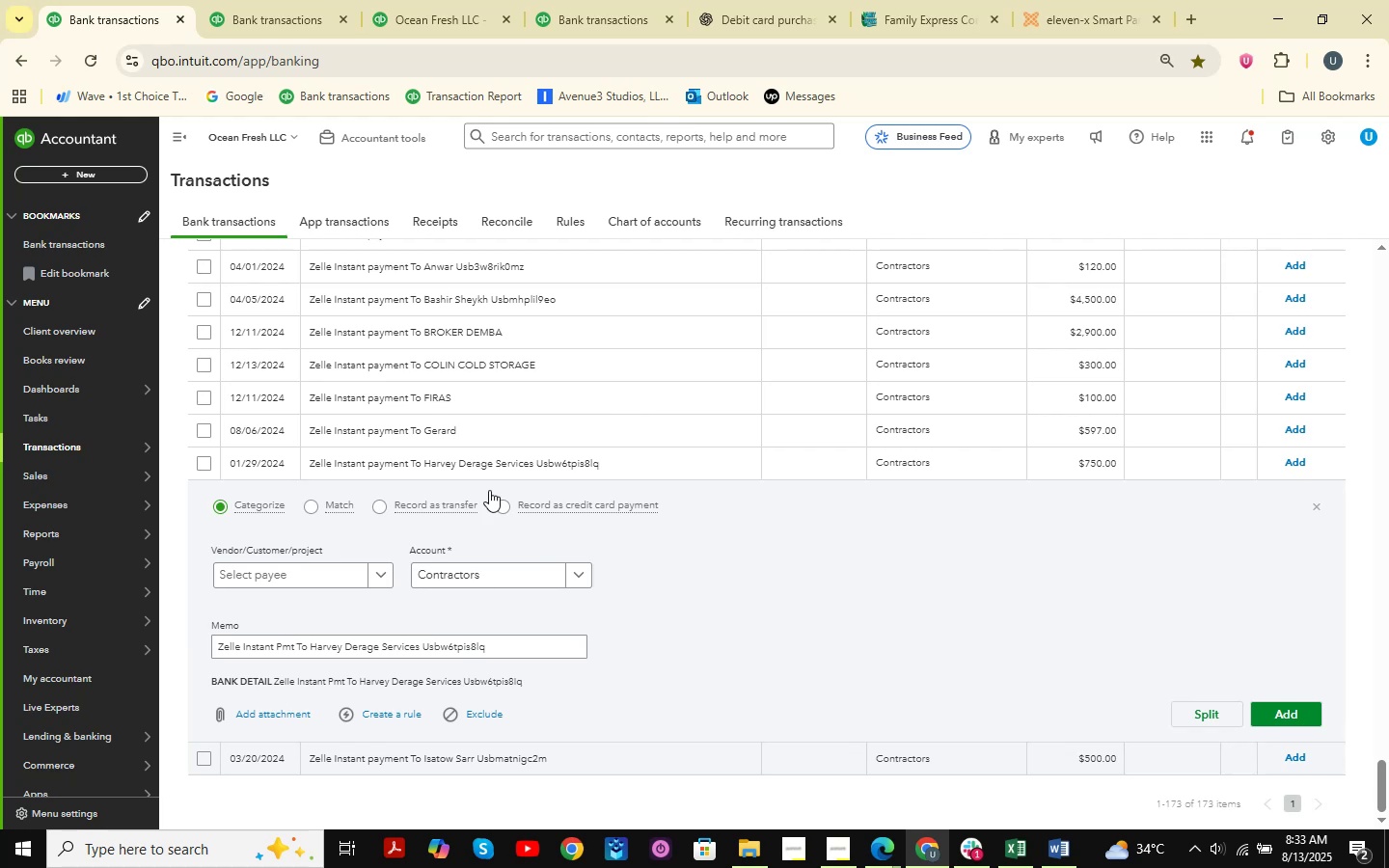 
scroll: coordinate [489, 490], scroll_direction: down, amount: 2.0
 